 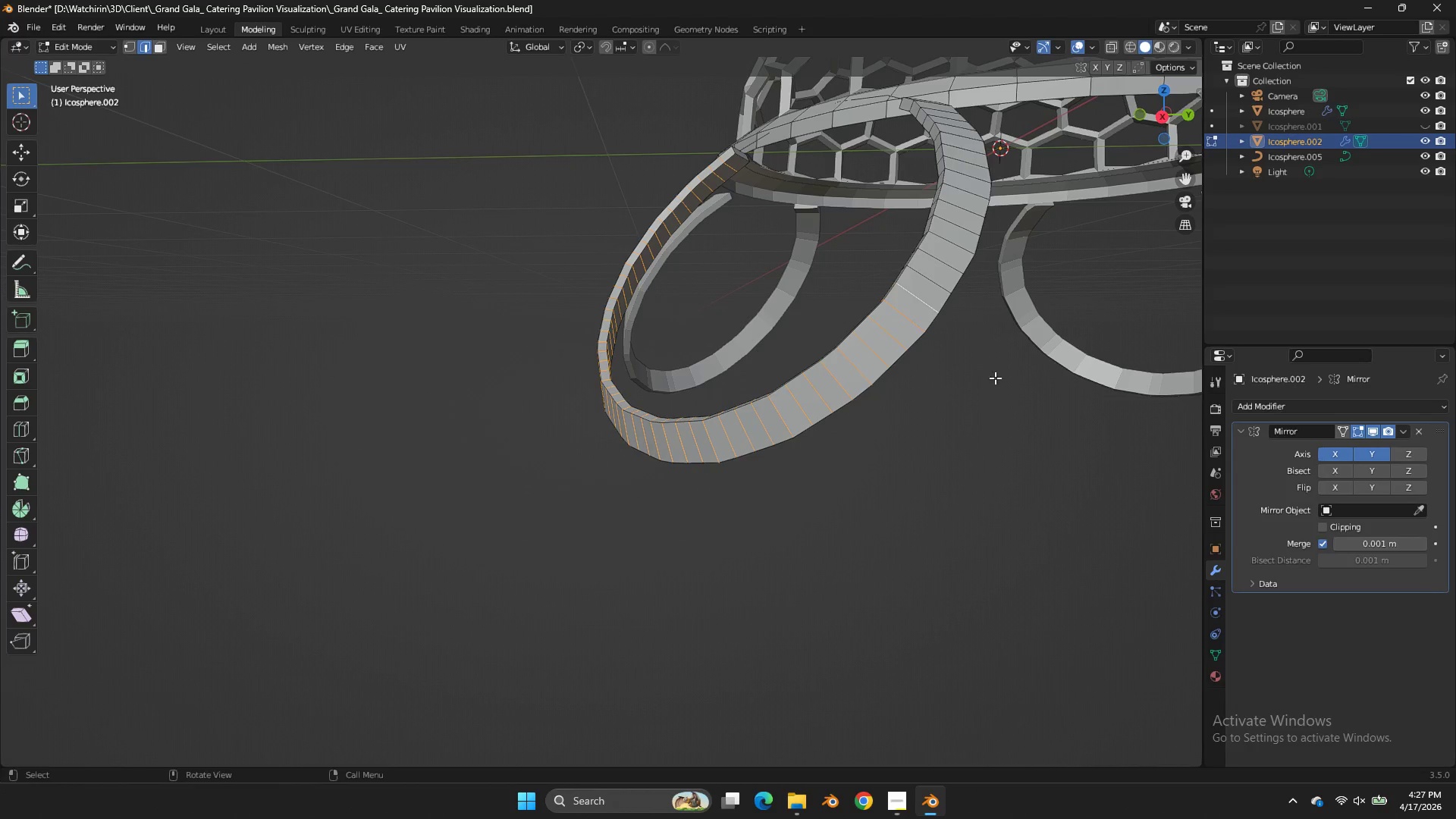 
hold_key(key=AltLeft, duration=0.75)
double_click([943, 257])
 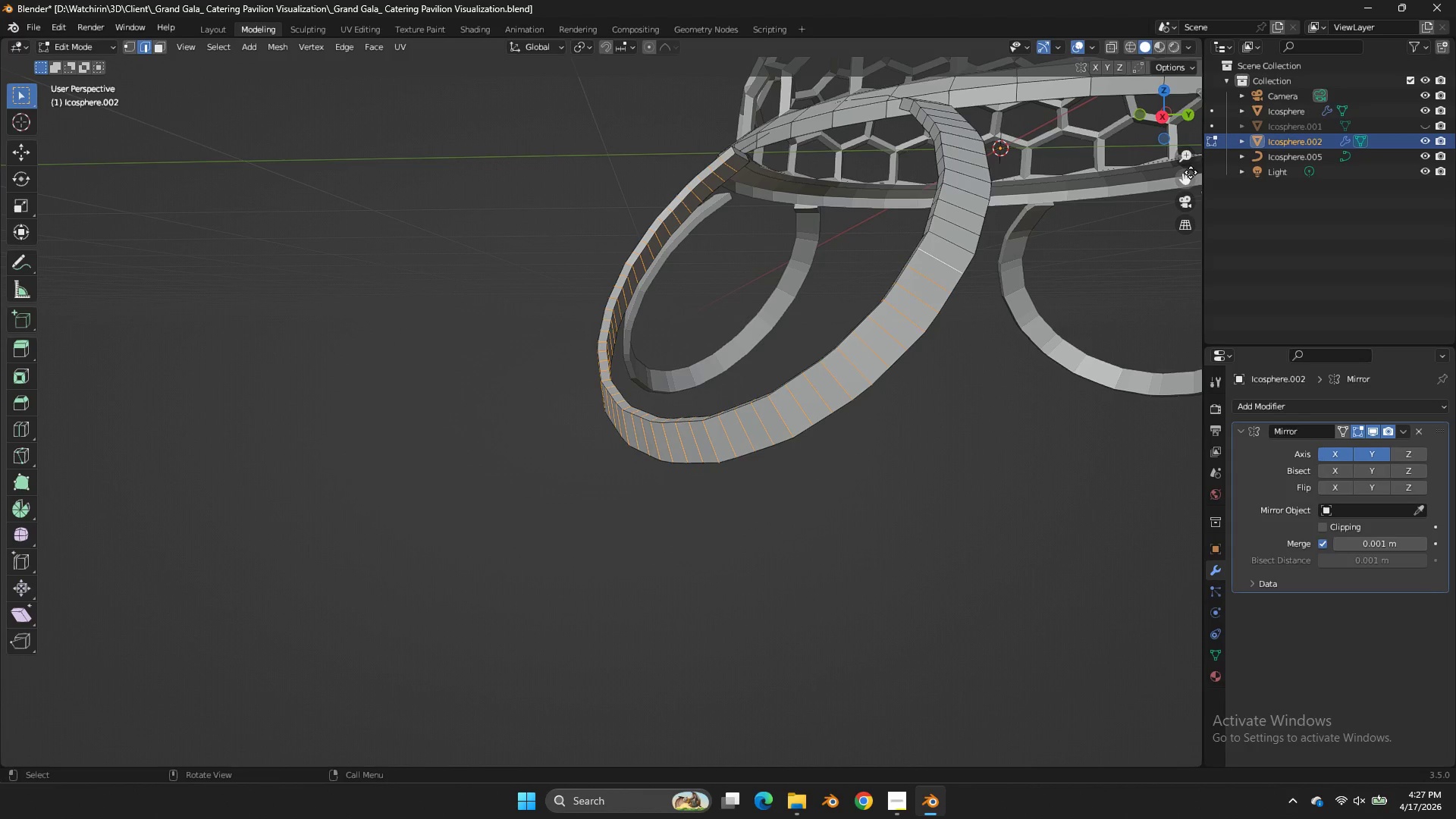 
left_click_drag(start_coordinate=[1192, 175], to_coordinate=[1077, 351])
 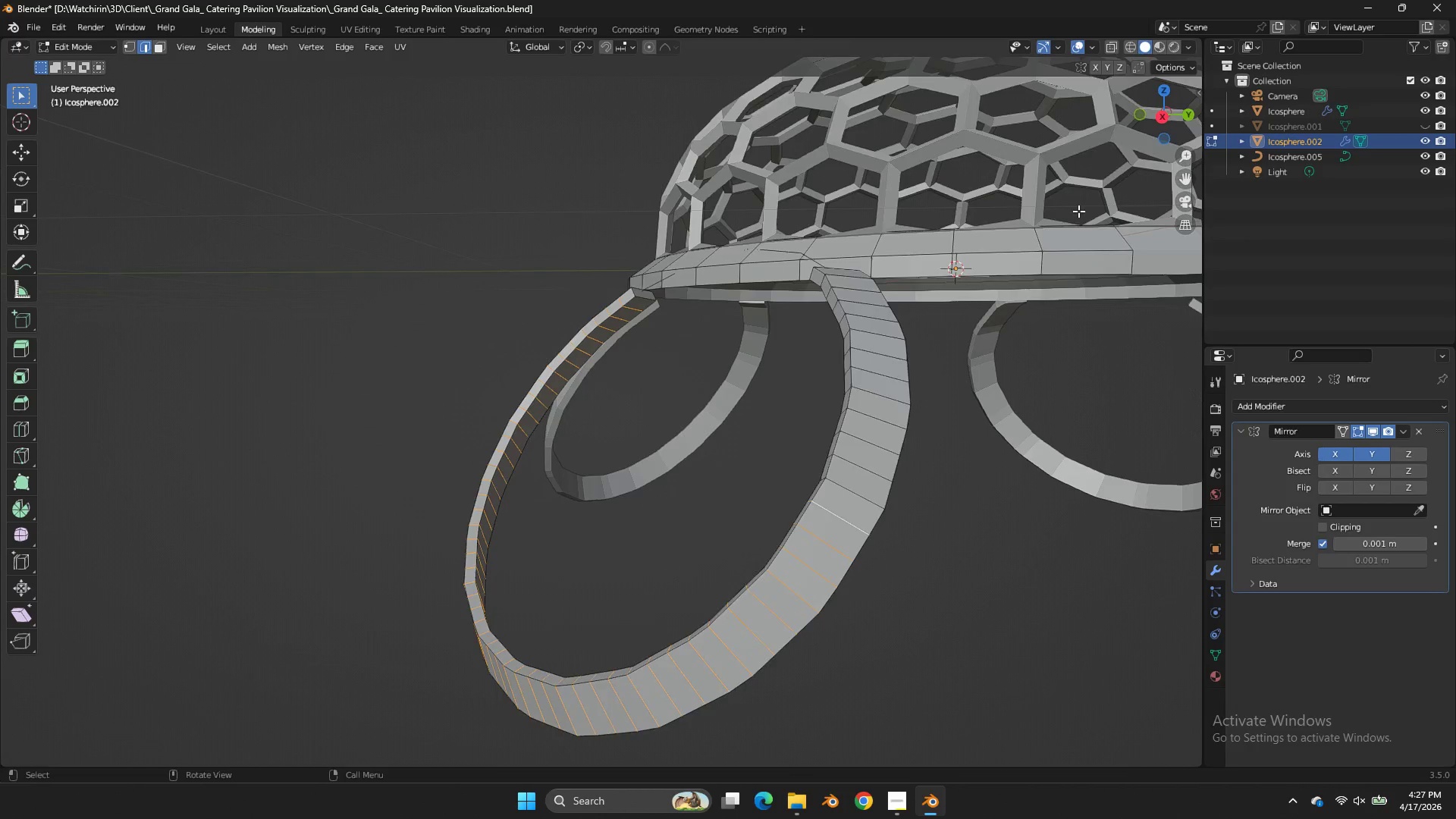 
hold_key(key=ShiftLeft, duration=4.89)
 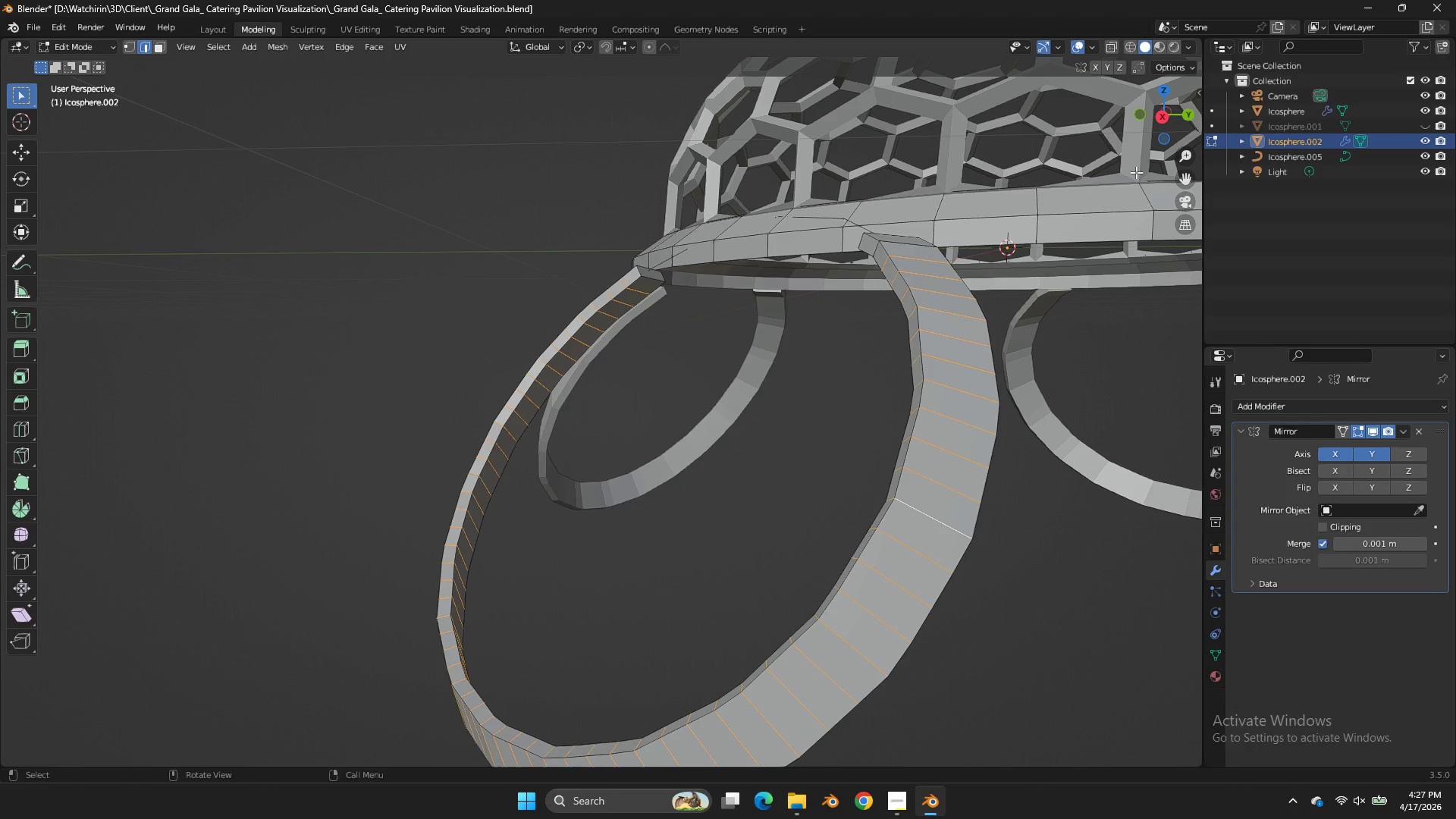 
hold_key(key=AltLeft, duration=4.78)
 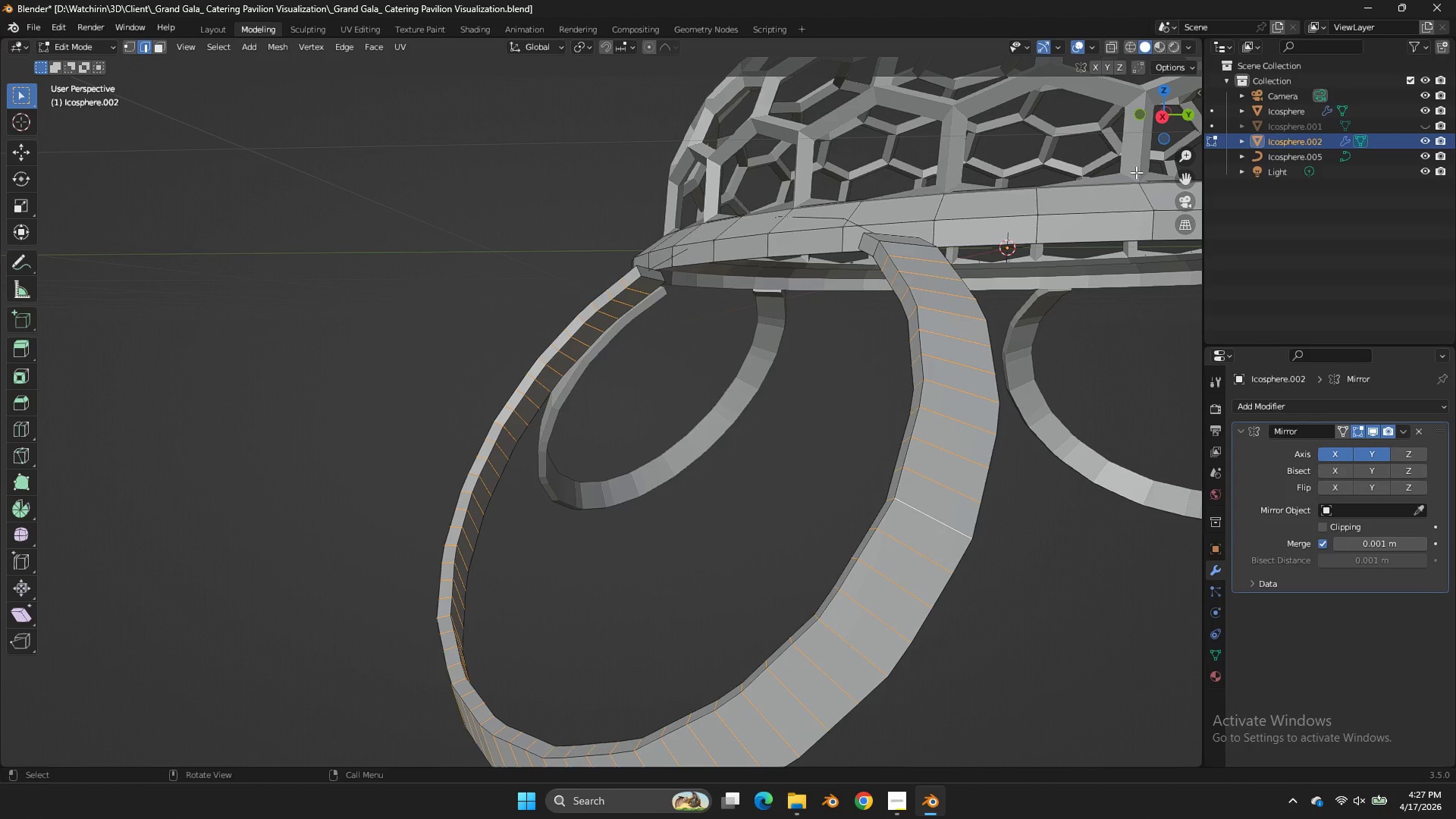 
scroll: coordinate [1078, 211], scroll_direction: up, amount: 2.0
 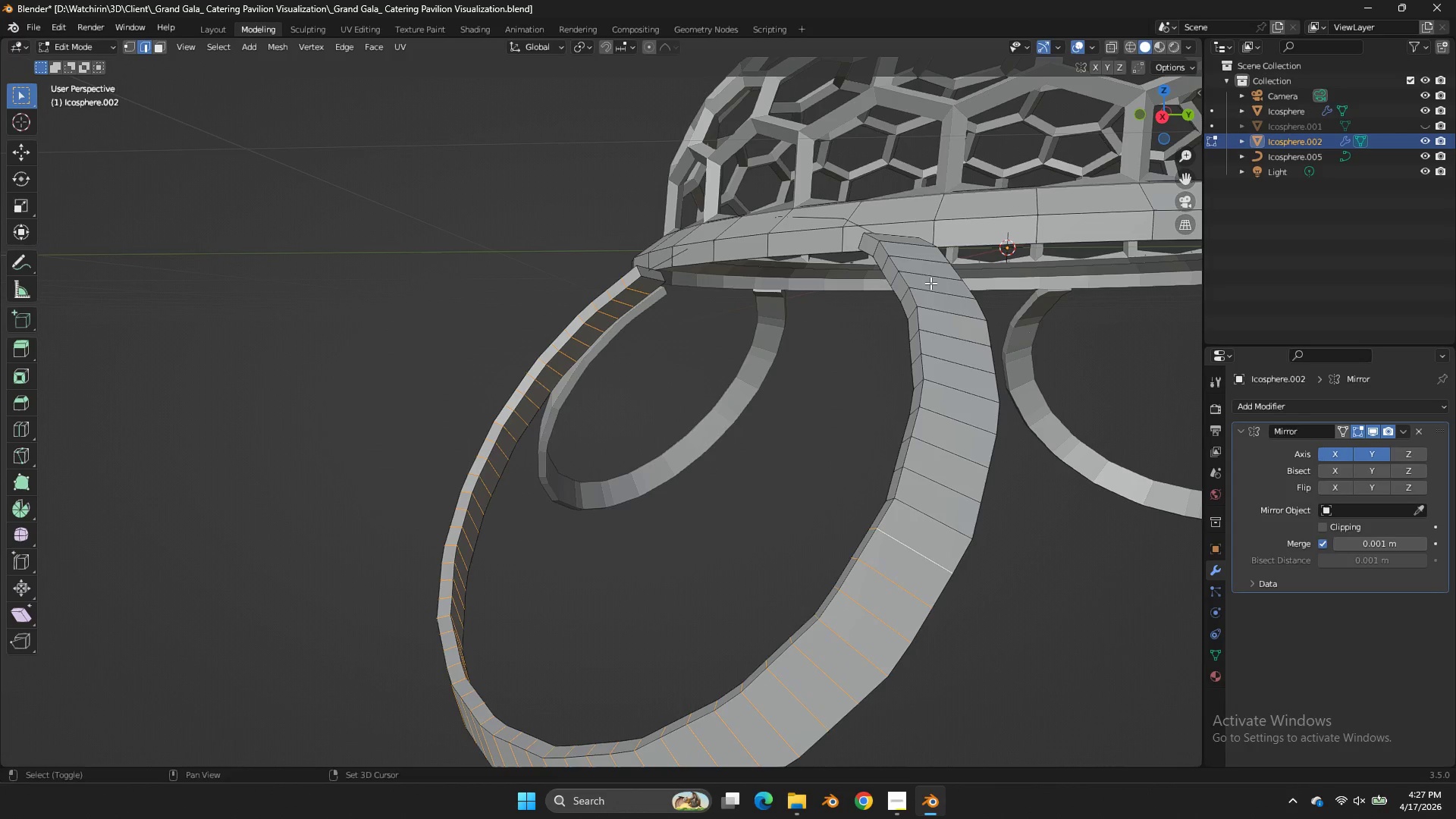 
double_click([920, 275])
 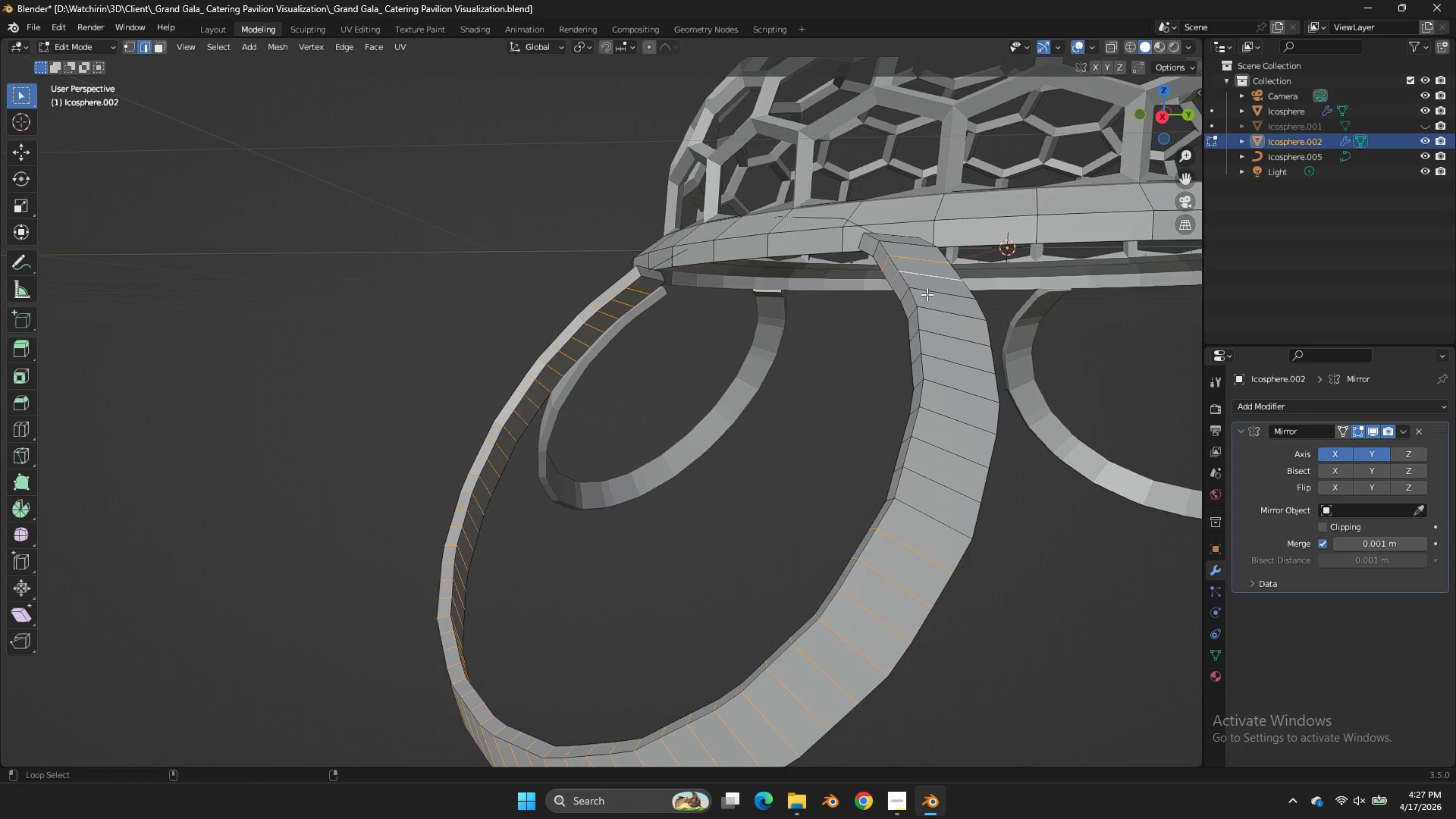 
triple_click([927, 294])
 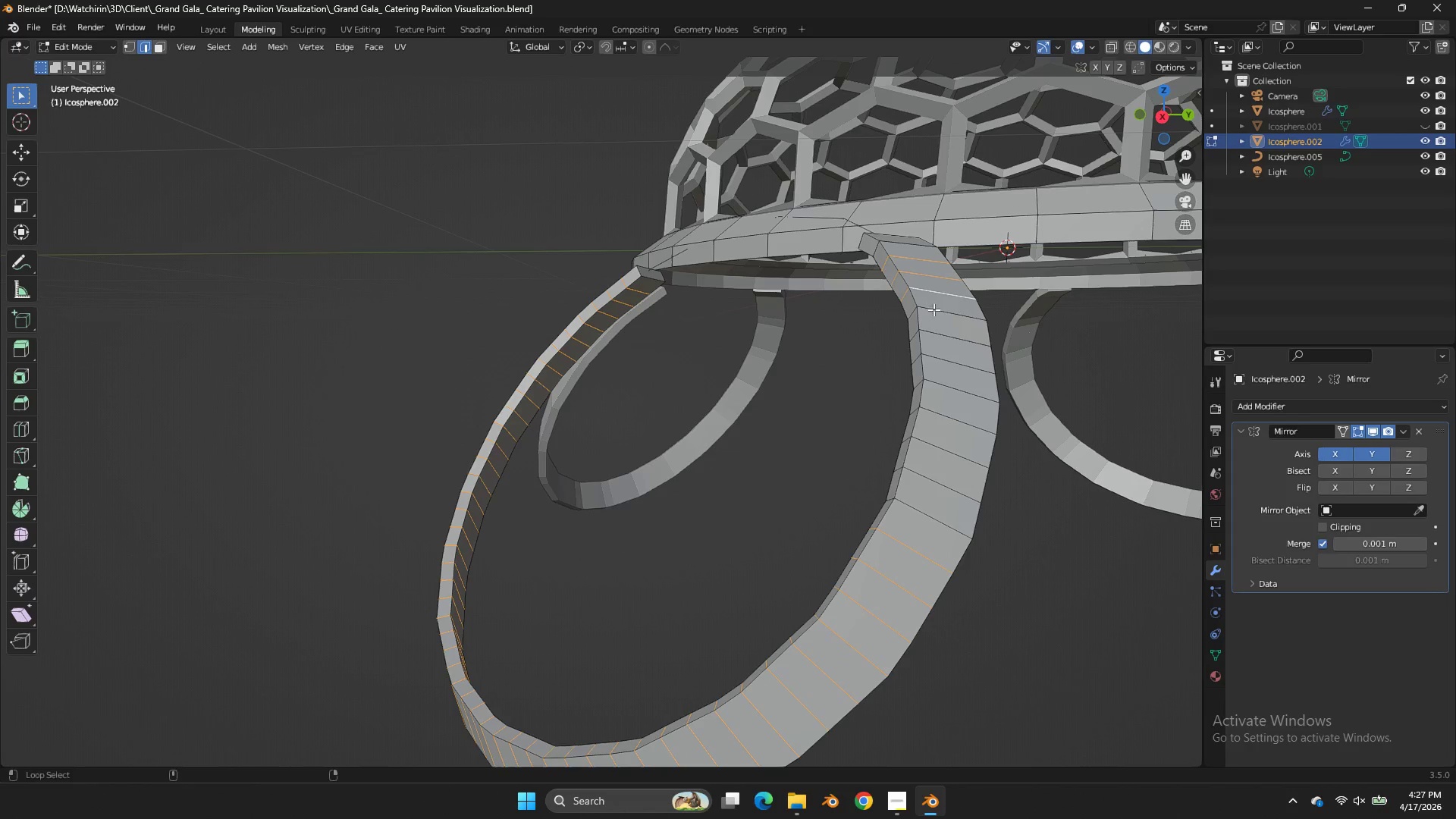 
triple_click([934, 309])
 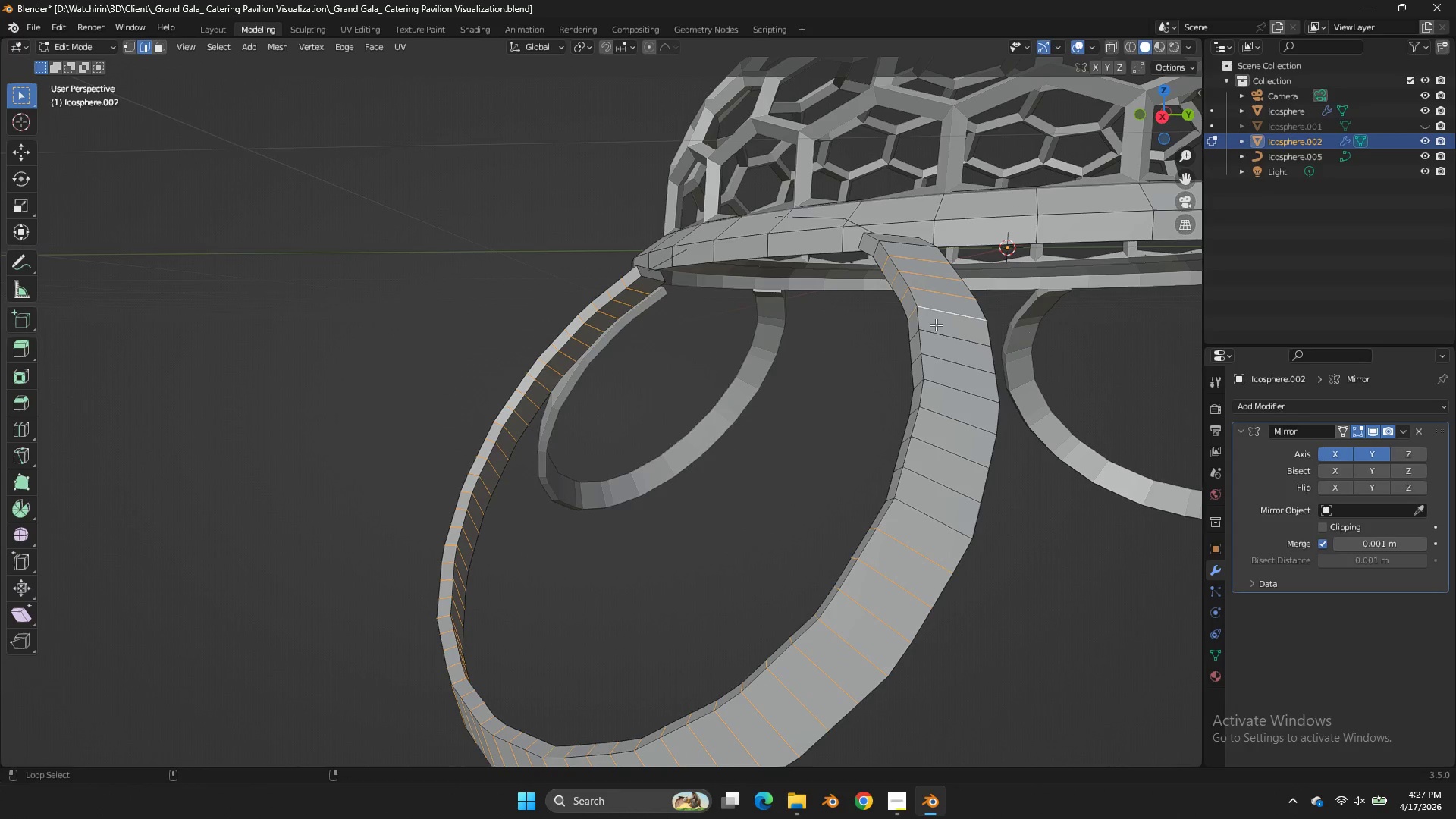 
triple_click([936, 325])
 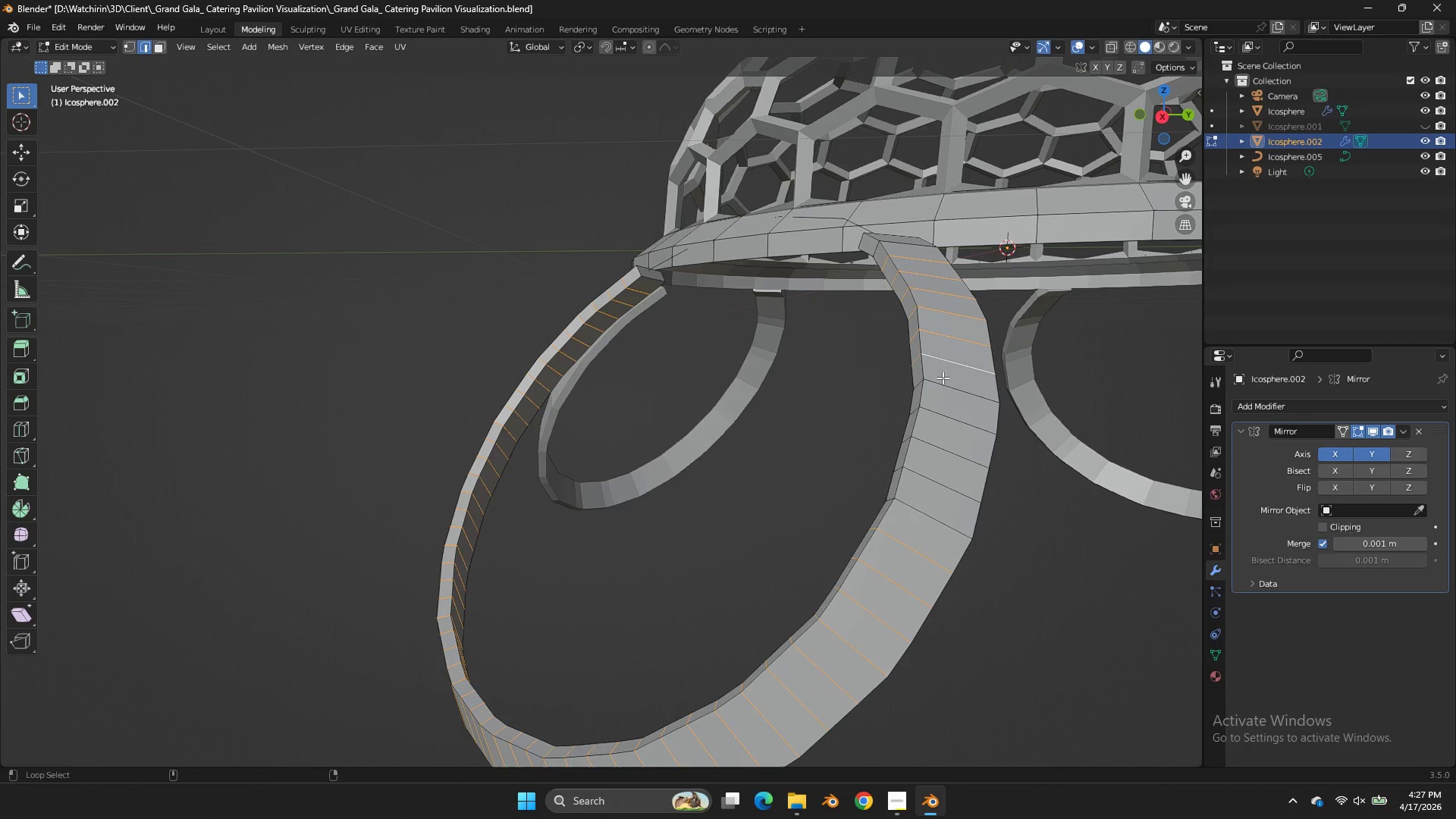 
double_click([944, 382])
 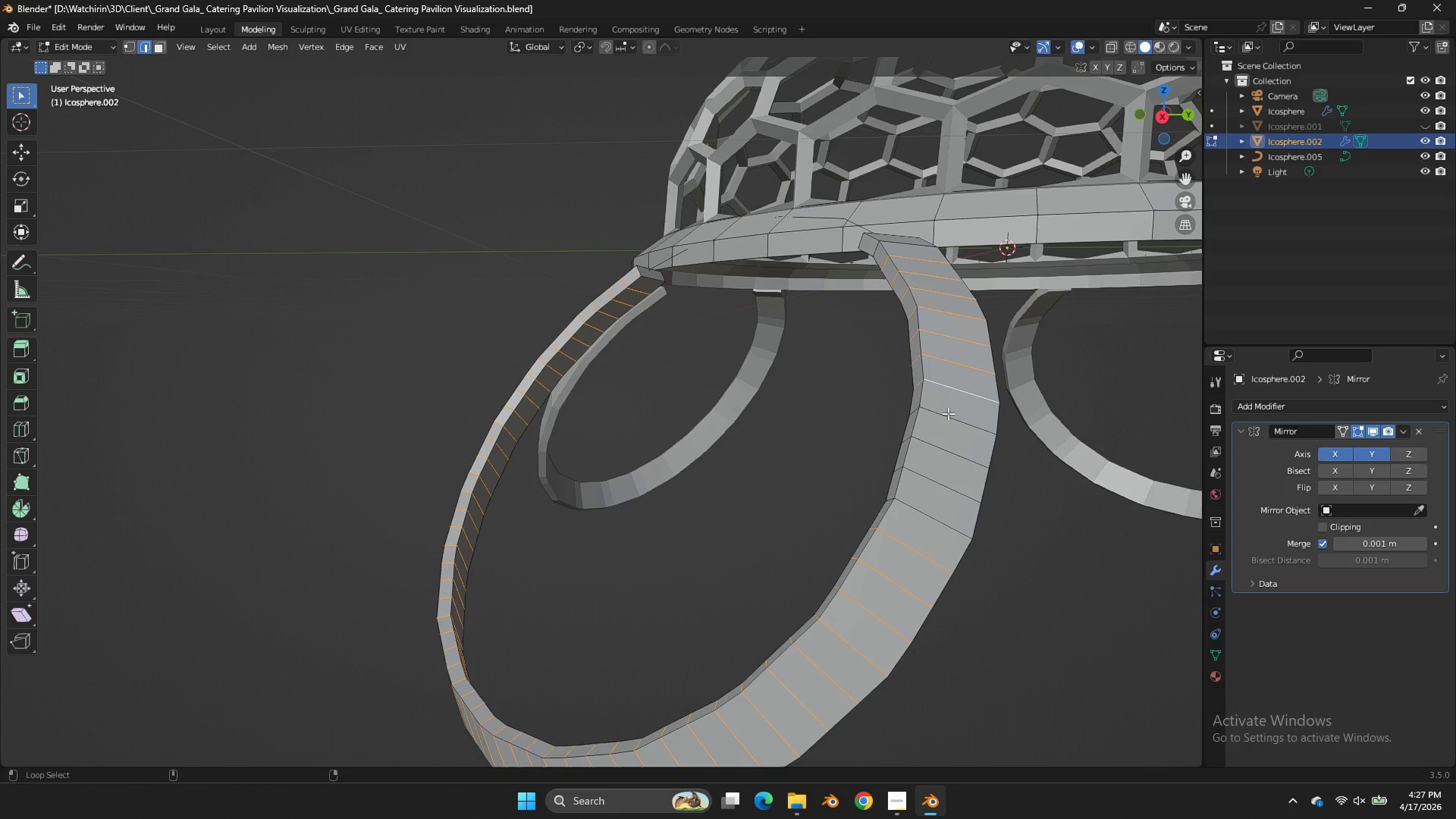 
triple_click([948, 413])
 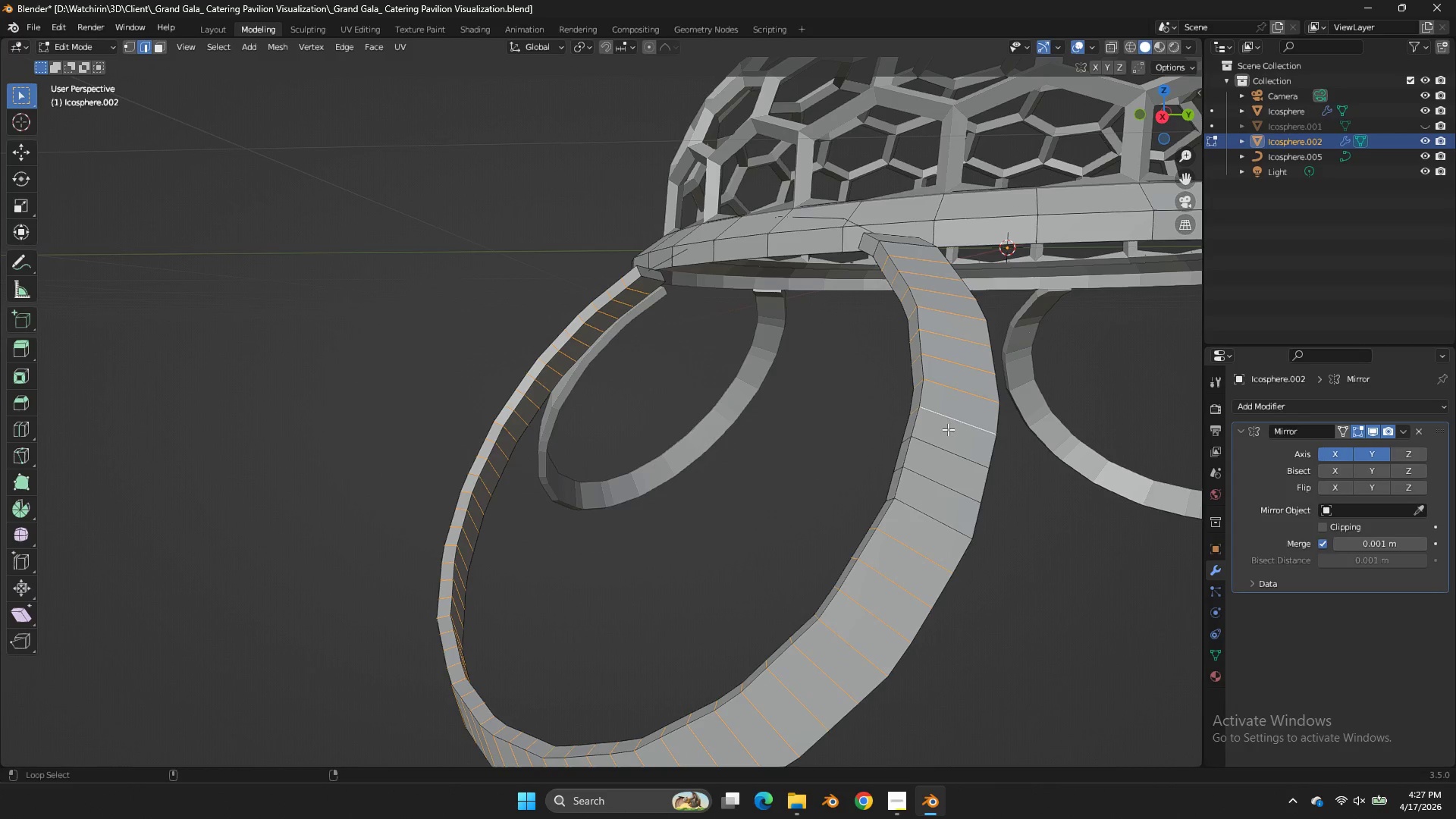 
triple_click([948, 429])
 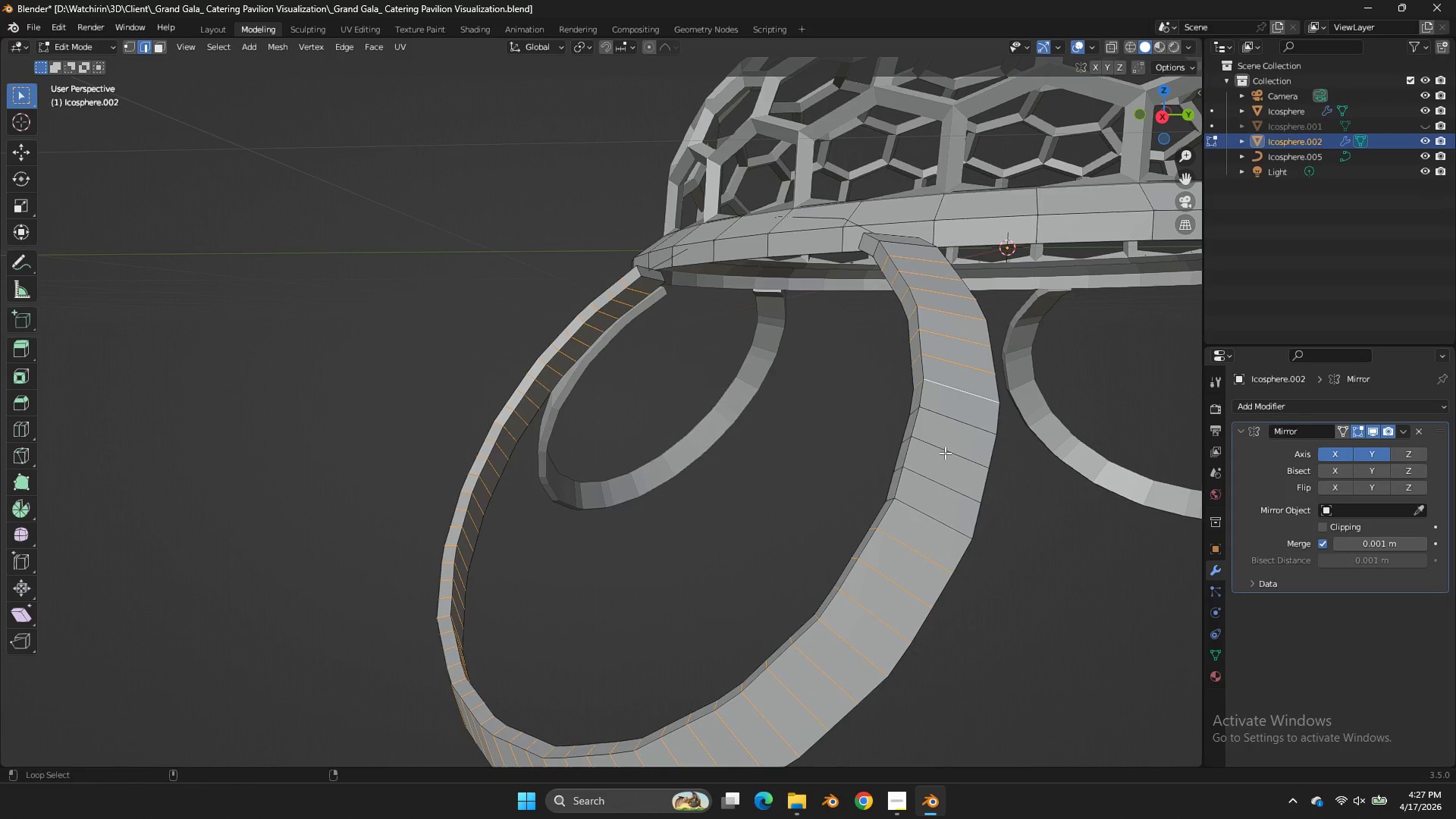 
triple_click([945, 453])
 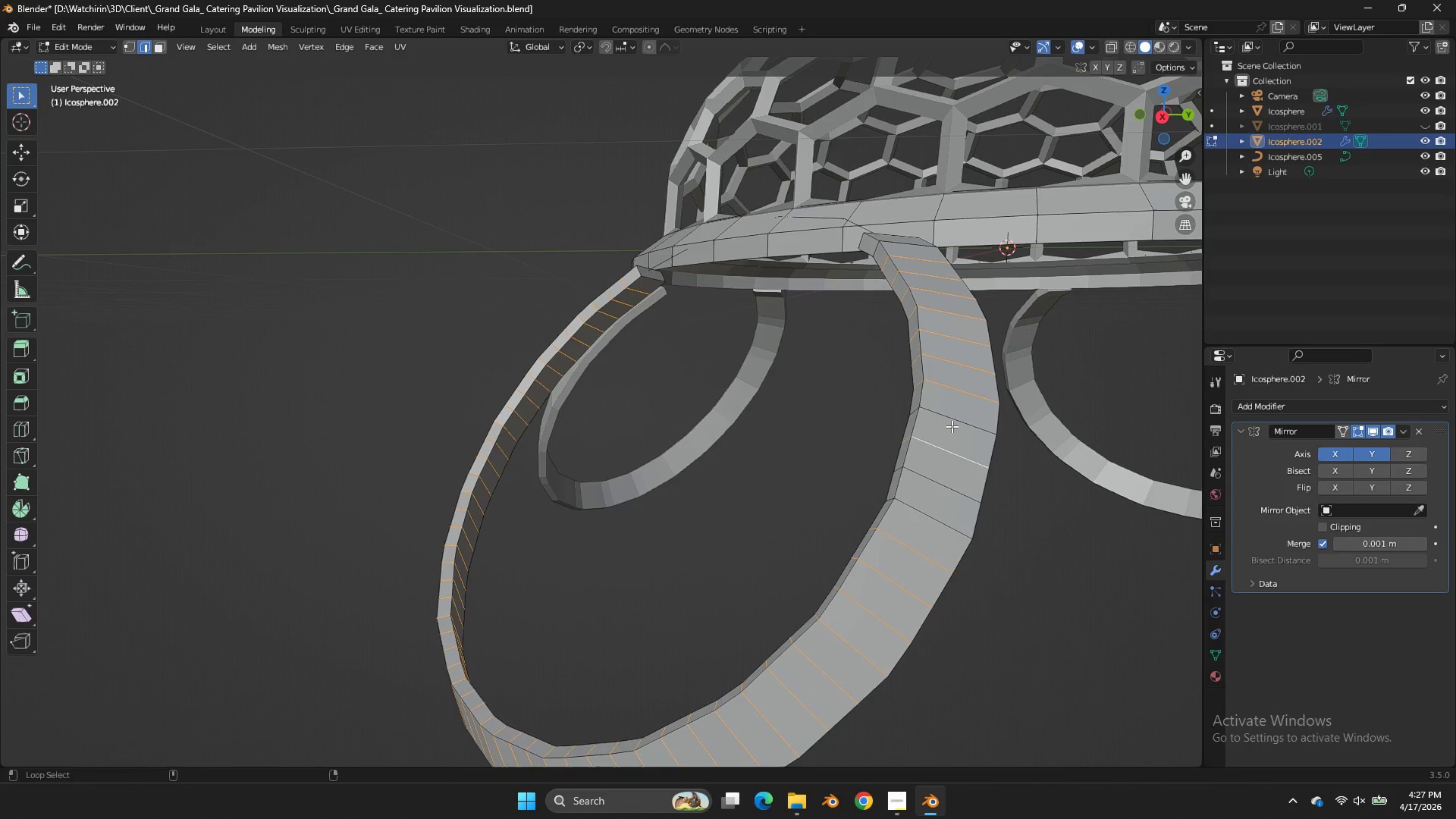 
triple_click([953, 422])
 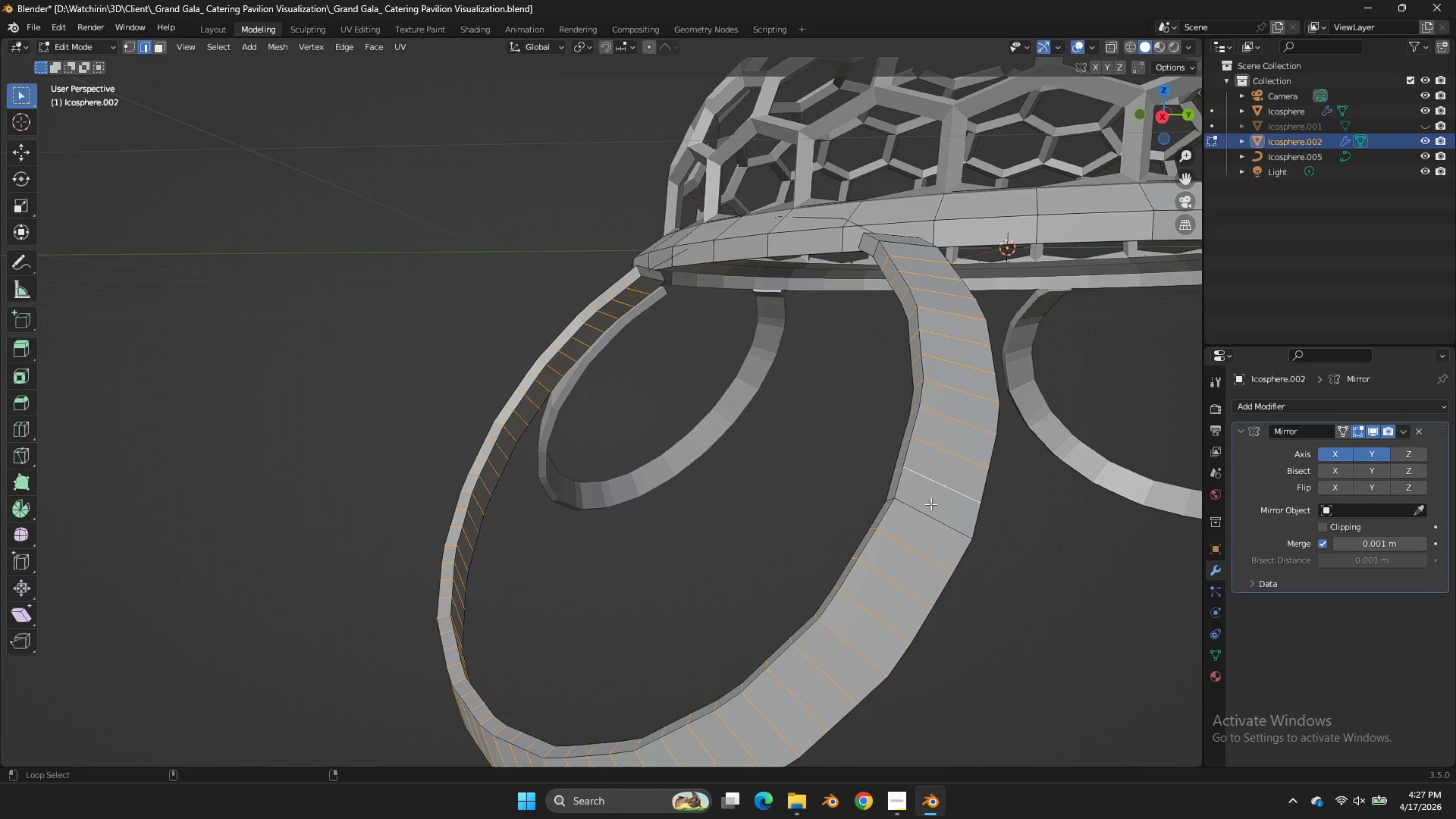 
triple_click([927, 513])
 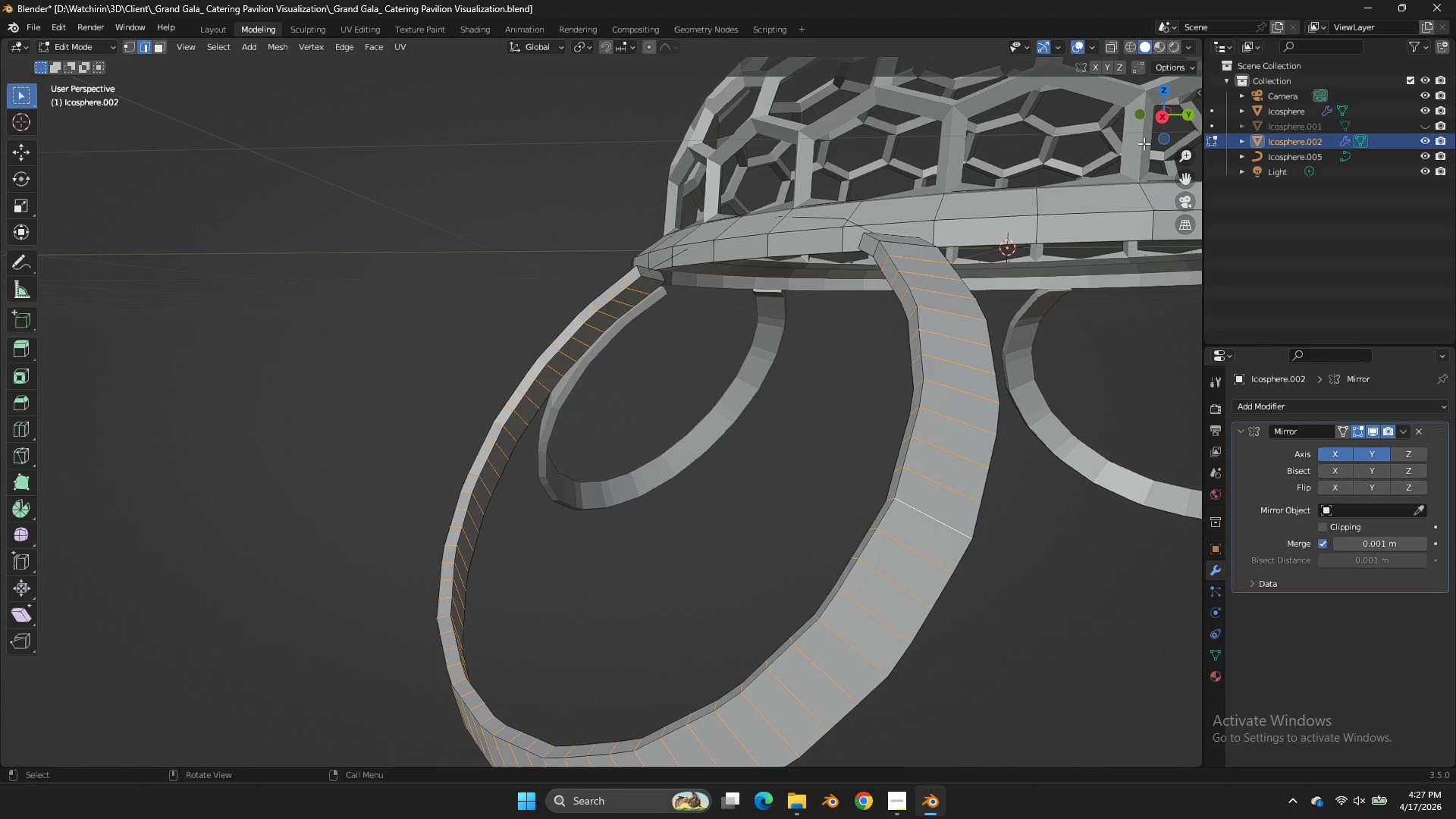 
left_click_drag(start_coordinate=[1161, 119], to_coordinate=[1131, 177])
 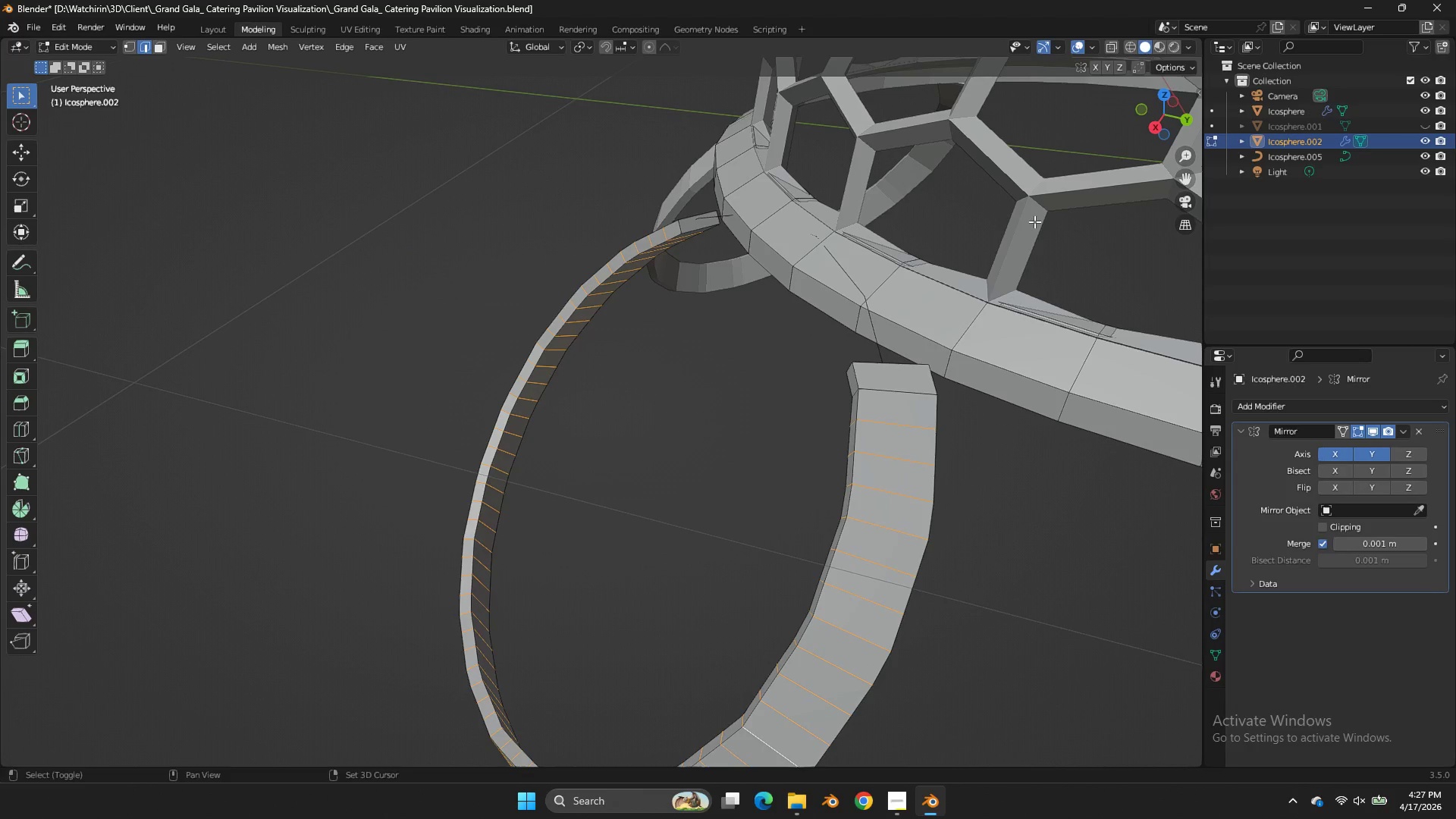 
hold_key(key=ShiftLeft, duration=0.84)
hold_key(key=AltLeft, duration=0.75)
left_click([915, 385])
 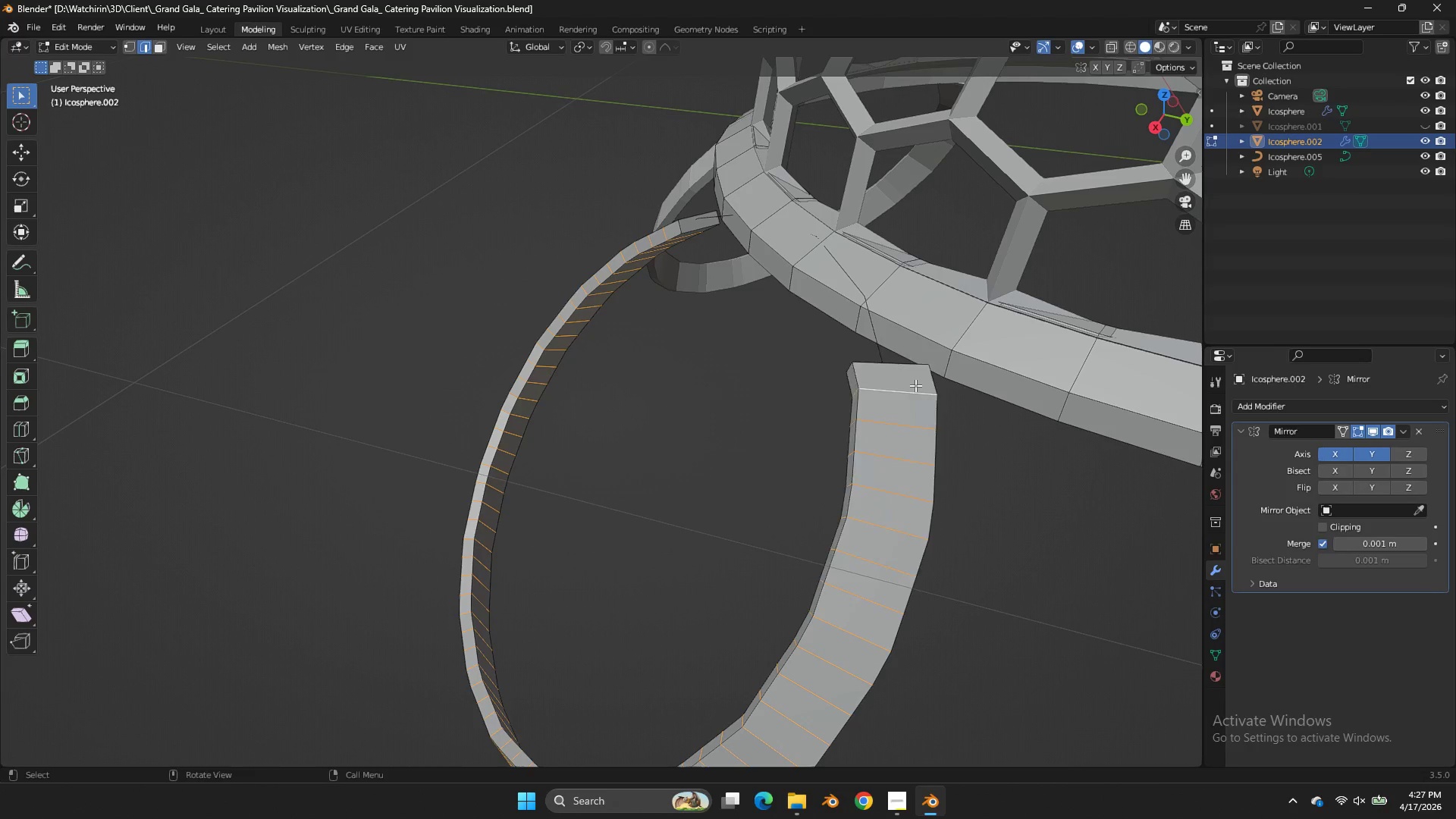 
key(X)
 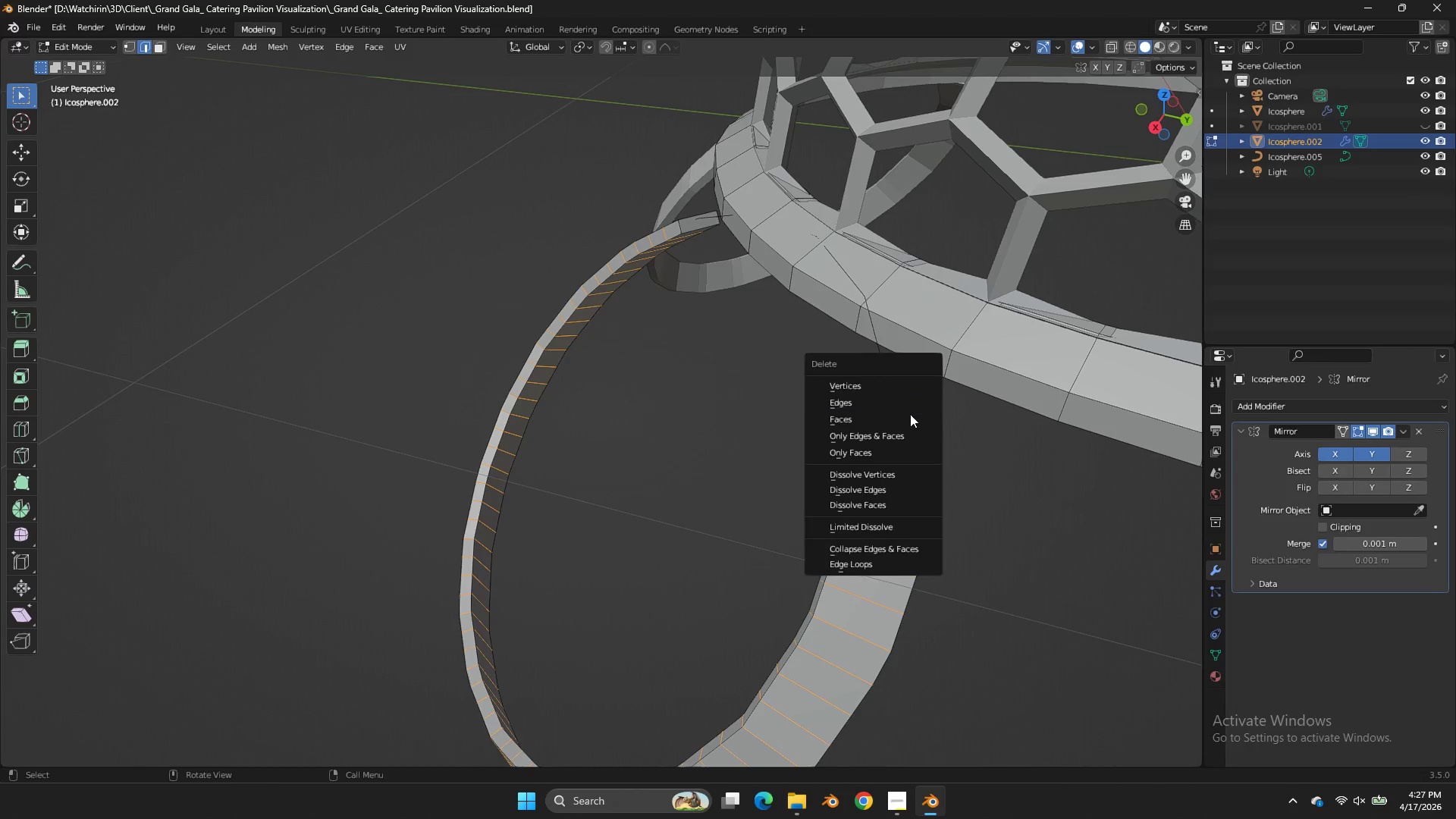 
left_click([908, 419])
 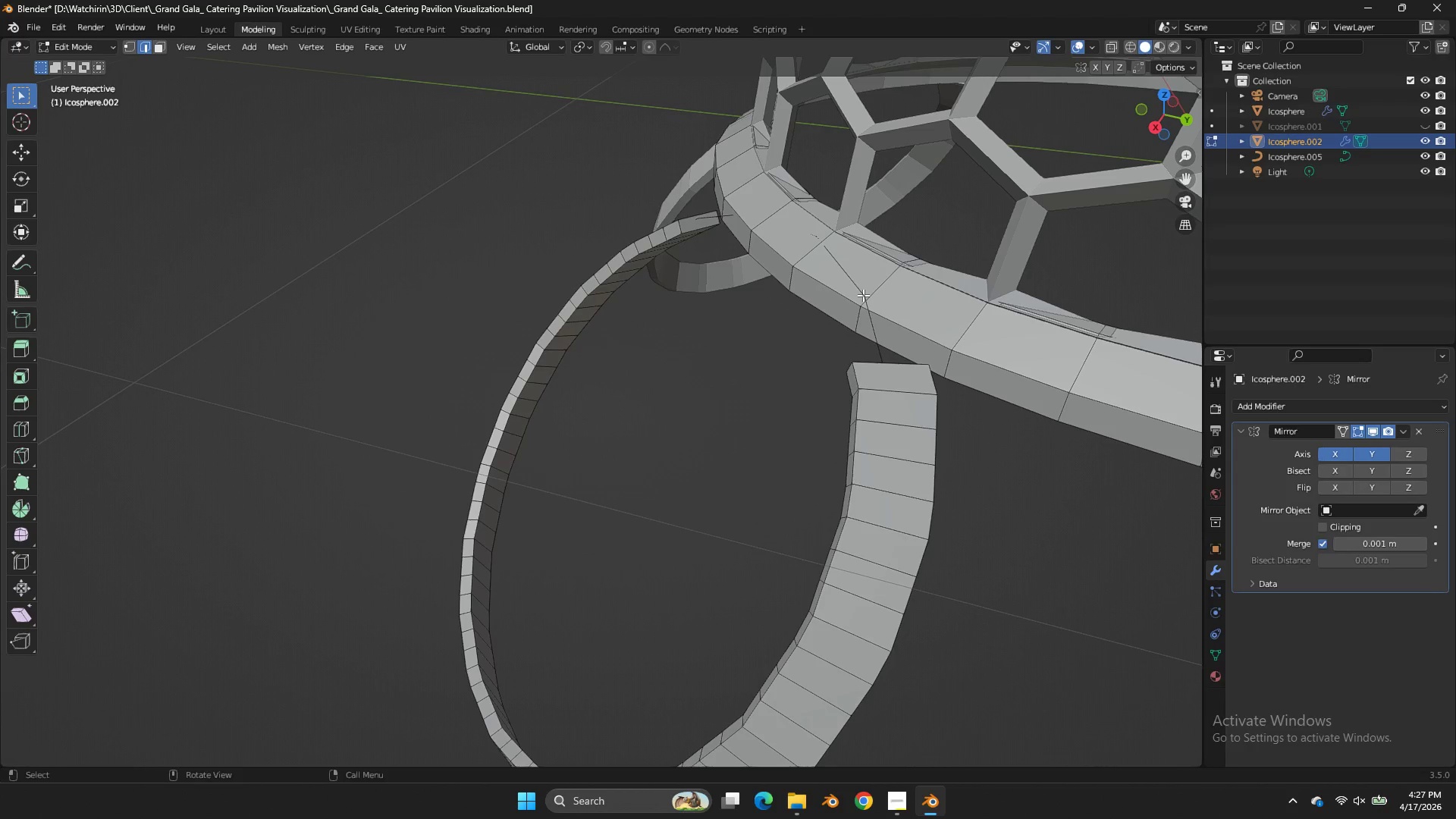 
key(Control+ControlLeft)
 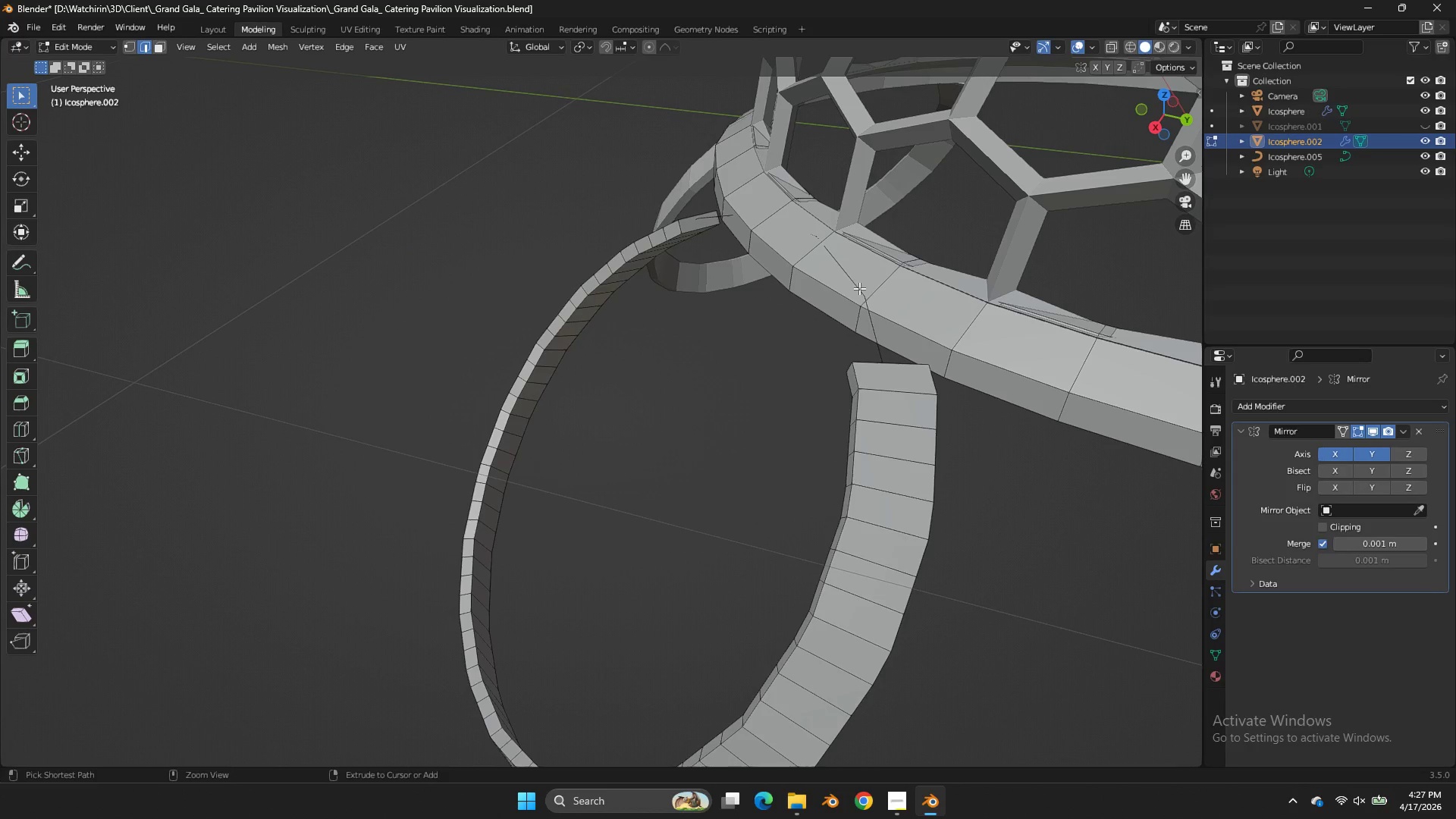 
key(Control+S)
 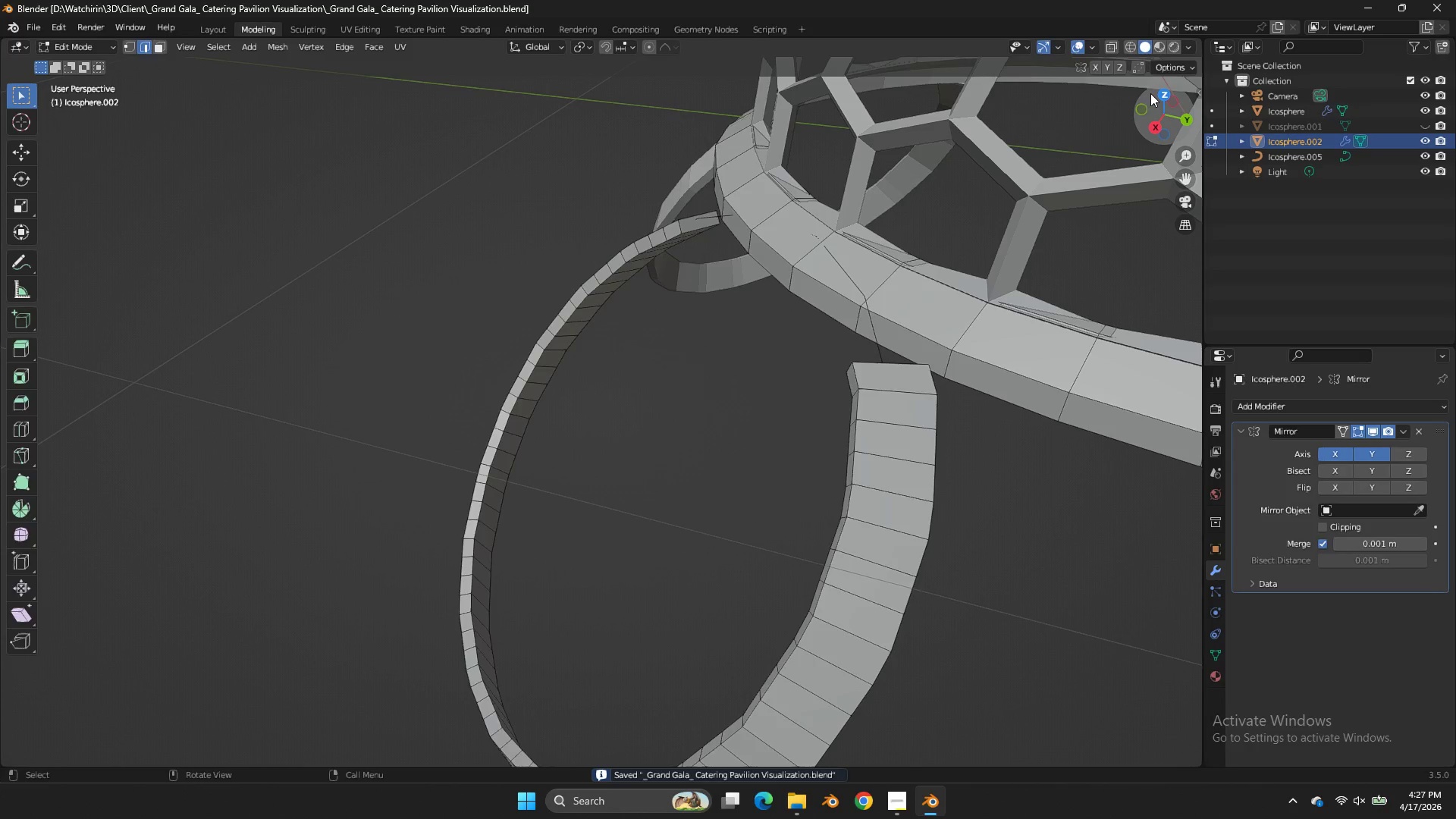 
key(Tab)
 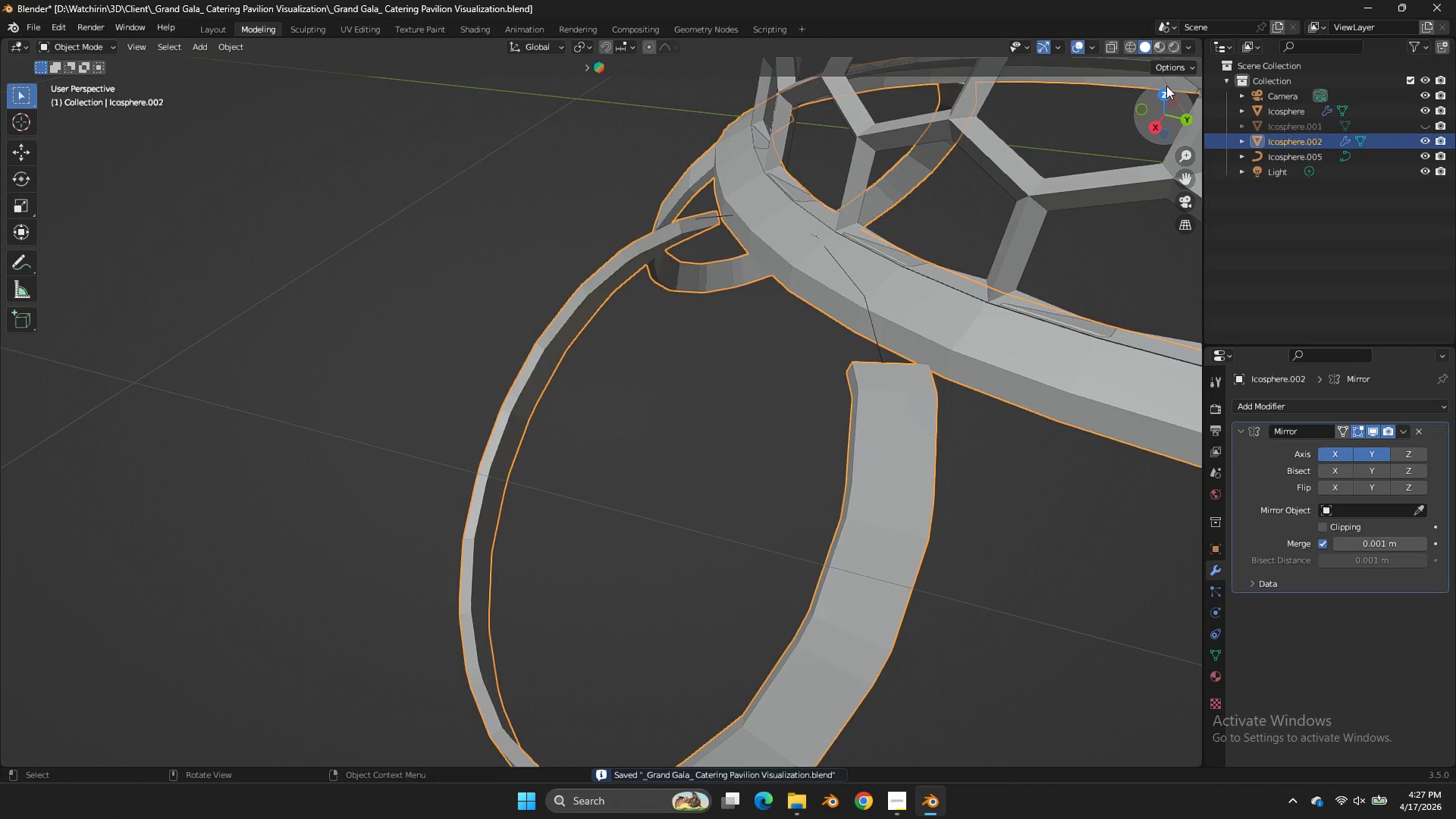 
left_click_drag(start_coordinate=[1166, 86], to_coordinate=[194, 87])
 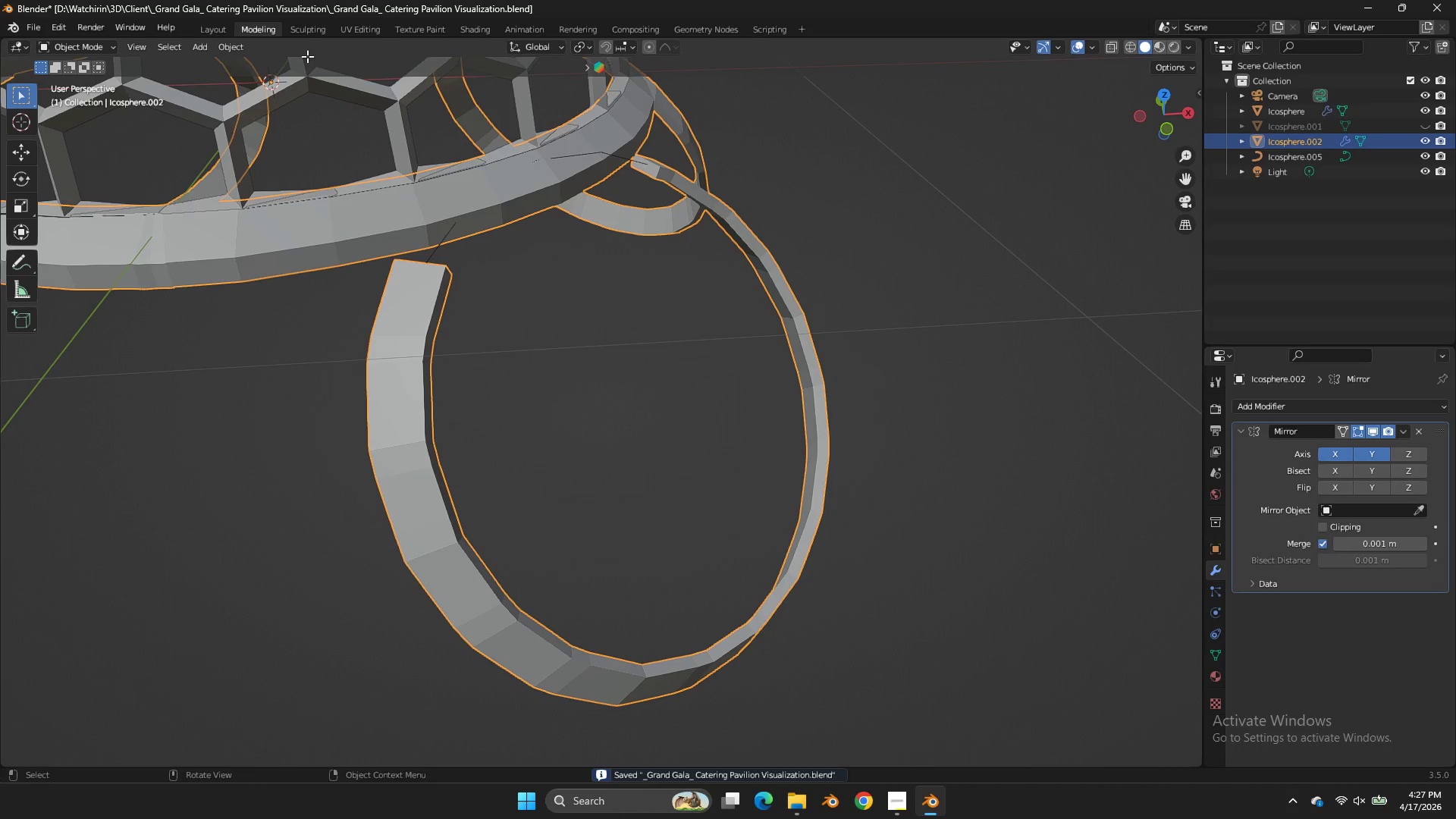 
left_click([243, 42])
 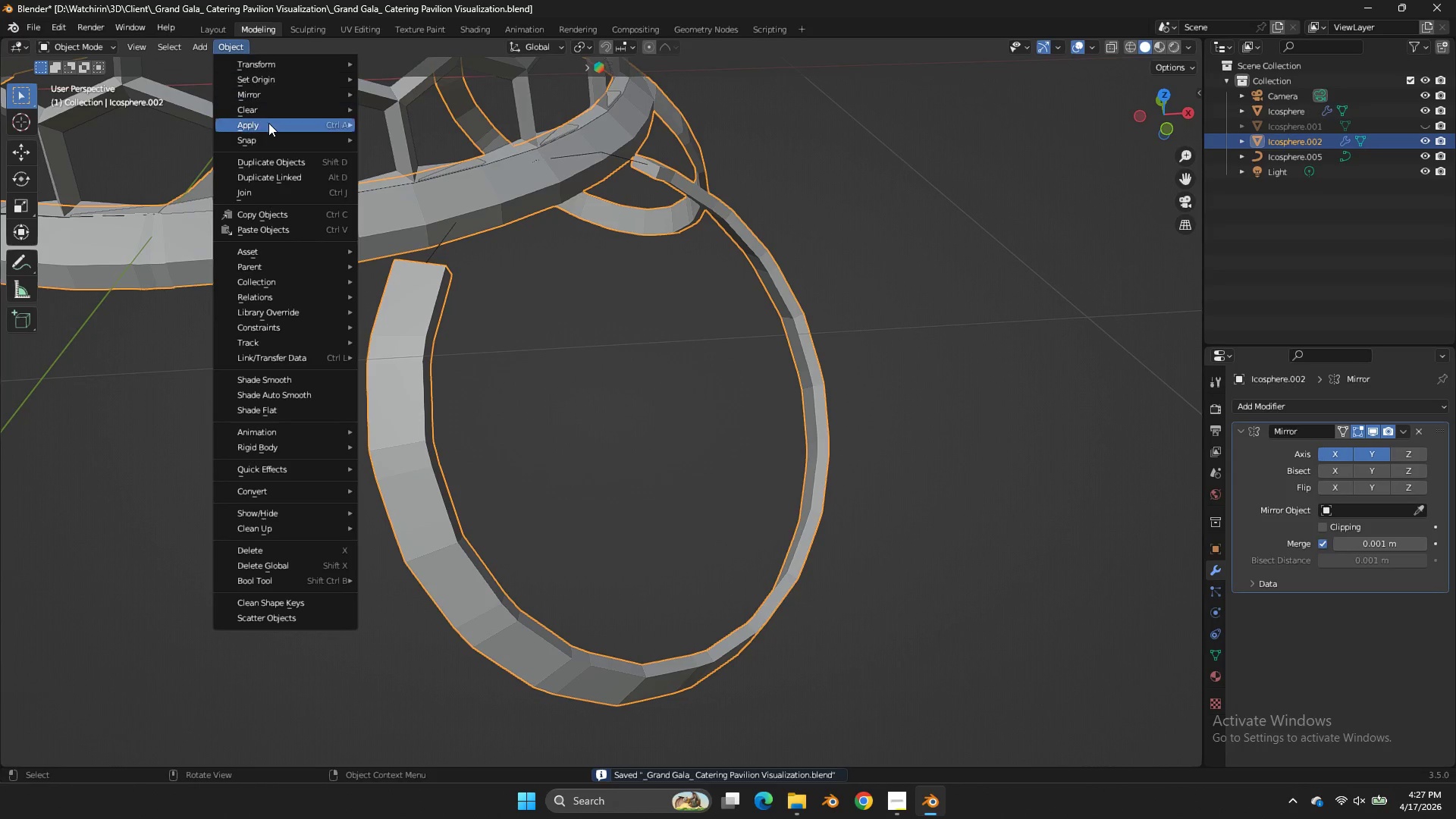 
left_click([269, 125])
 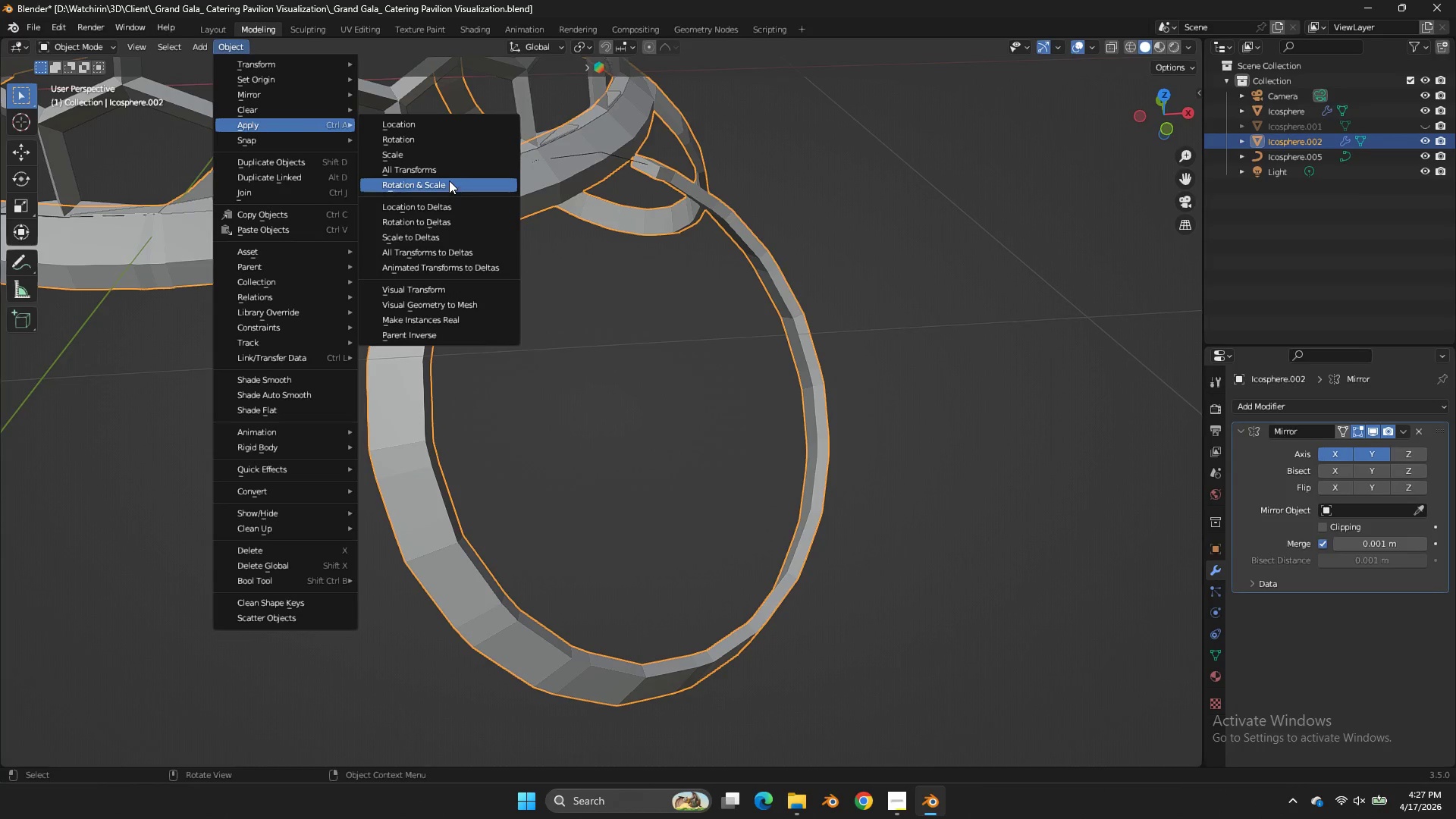 
left_click([449, 165])
 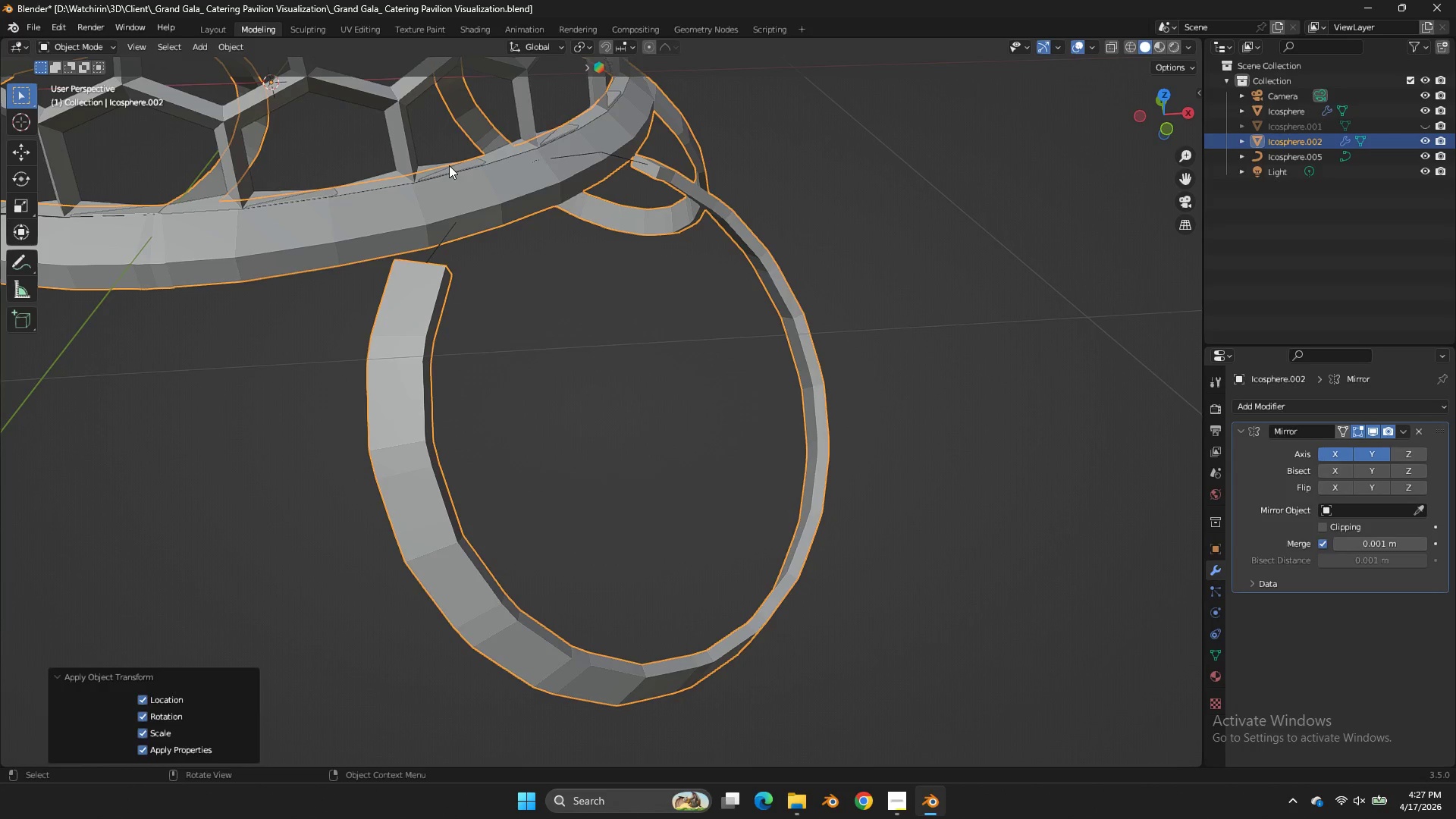 
scroll: coordinate [449, 165], scroll_direction: down, amount: 2.0
 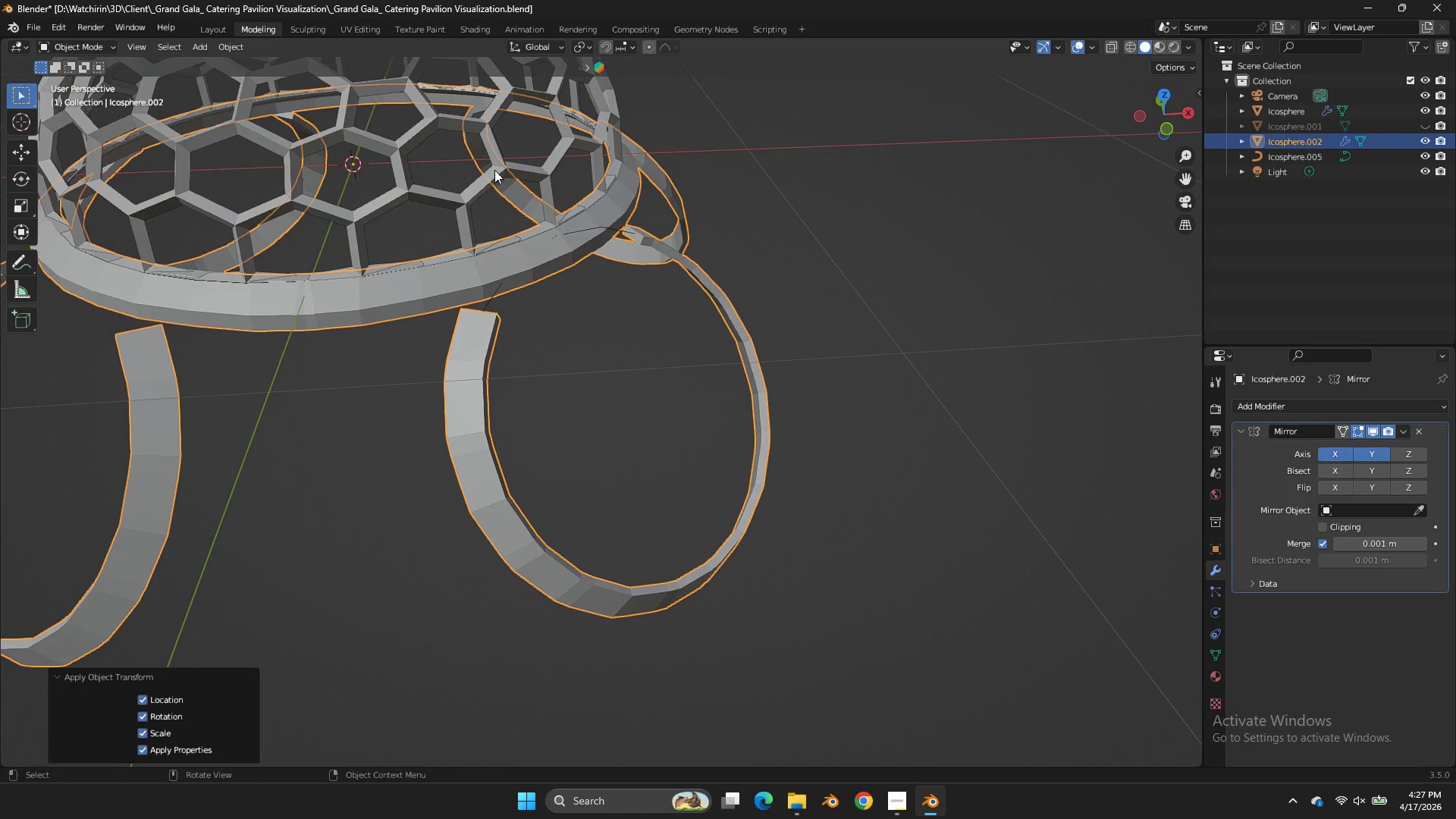 
key(Tab)
 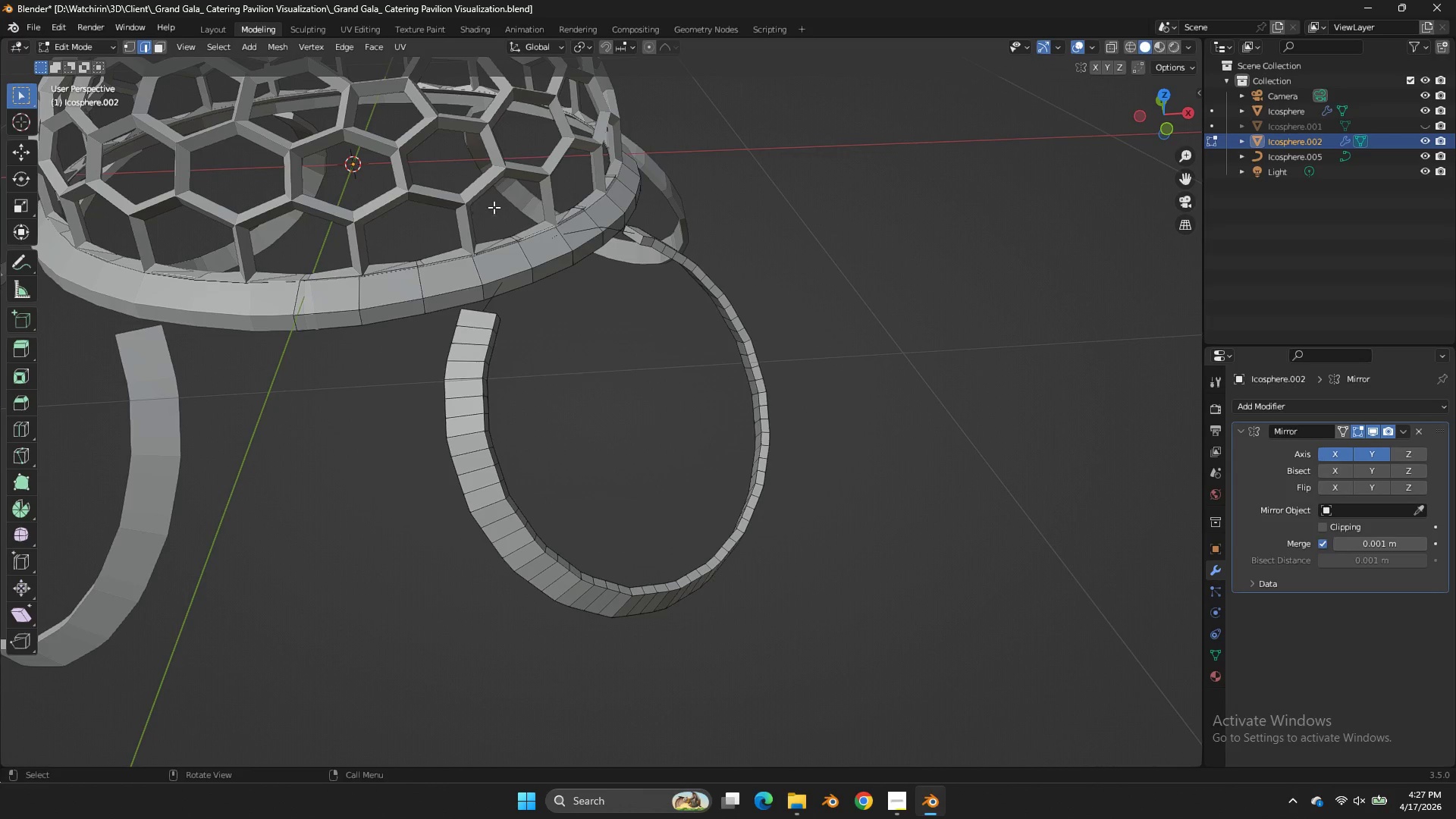 
key(Tab)
 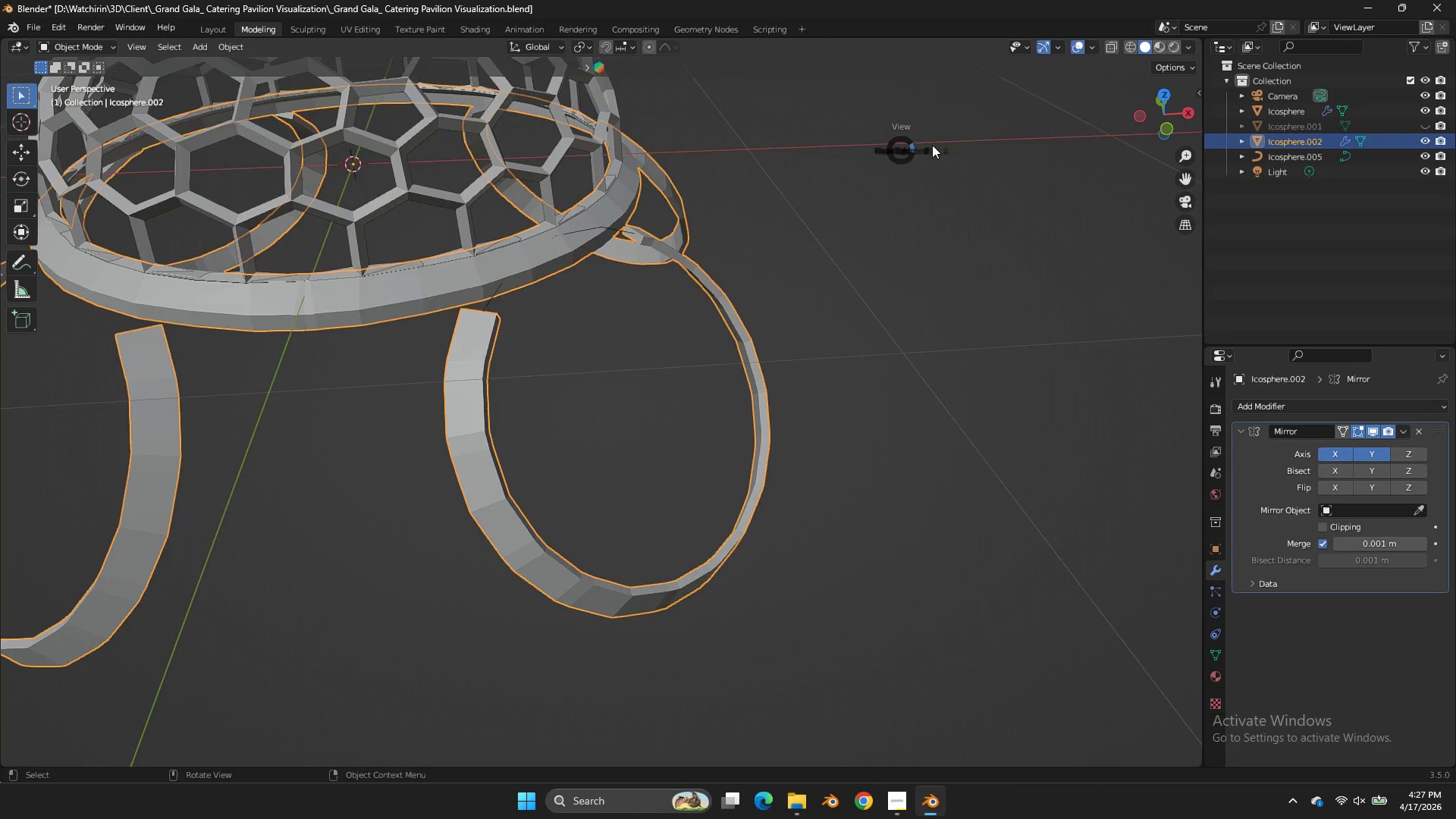 
key(Backquote)
 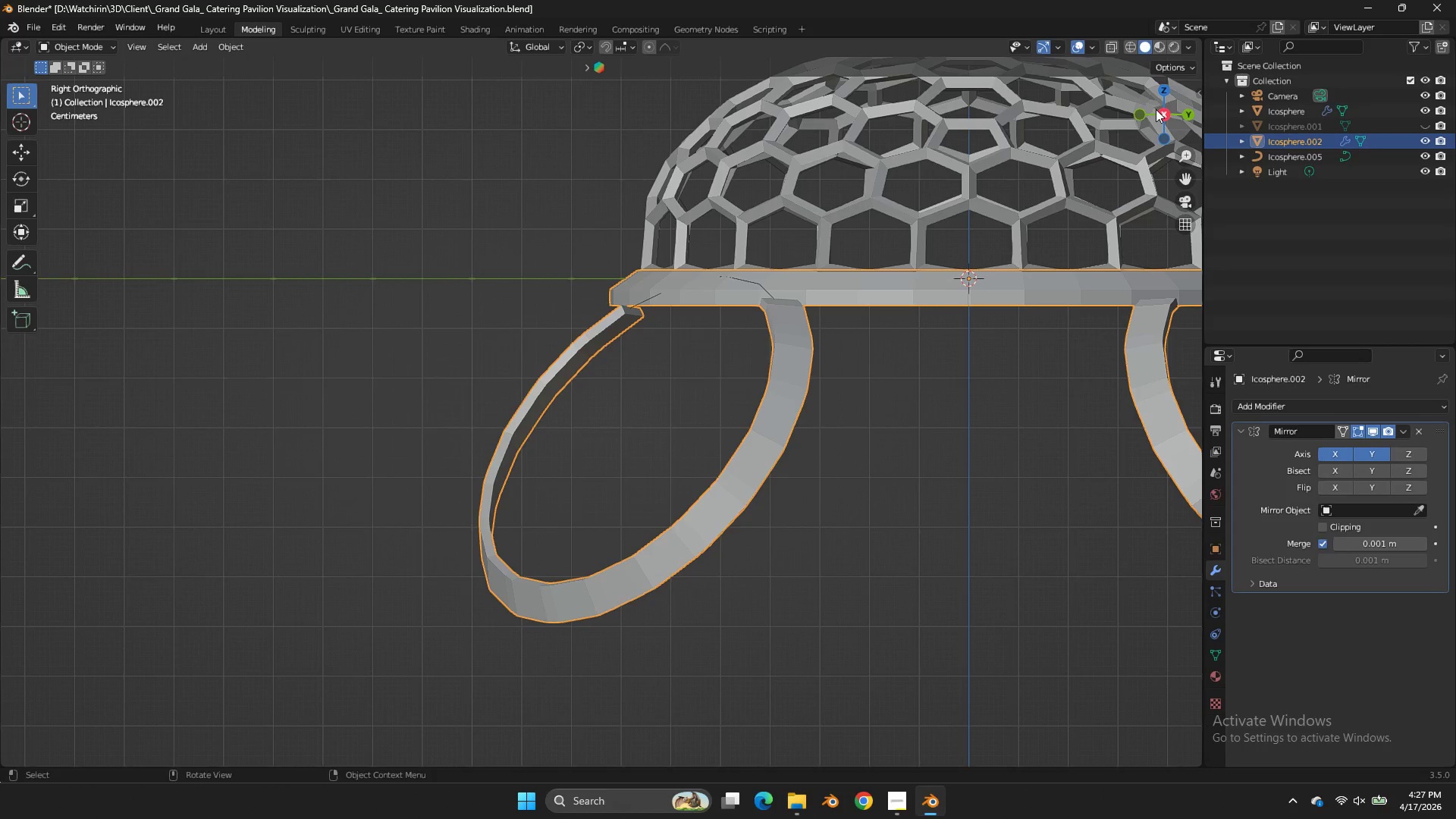 
left_click([1138, 109])
 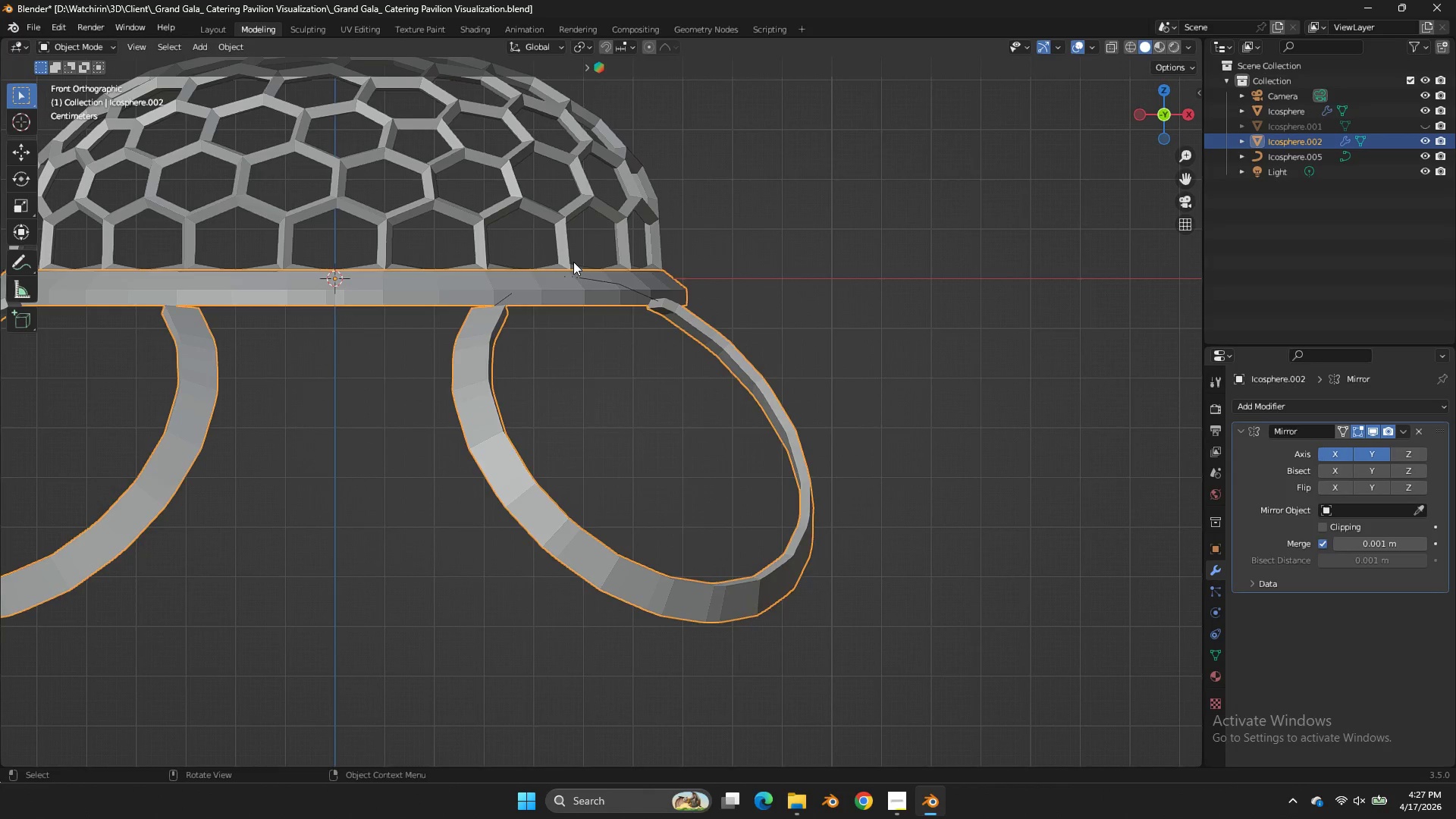 
key(Tab)
type(azgx)
 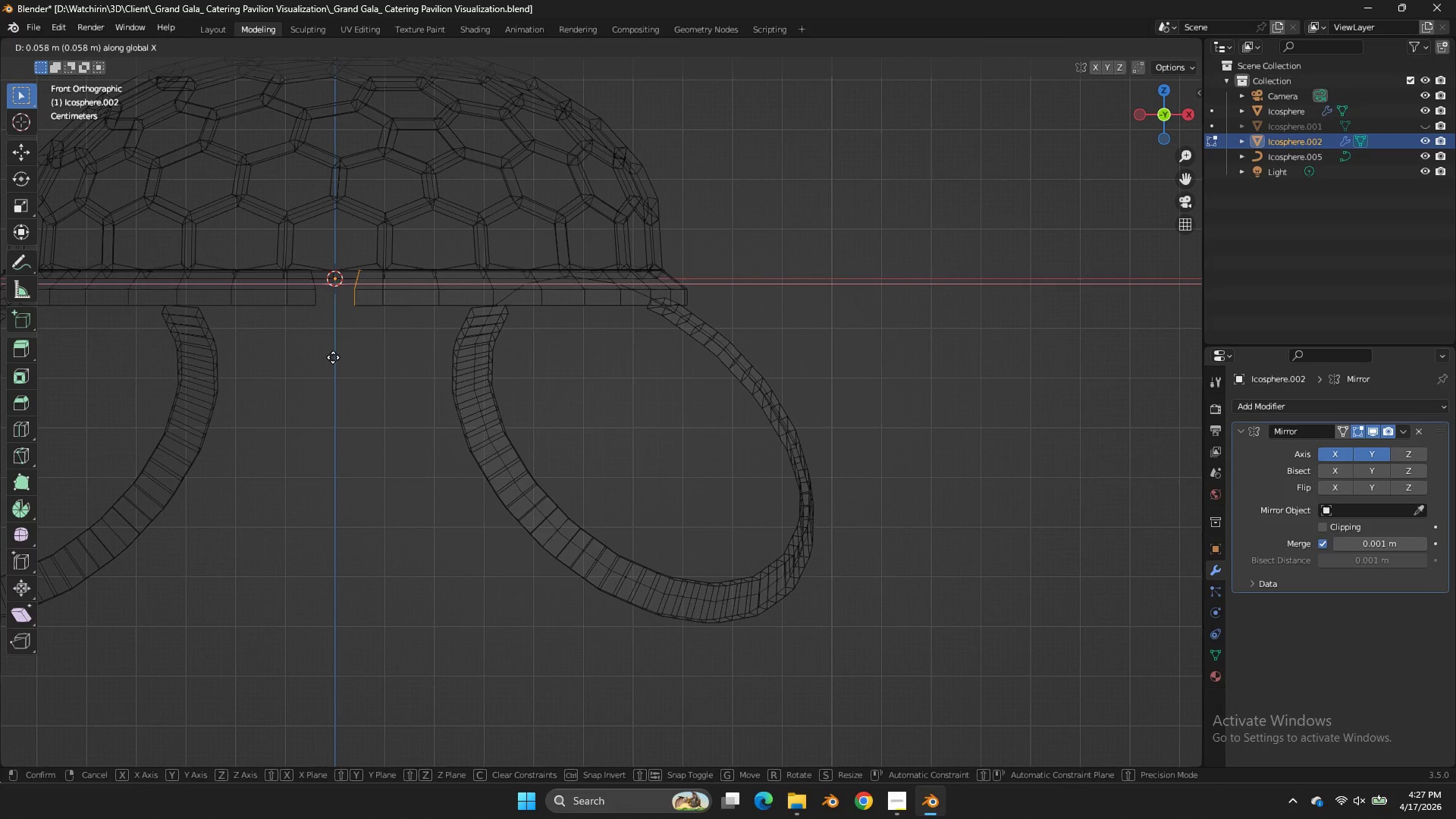 
left_click_drag(start_coordinate=[353, 233], to_coordinate=[304, 353])
 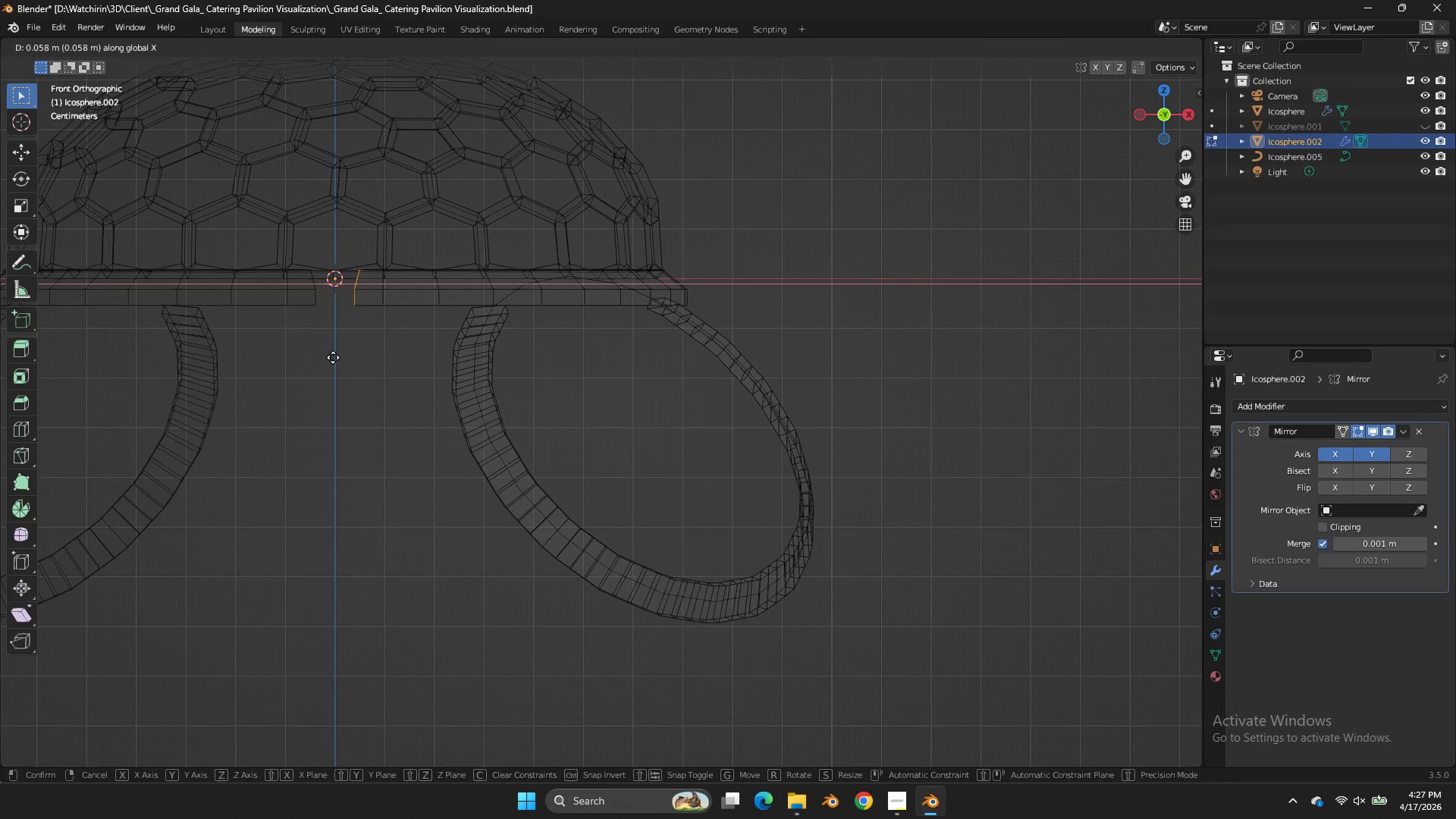 
left_click([319, 359])
 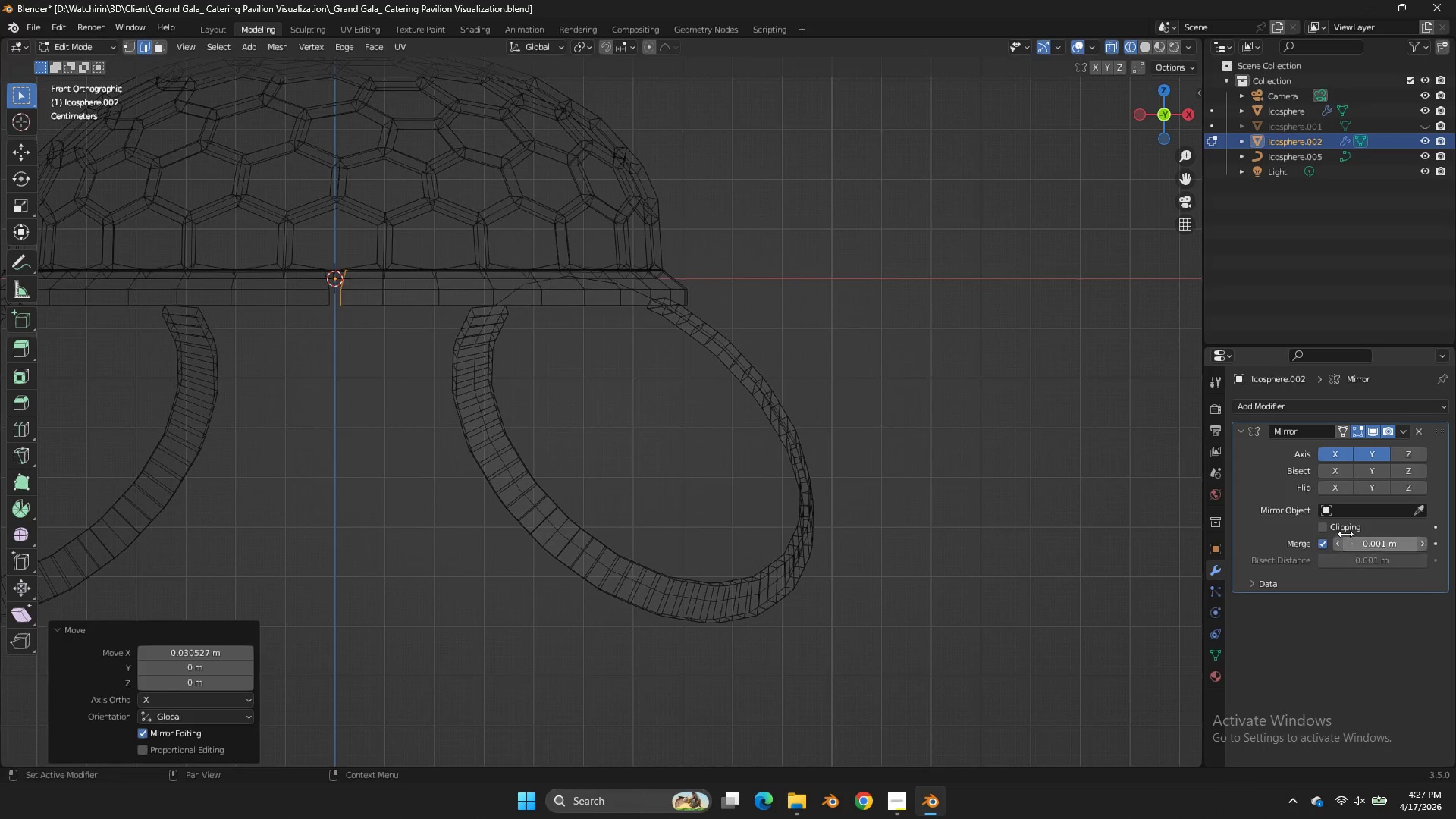 
left_click([1341, 529])
 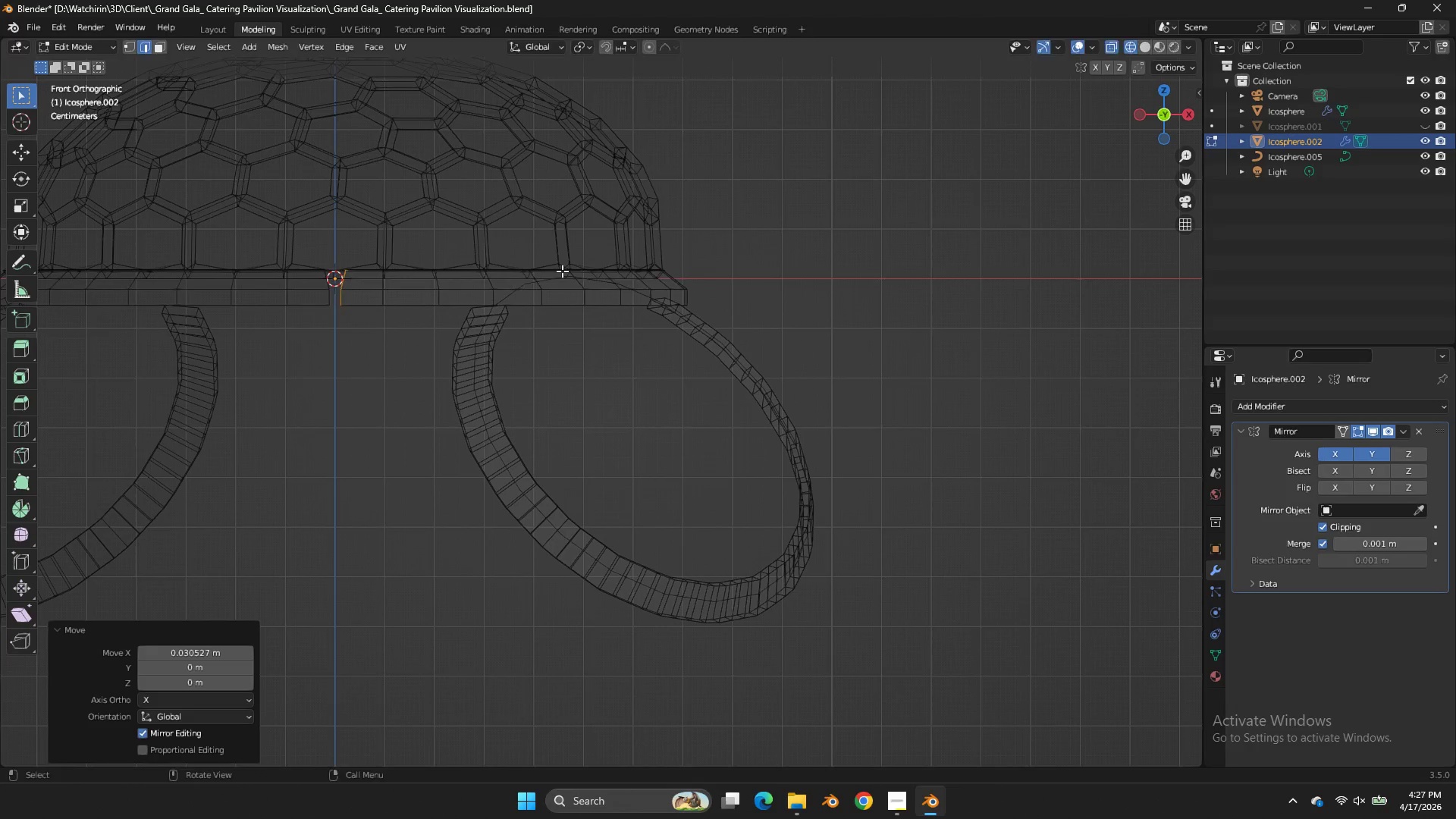 
type(gx)
 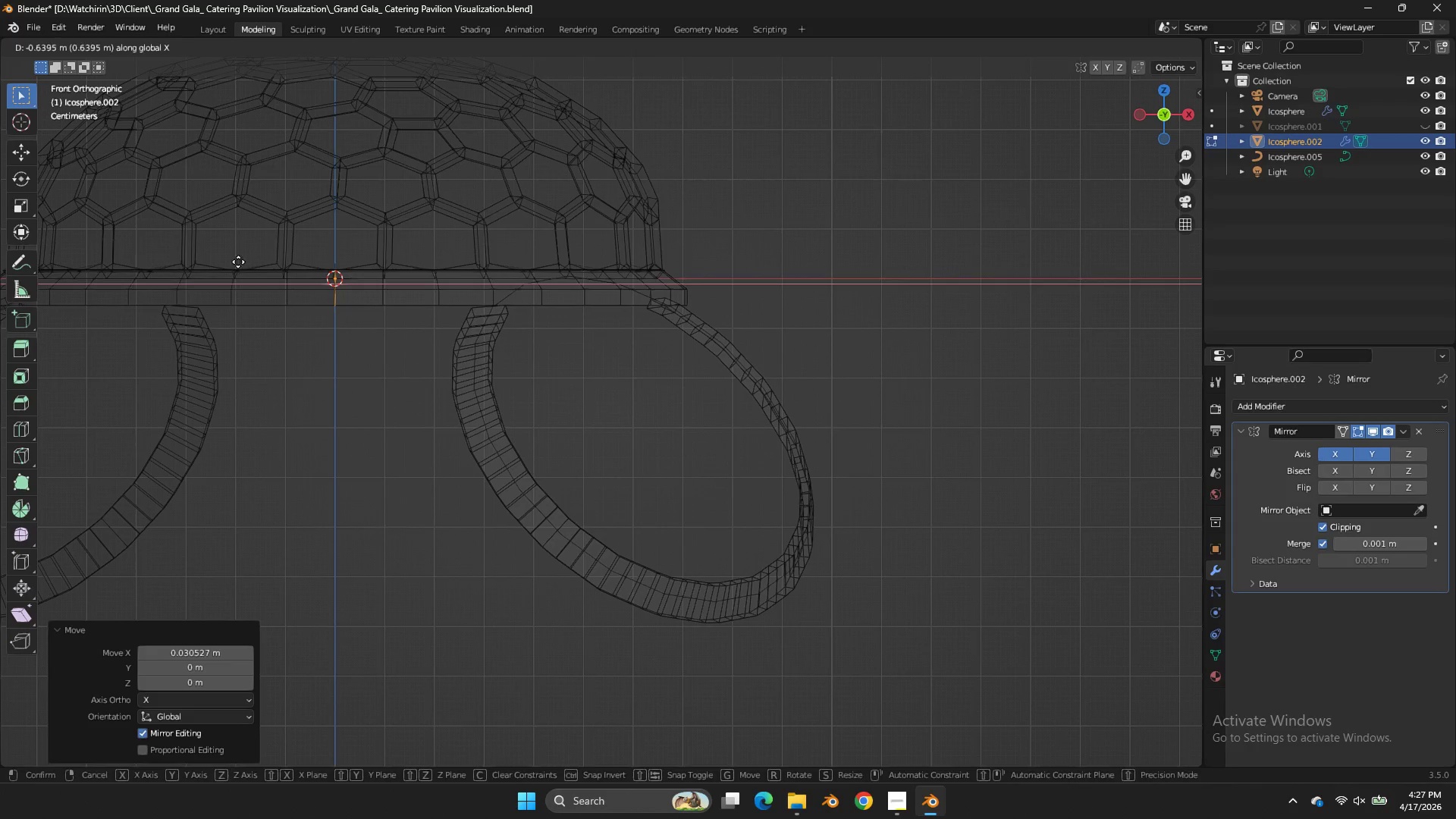 
left_click([238, 262])
 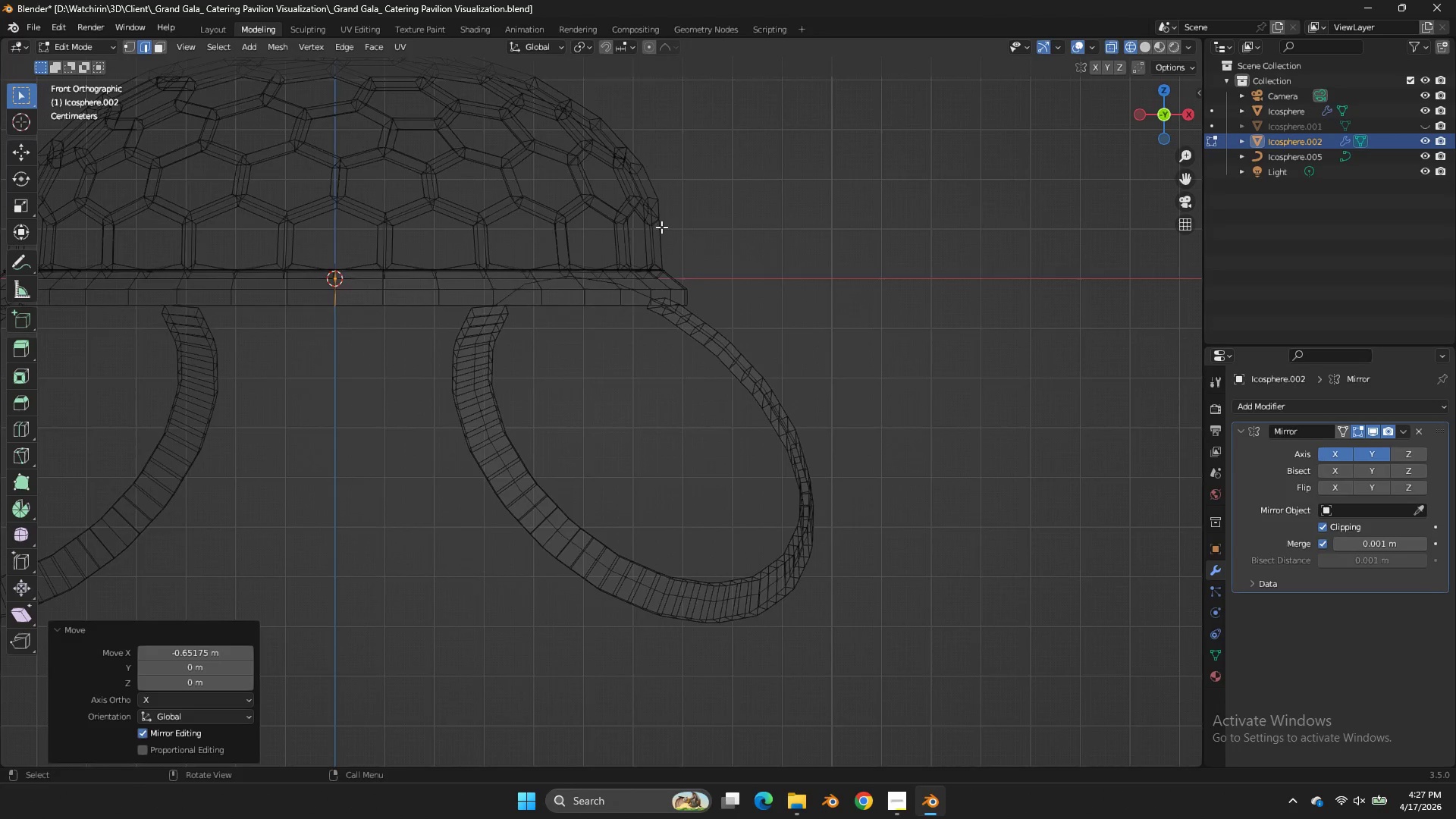 
key(Z)
 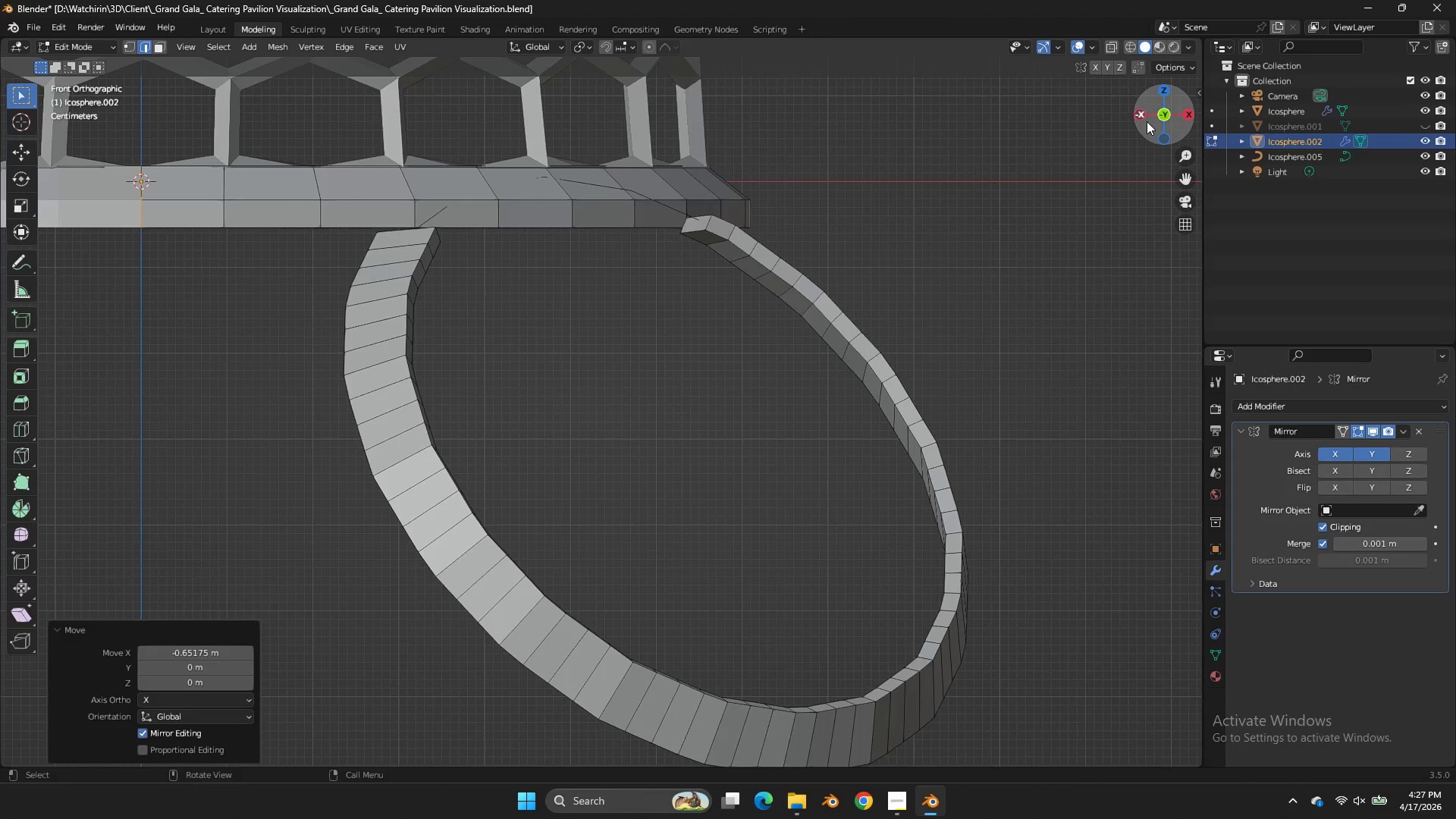 
scroll: coordinate [664, 224], scroll_direction: up, amount: 3.0
 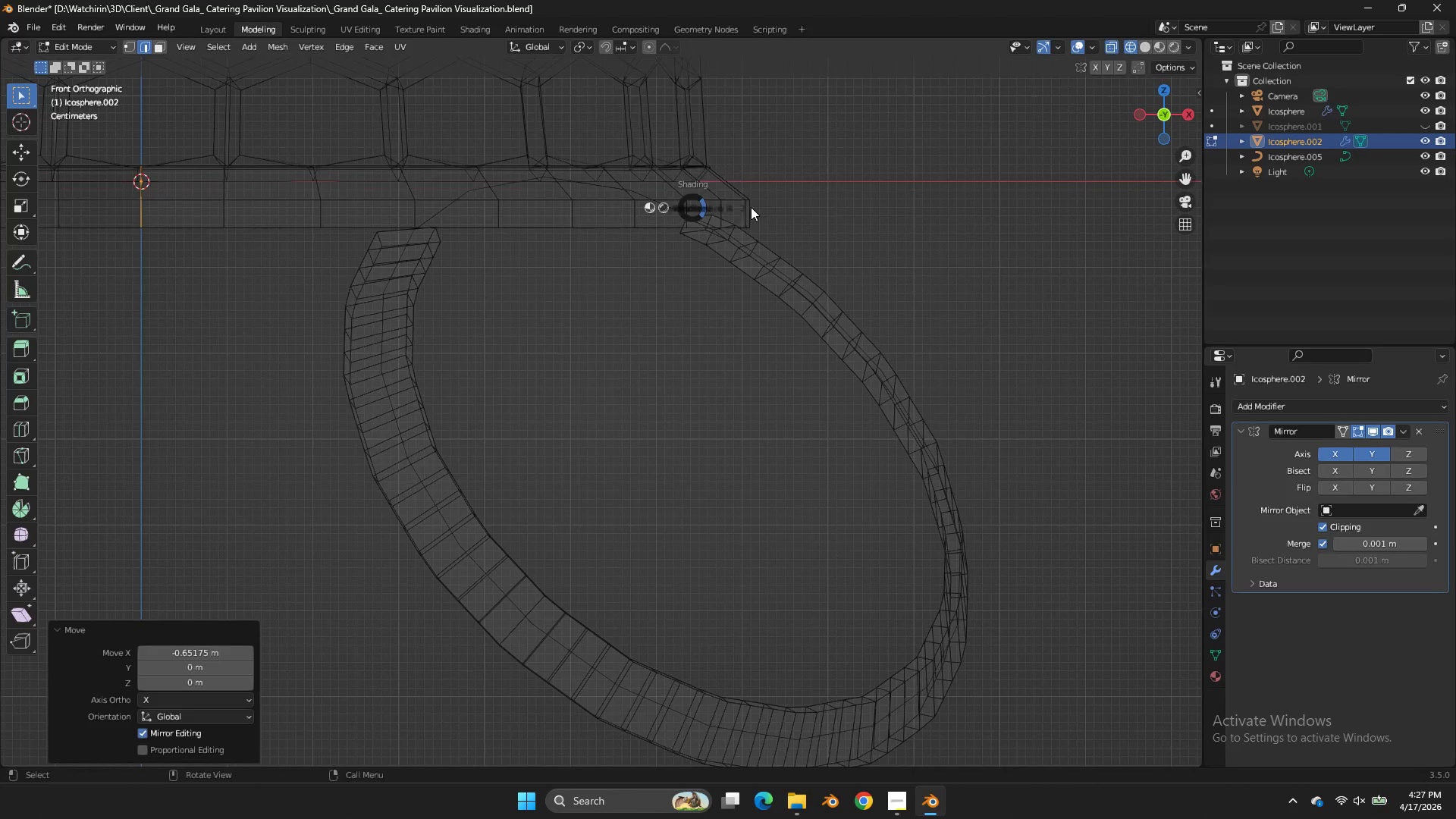 
left_click_drag(start_coordinate=[1150, 119], to_coordinate=[967, 222])
 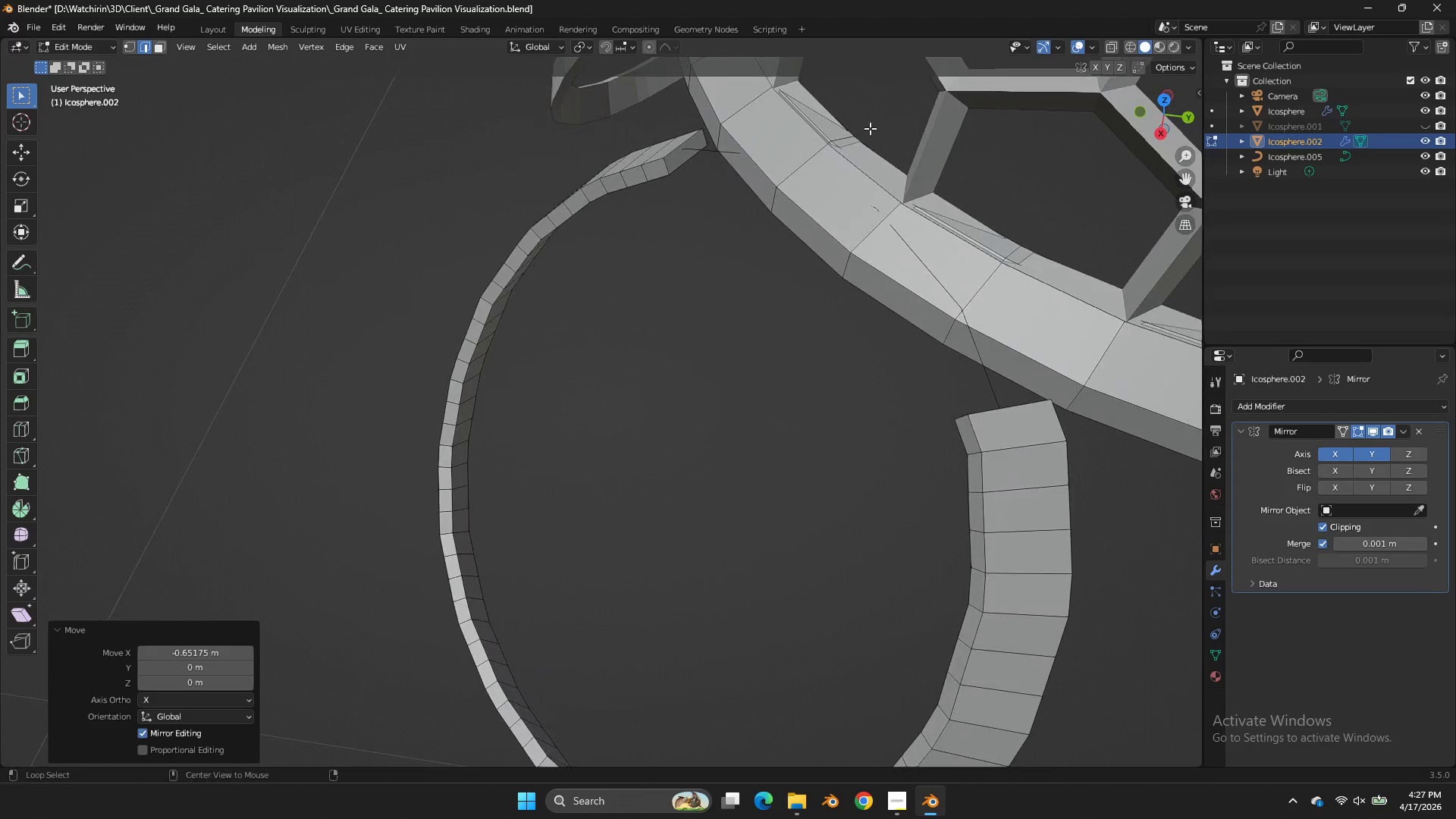 
hold_key(key=AltLeft, duration=1.72)
hold_key(key=ShiftLeft, duration=0.83)
double_click([688, 160])
 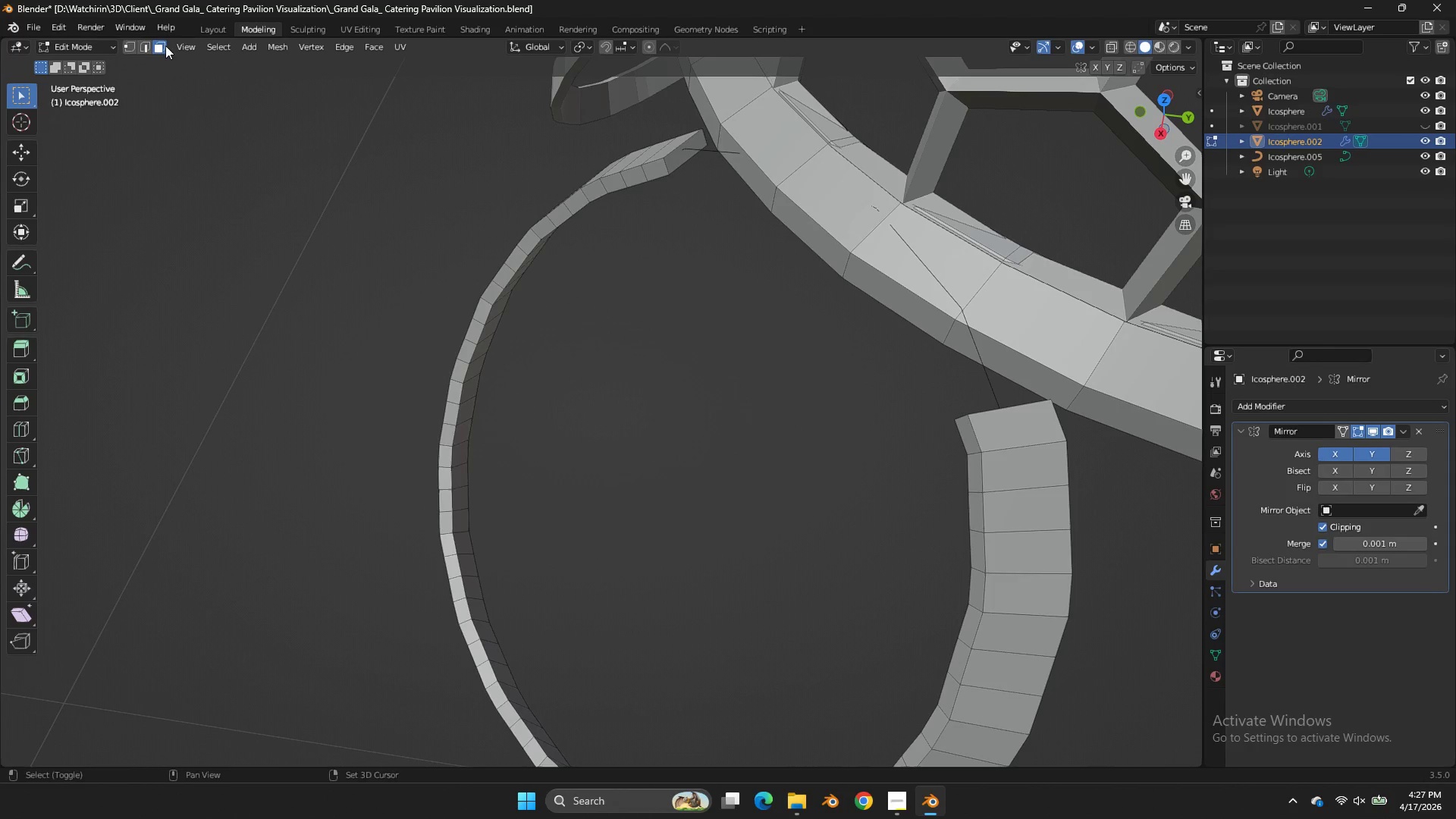 
key(Shift+ShiftLeft)
 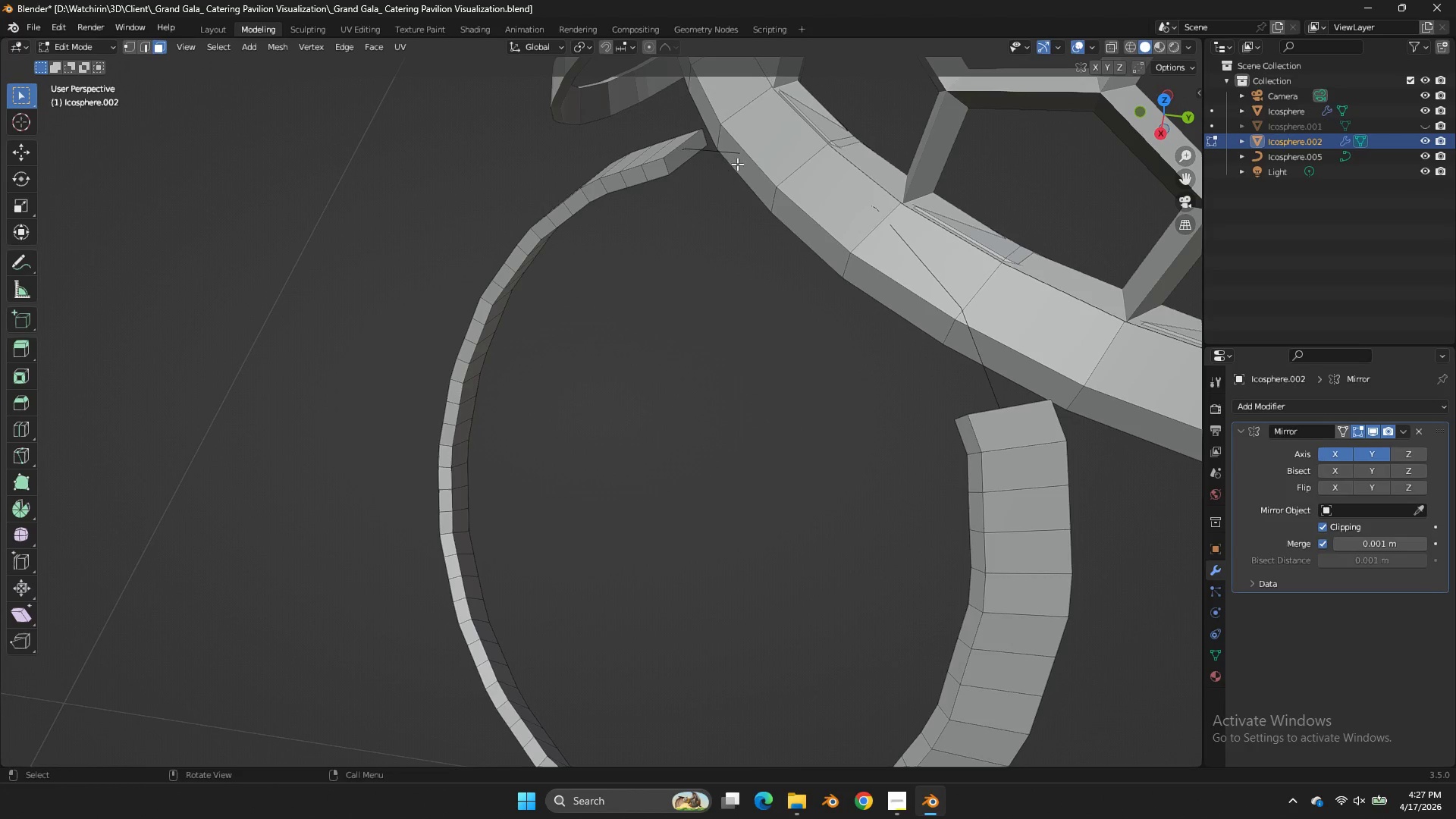 
left_click([737, 164])
 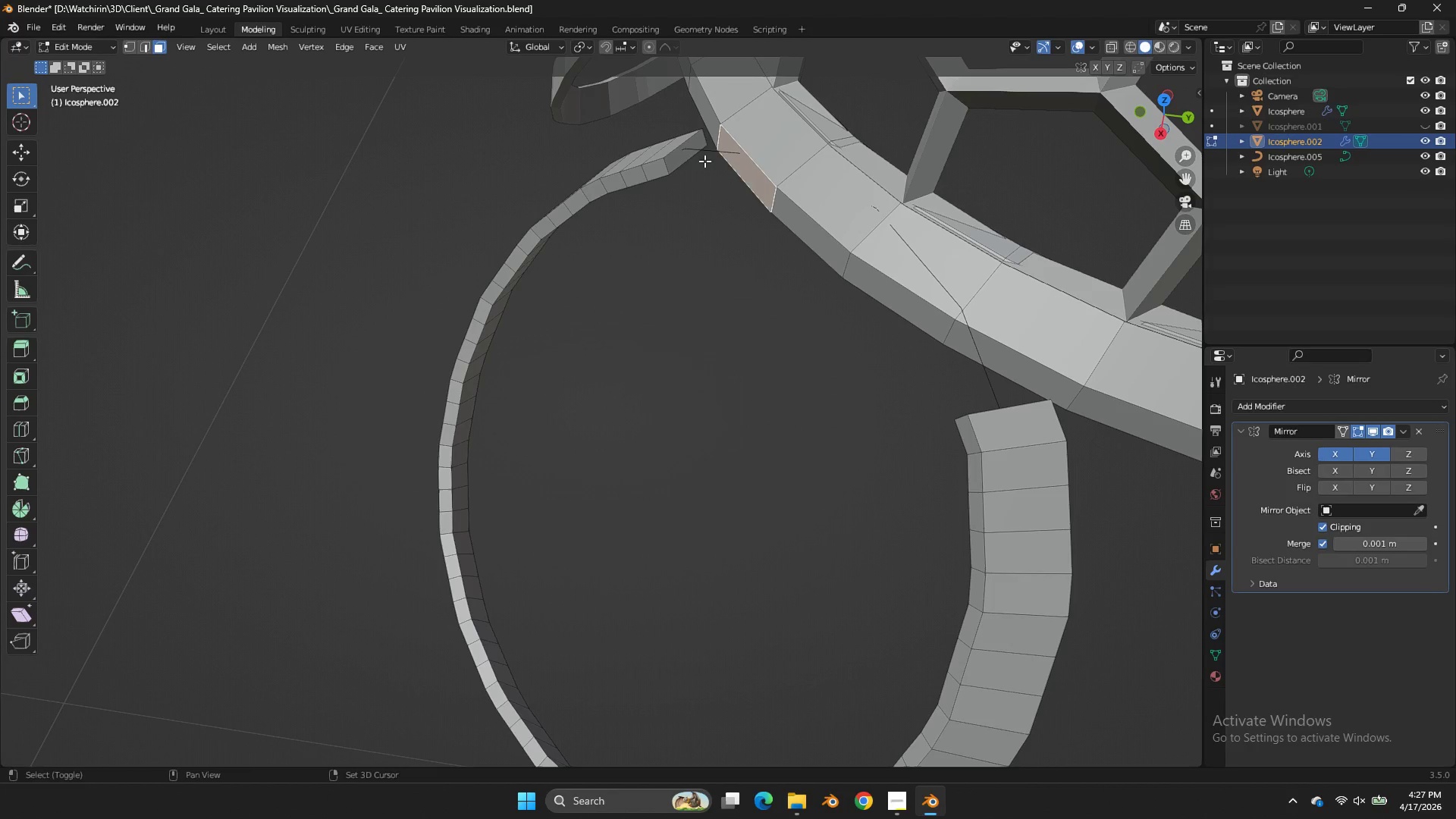 
hold_key(key=ShiftLeft, duration=0.44)
double_click([682, 152])
 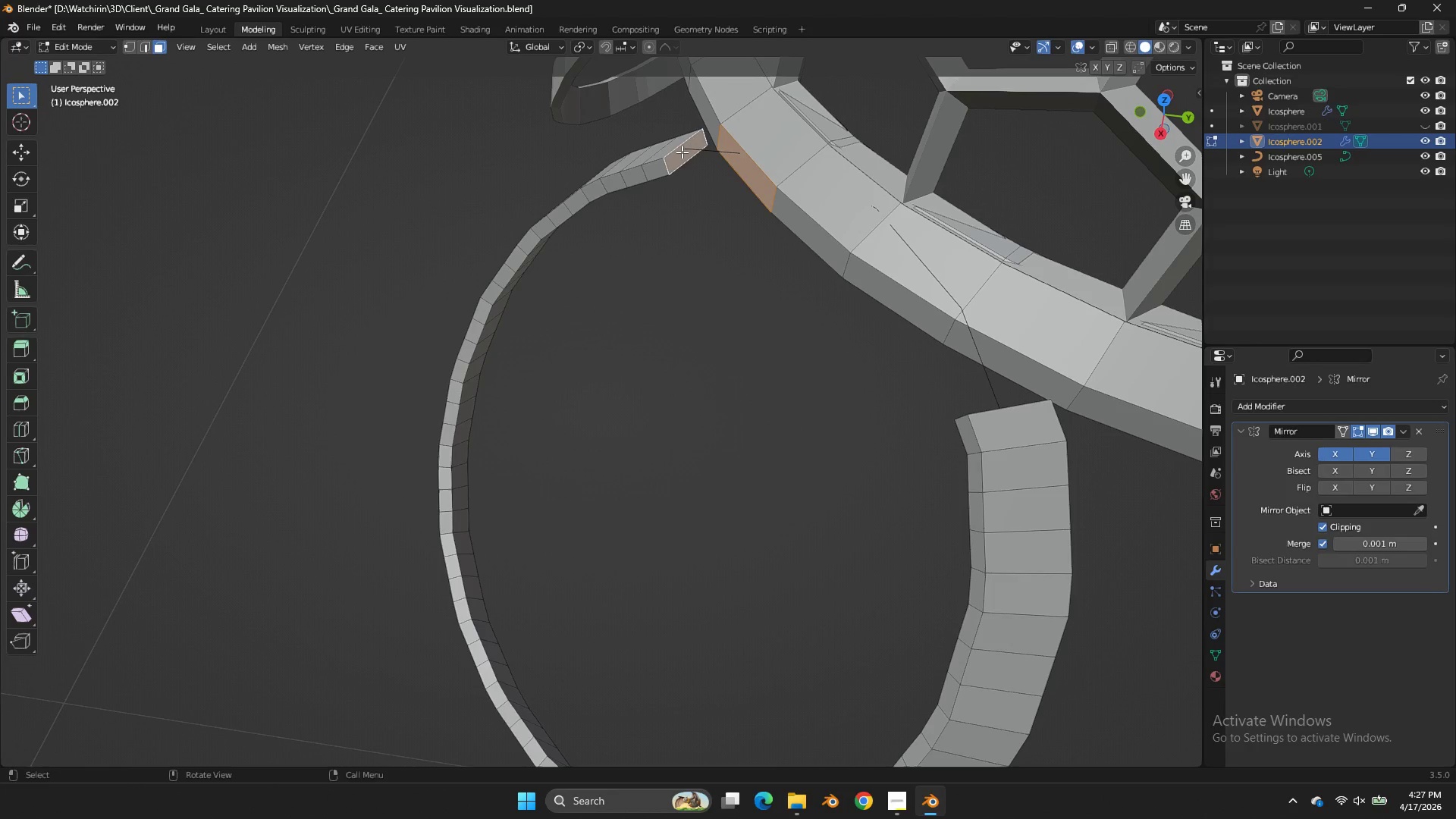 
key(Alt+AltLeft)
 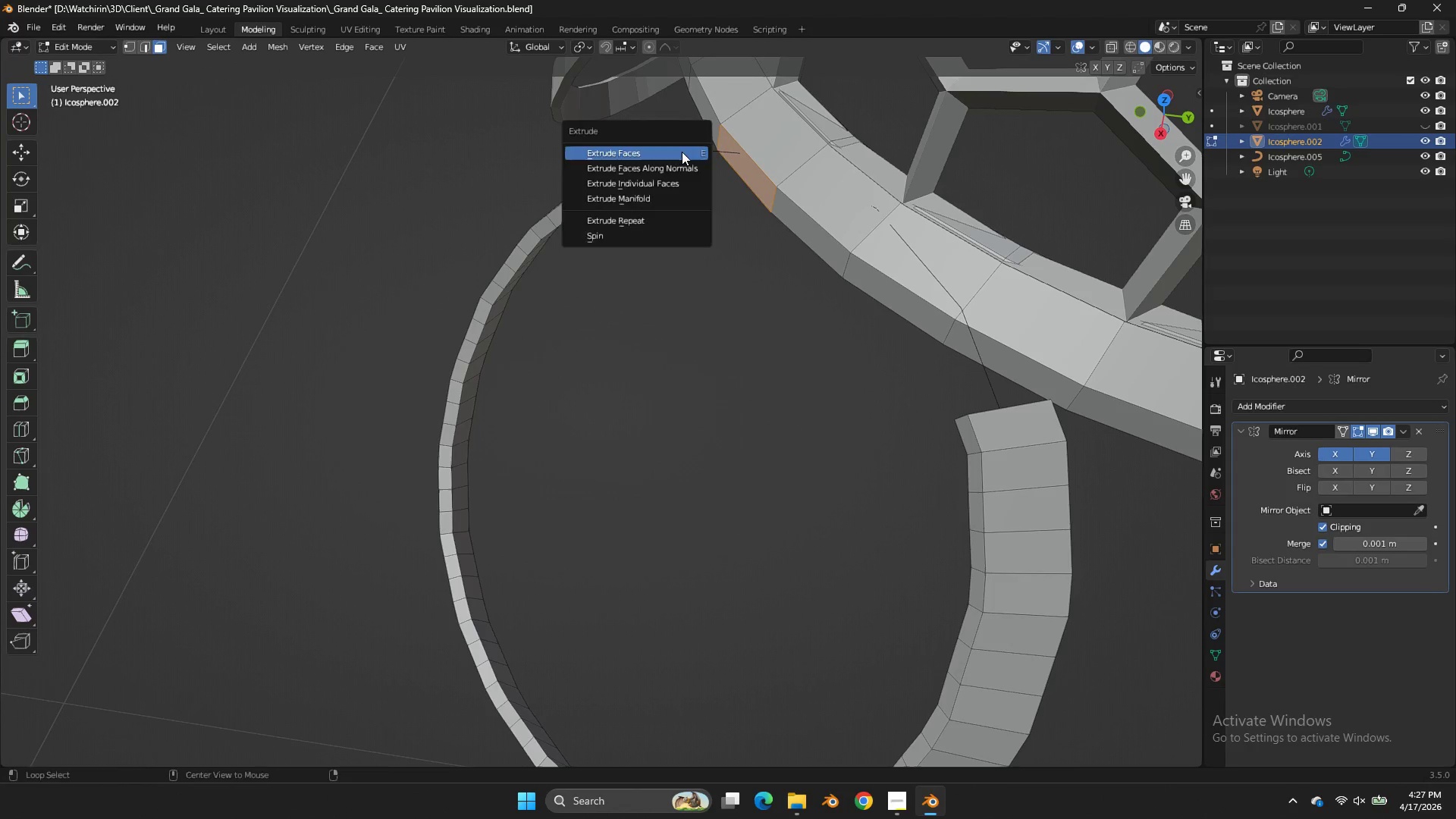 
key(Alt+E)
 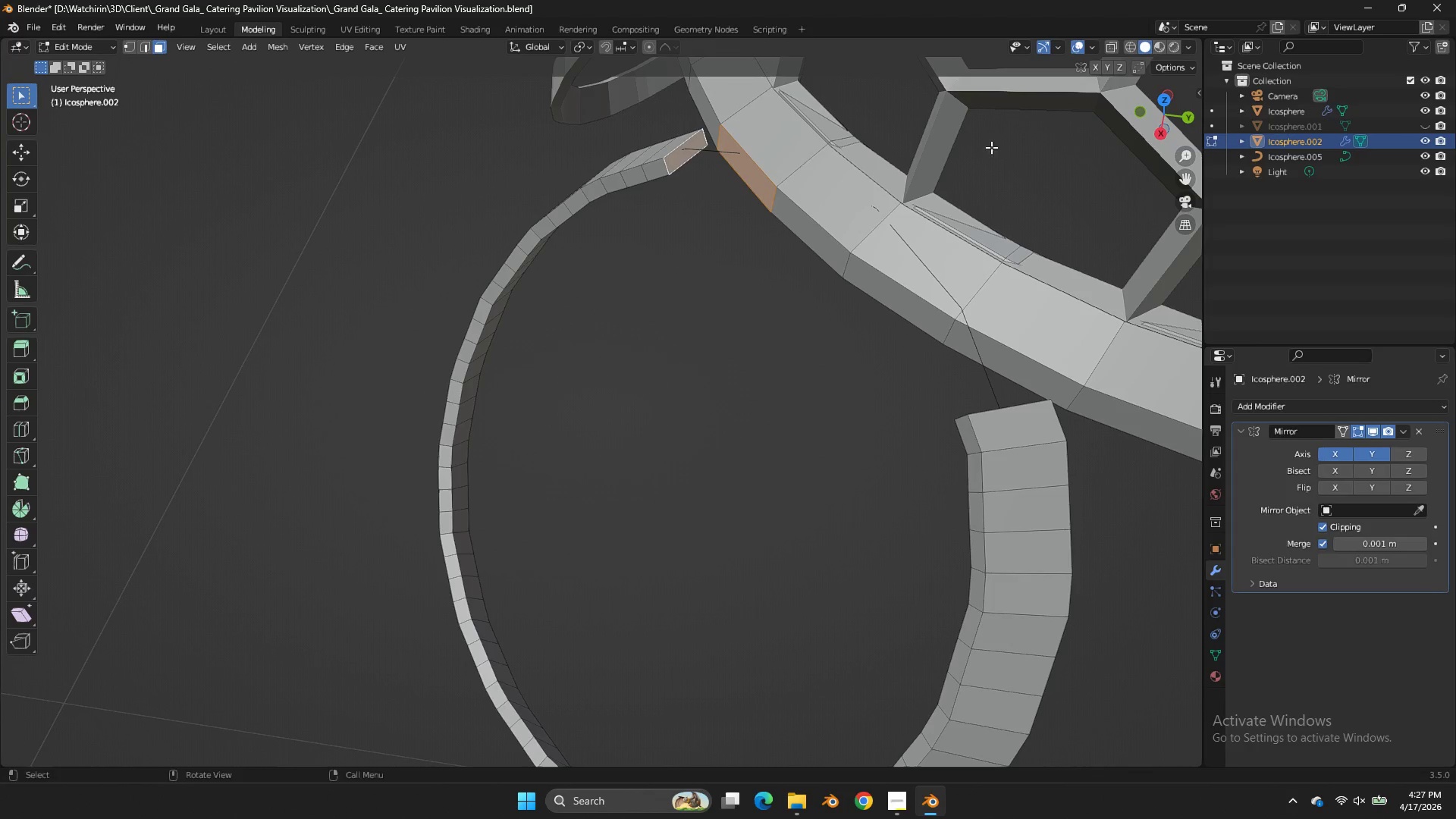 
key(Control+ControlLeft)
 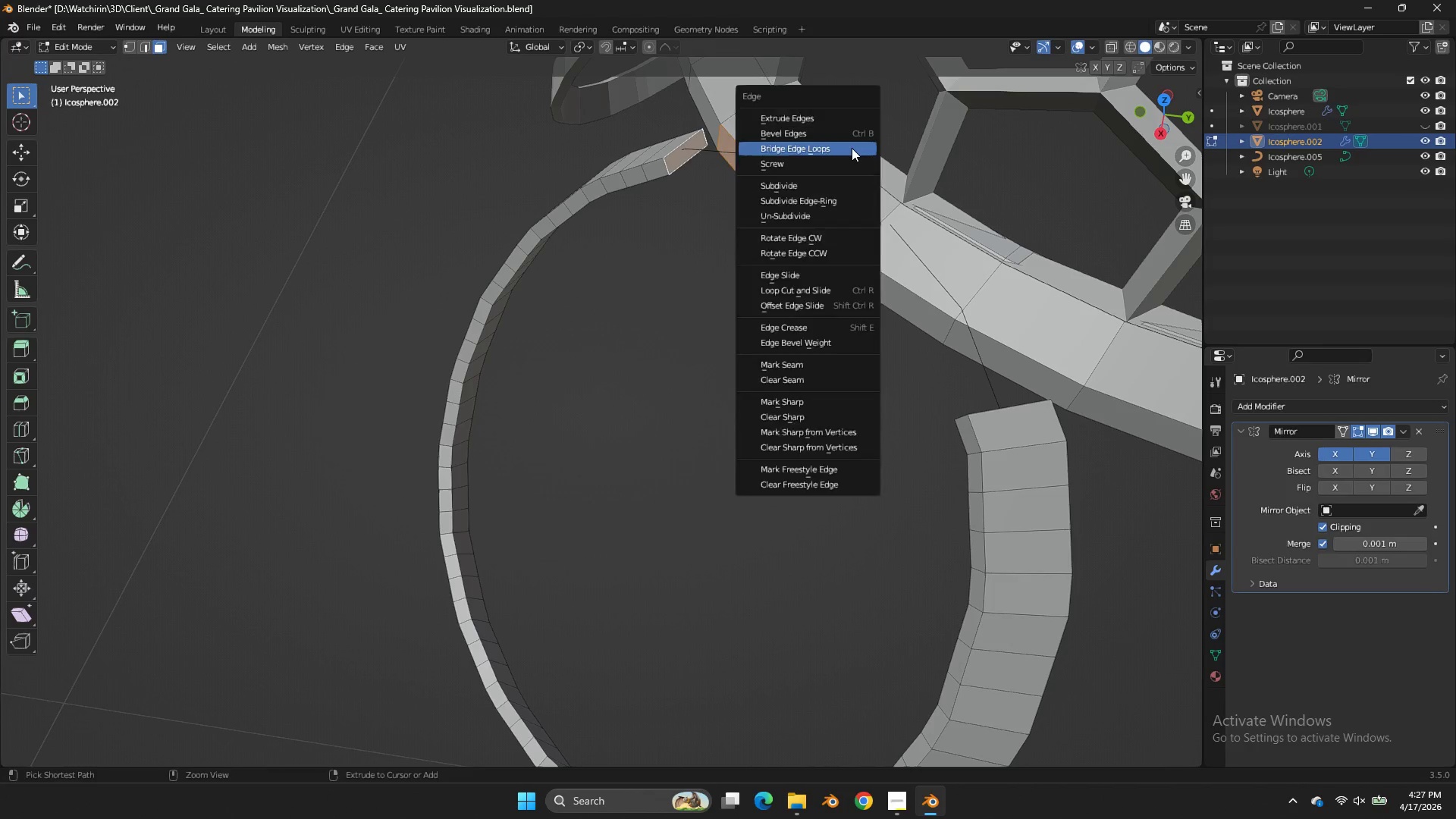 
key(Control+E)
 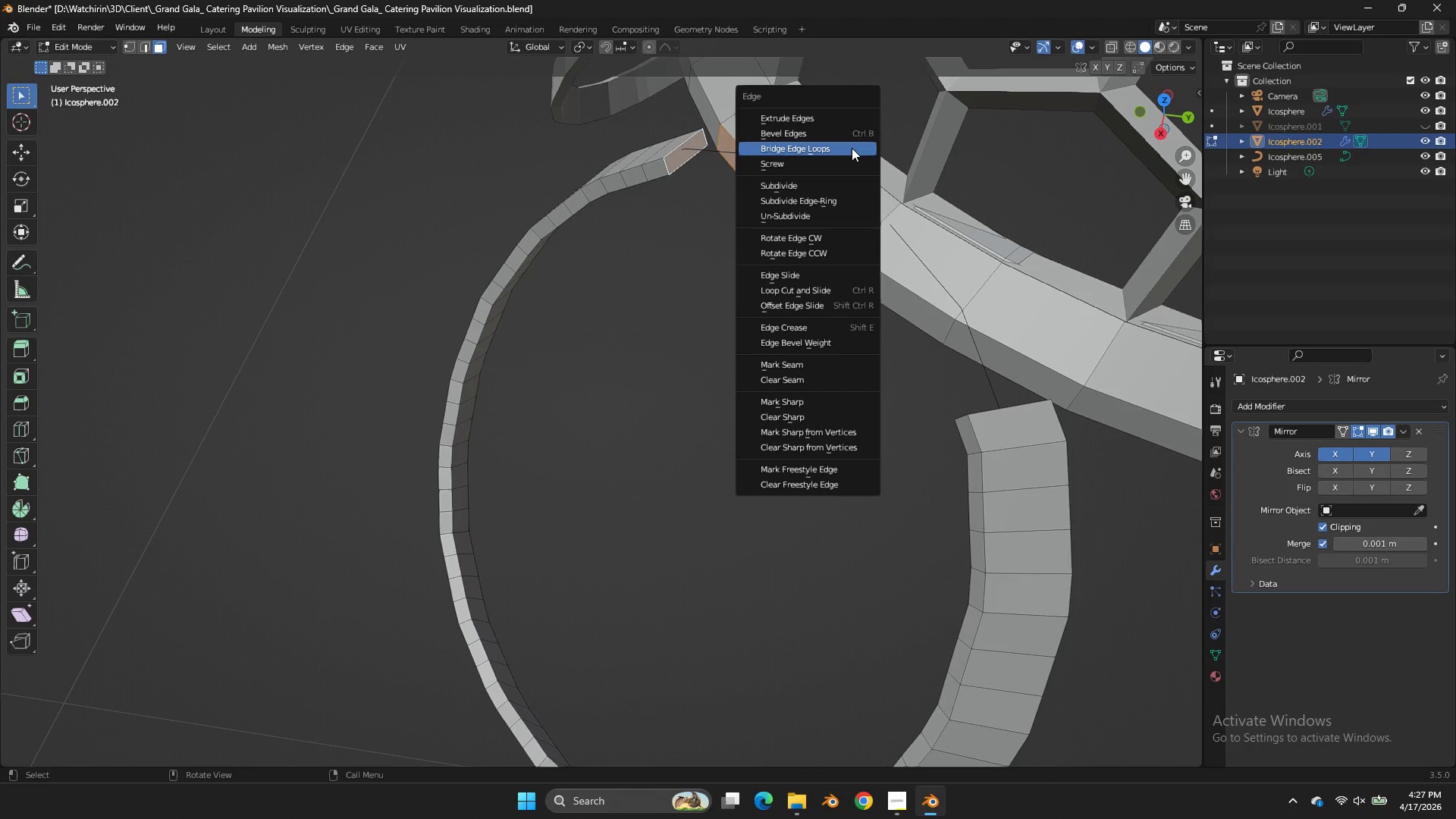 
left_click([852, 148])
 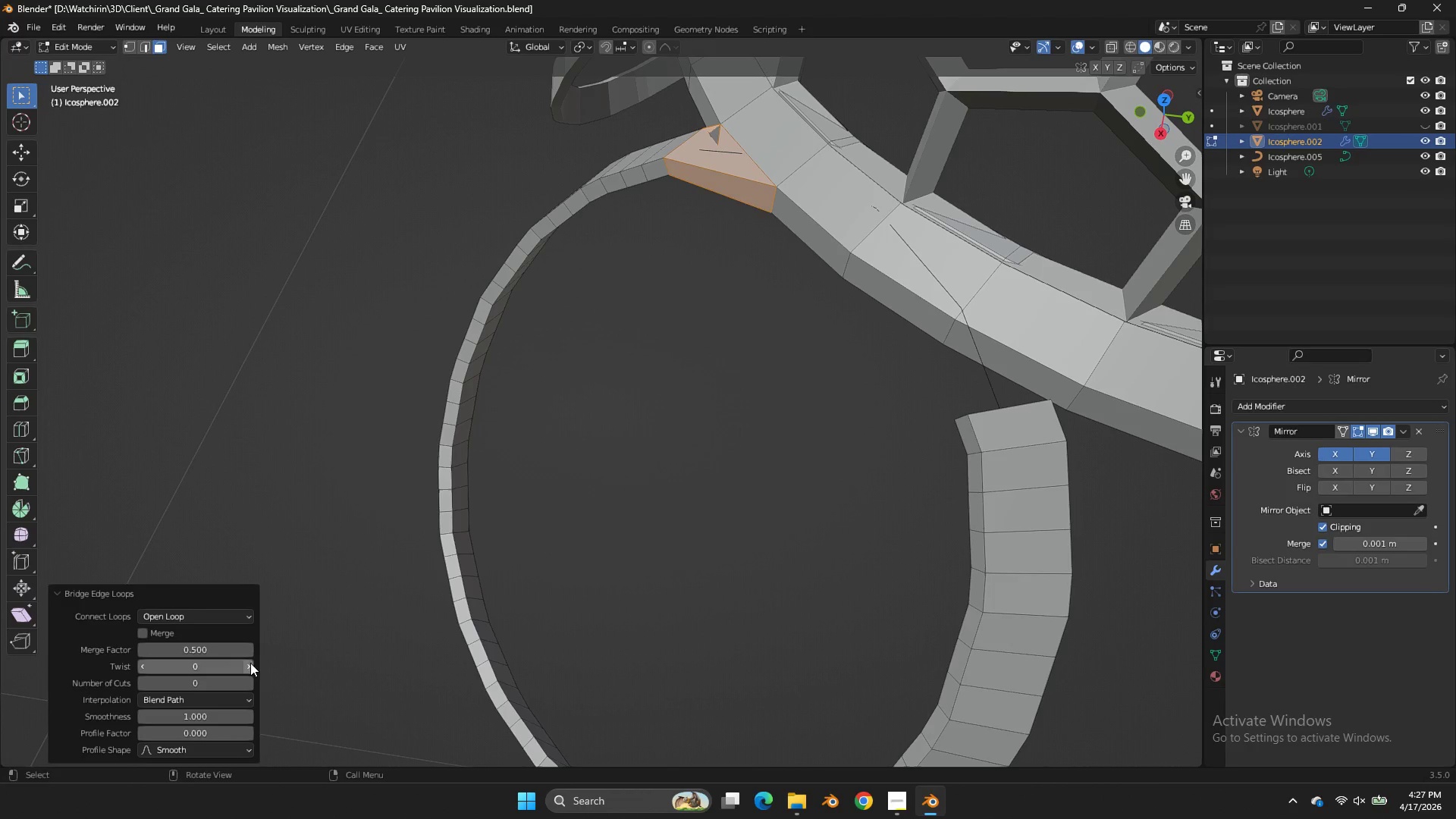 
left_click([249, 681])
 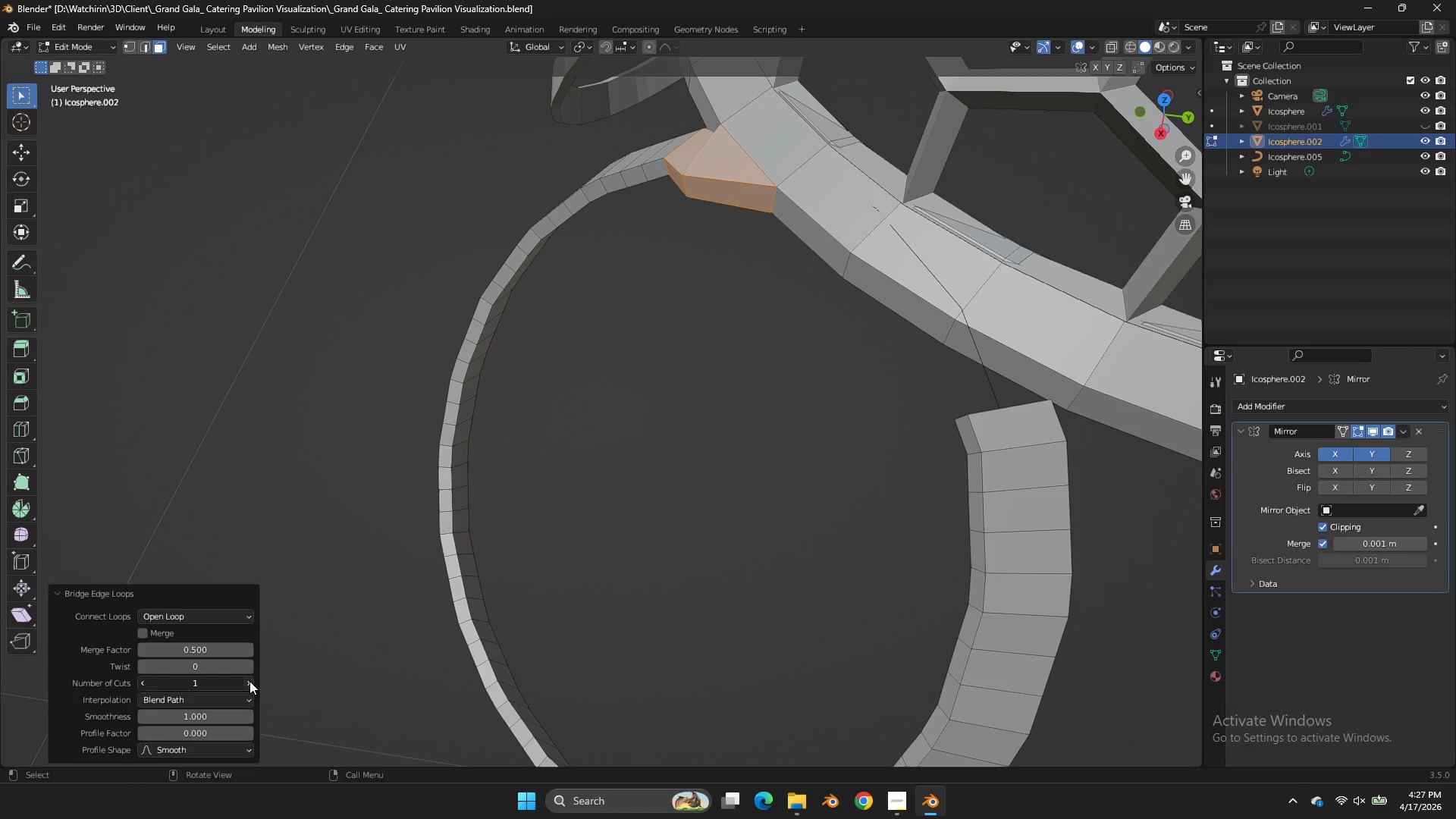 
left_click([249, 681])
 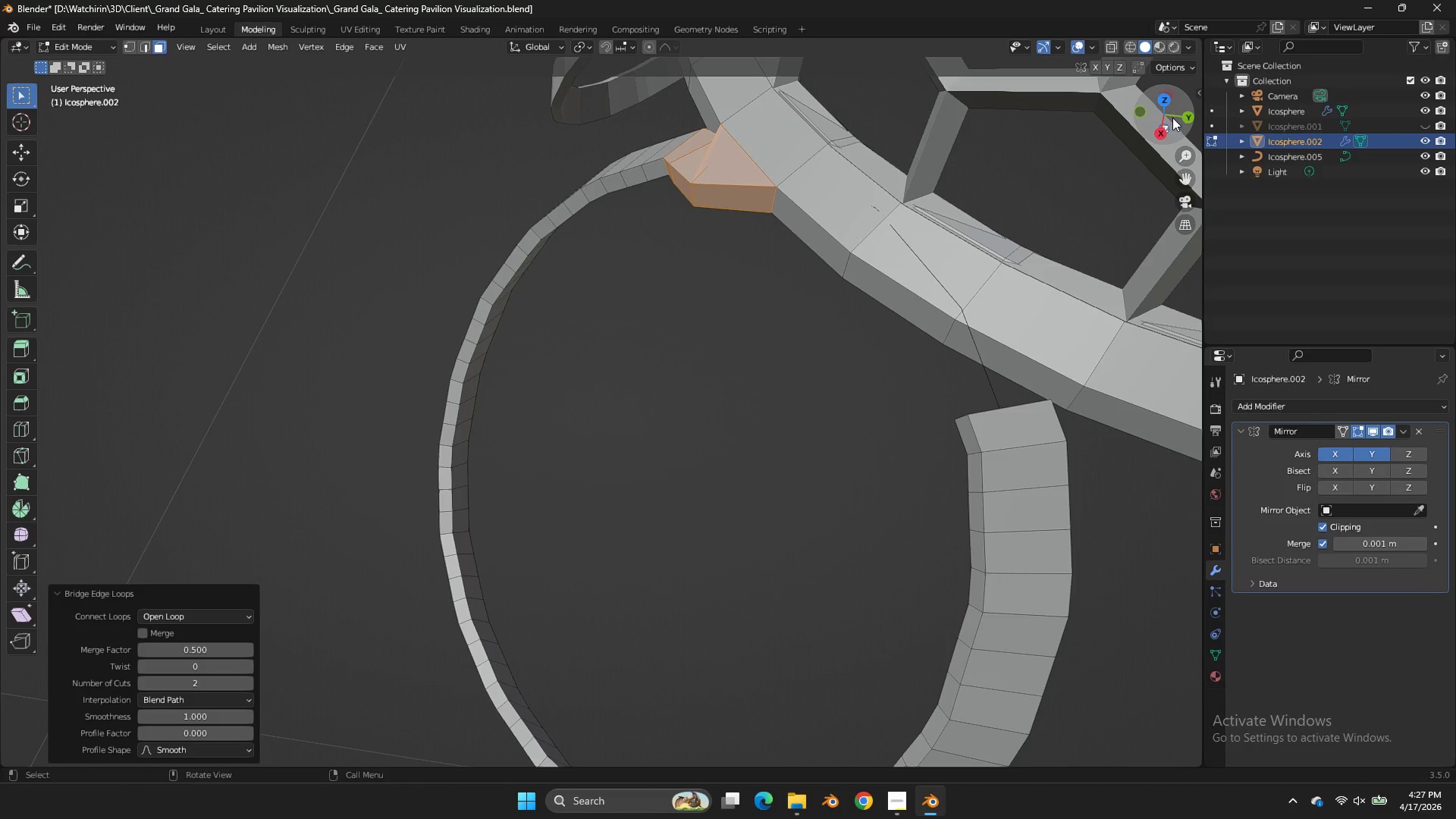 
left_click_drag(start_coordinate=[1175, 113], to_coordinate=[165, 116])
 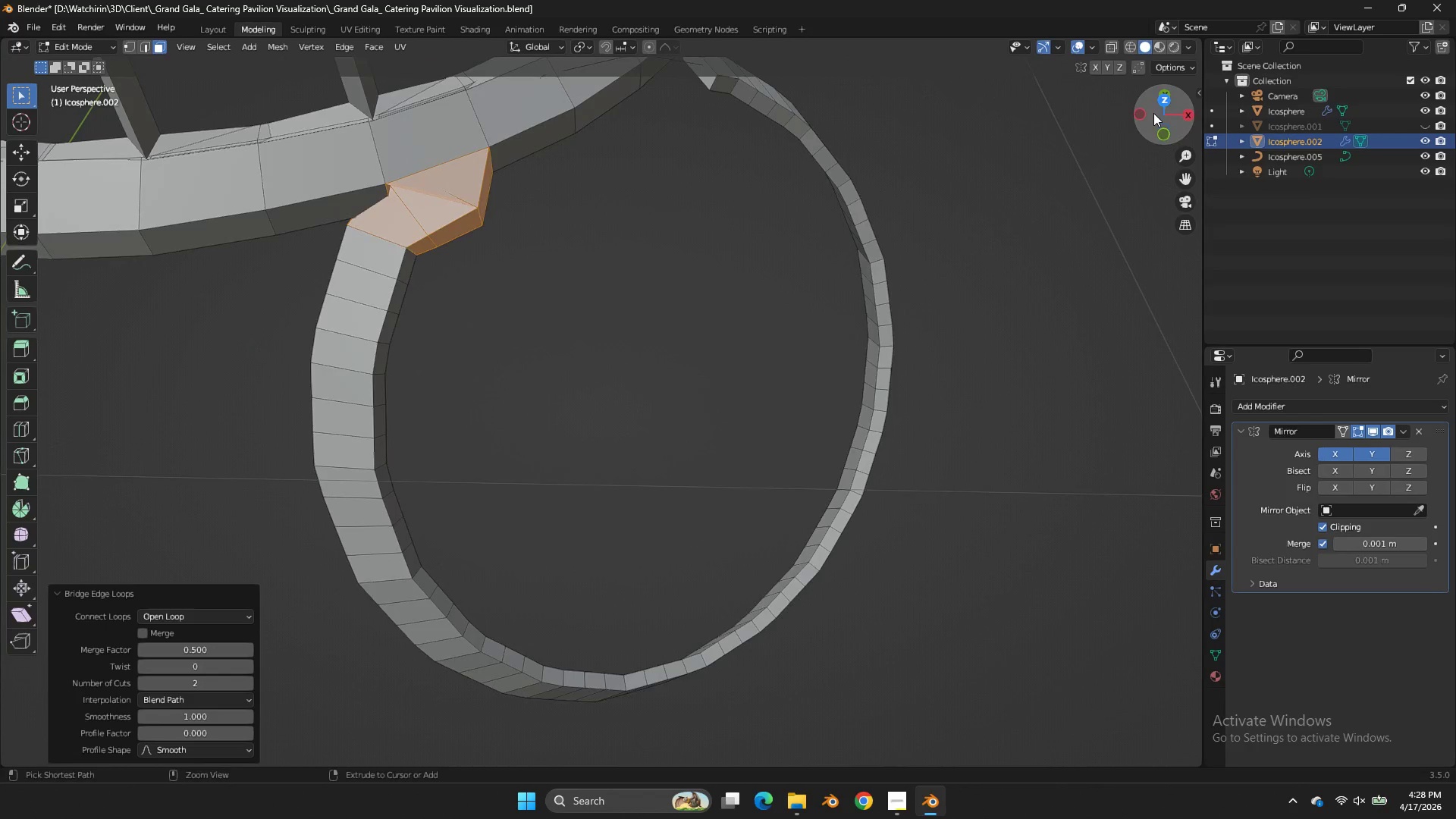 
key(Control+Z)
 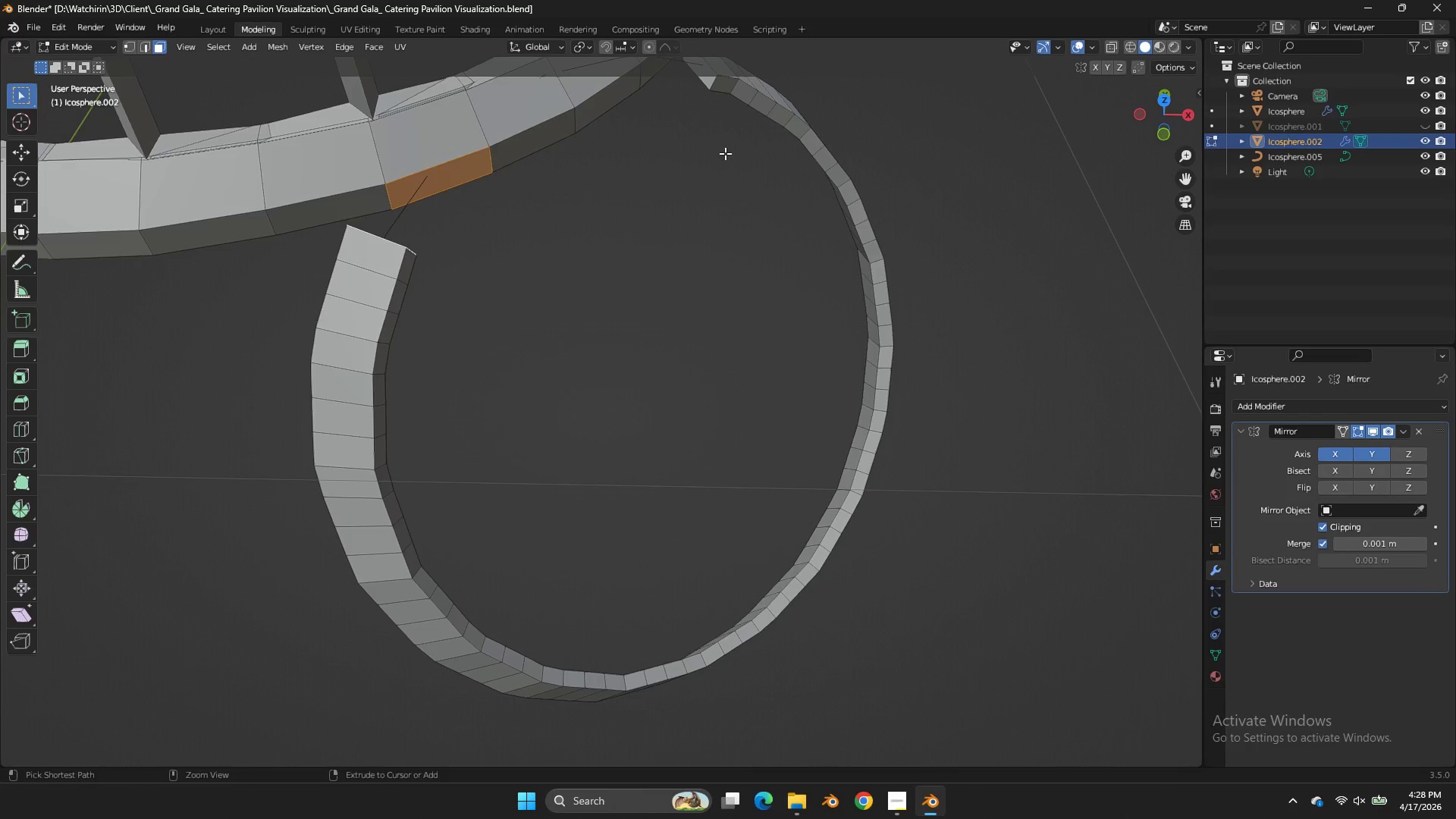 
key(Control+Z)
 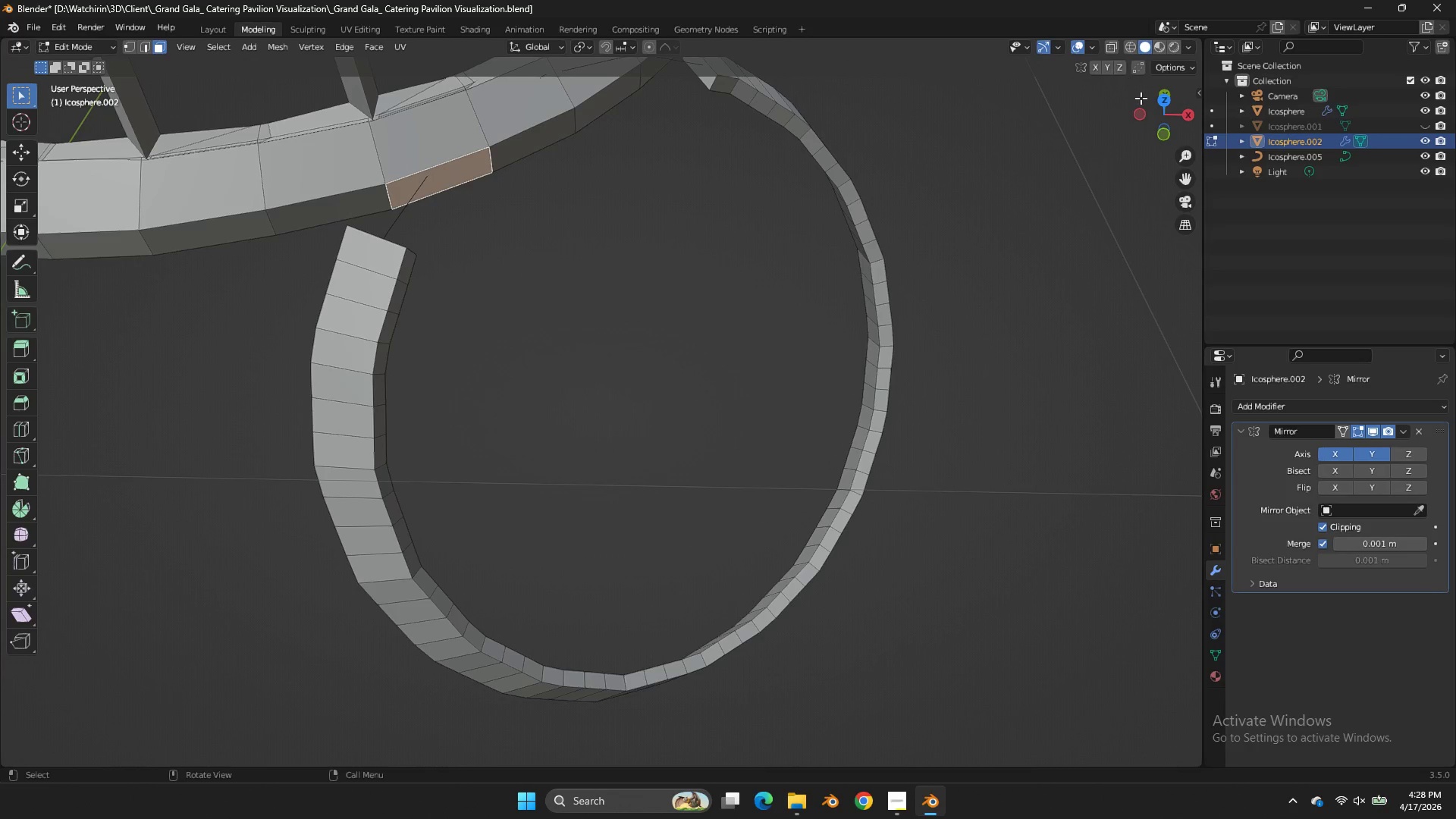 
left_click_drag(start_coordinate=[1148, 105], to_coordinate=[982, 119])
 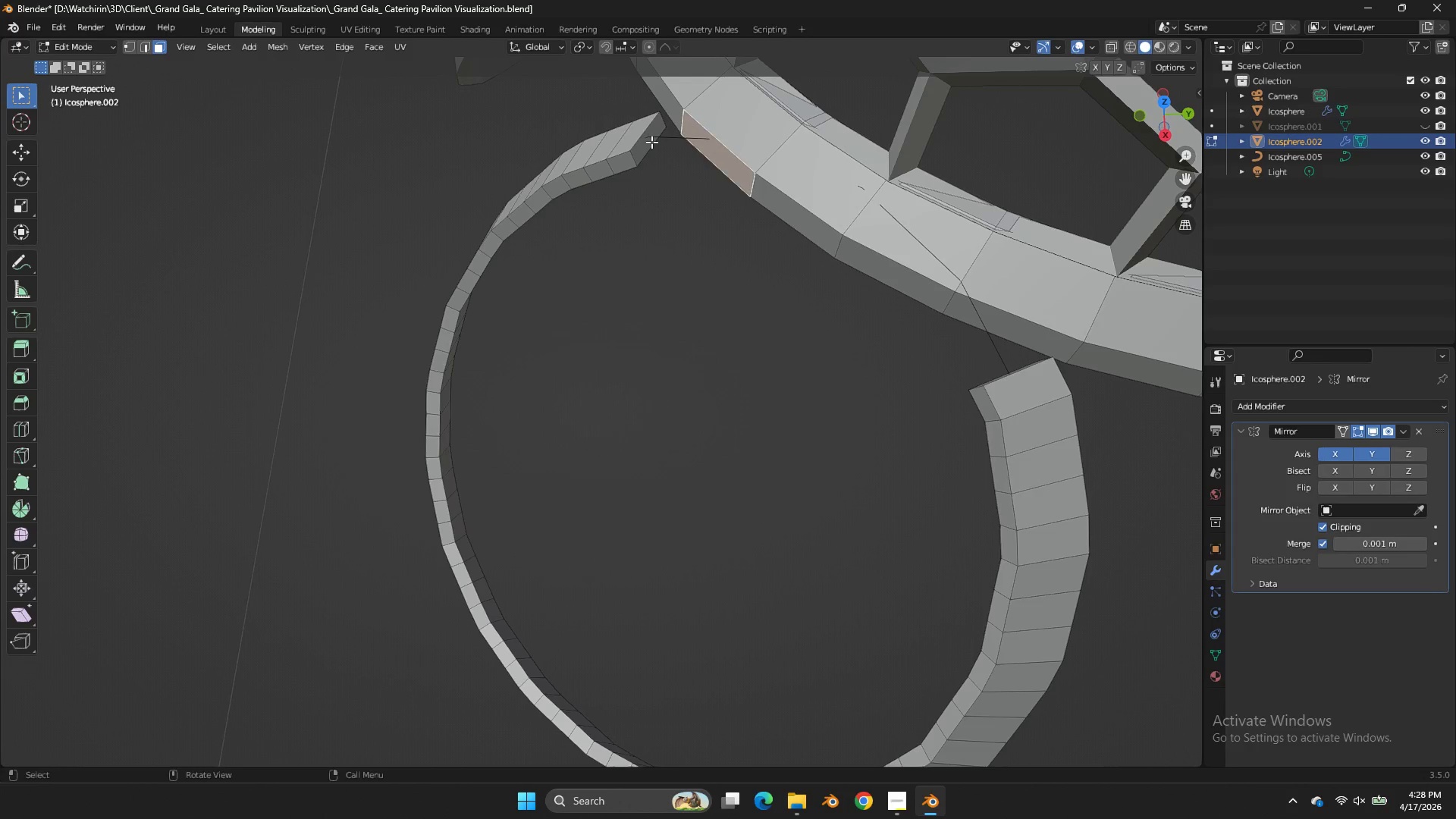 
left_click([651, 143])
 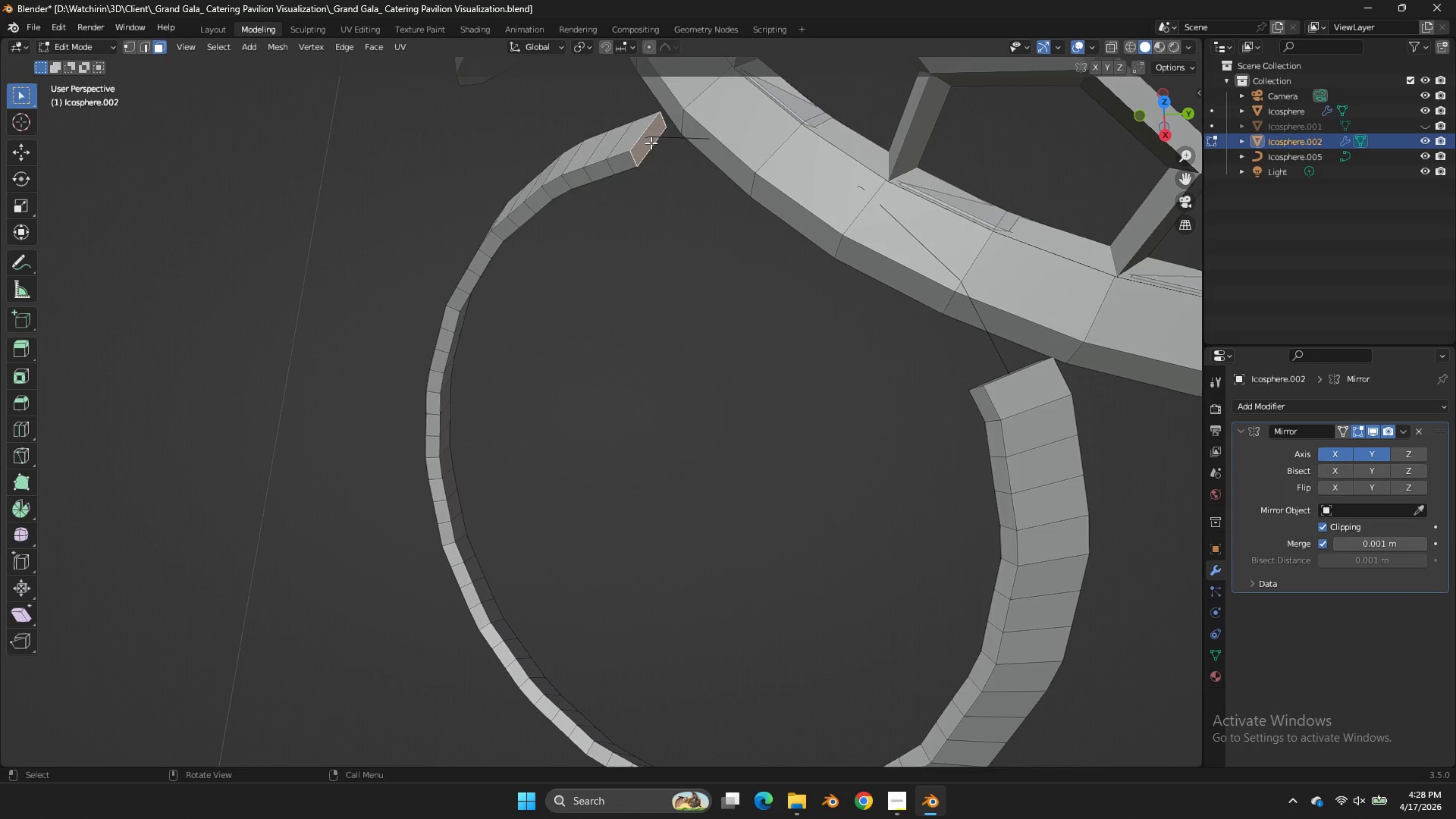 
key(X)
 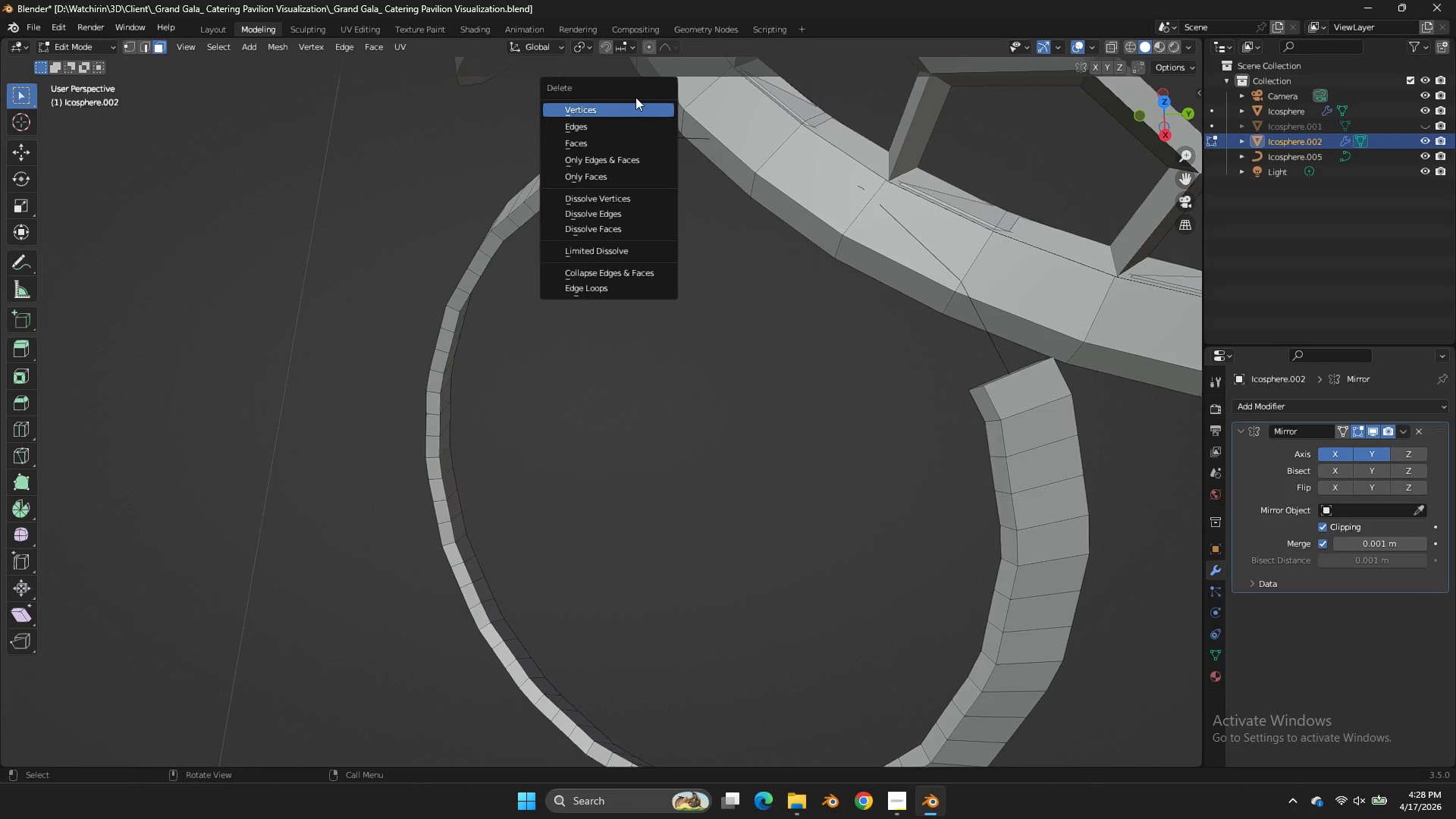 
left_click([635, 97])
 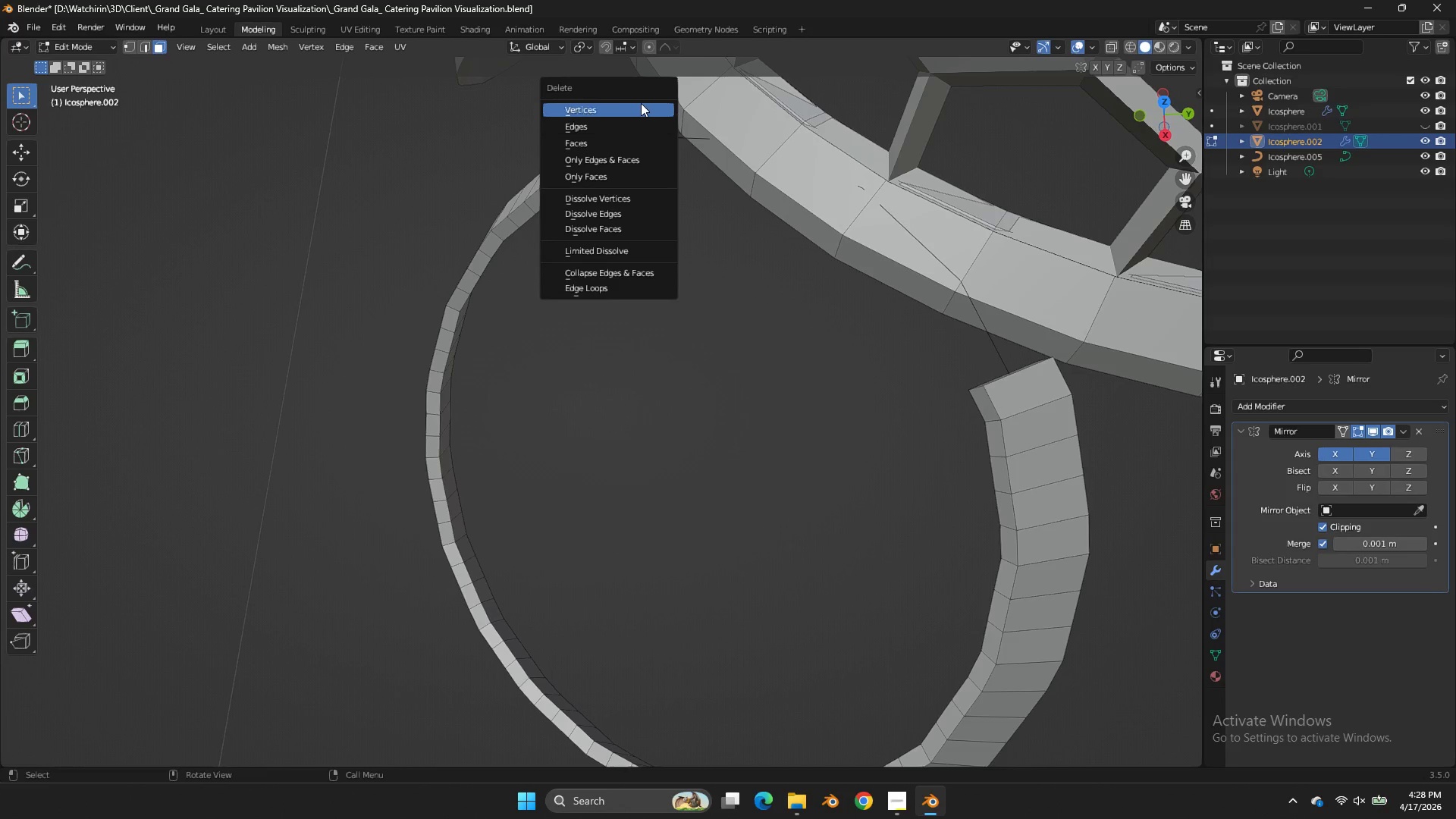 
left_click([641, 103])
 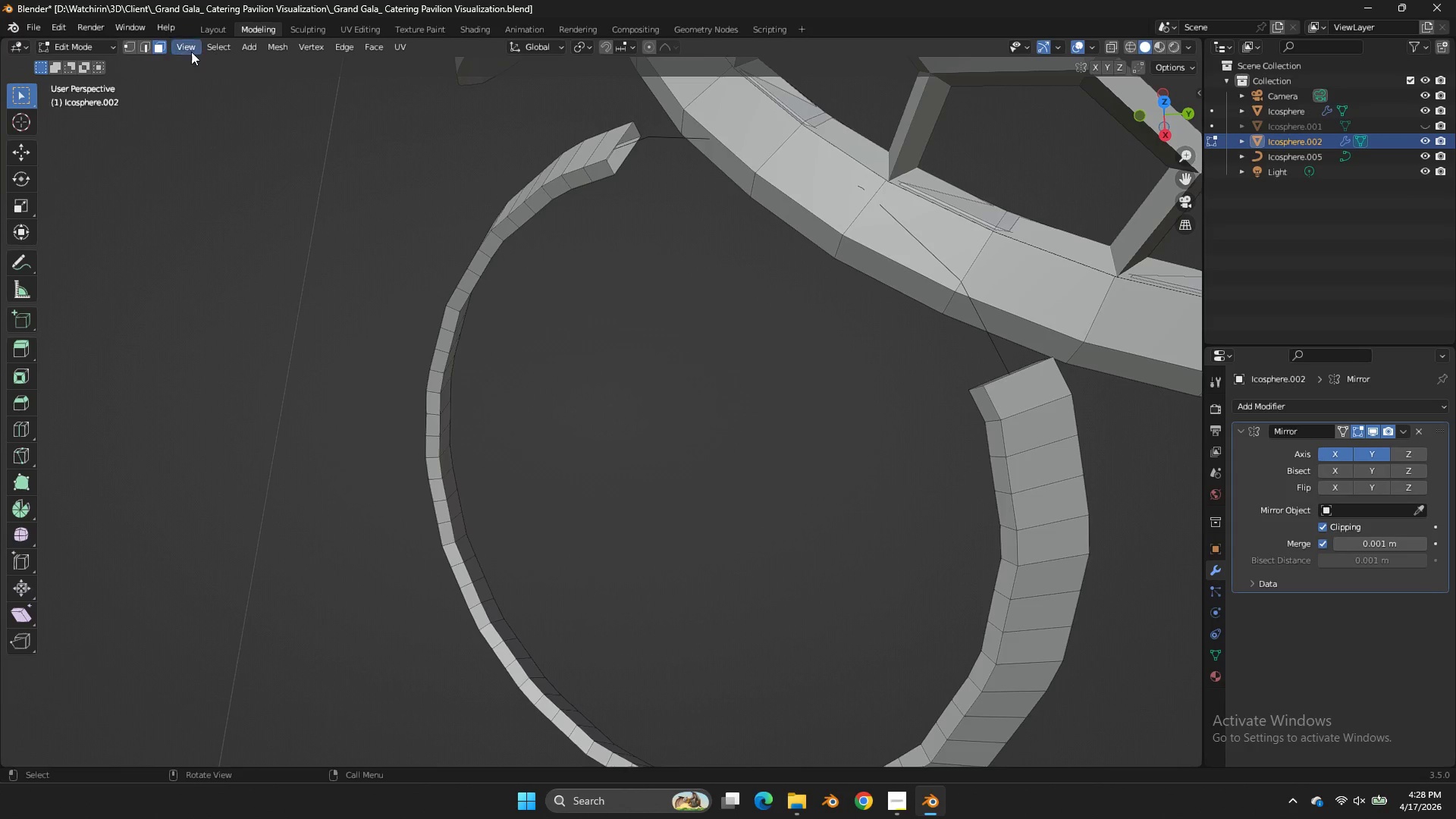 
left_click([146, 44])
 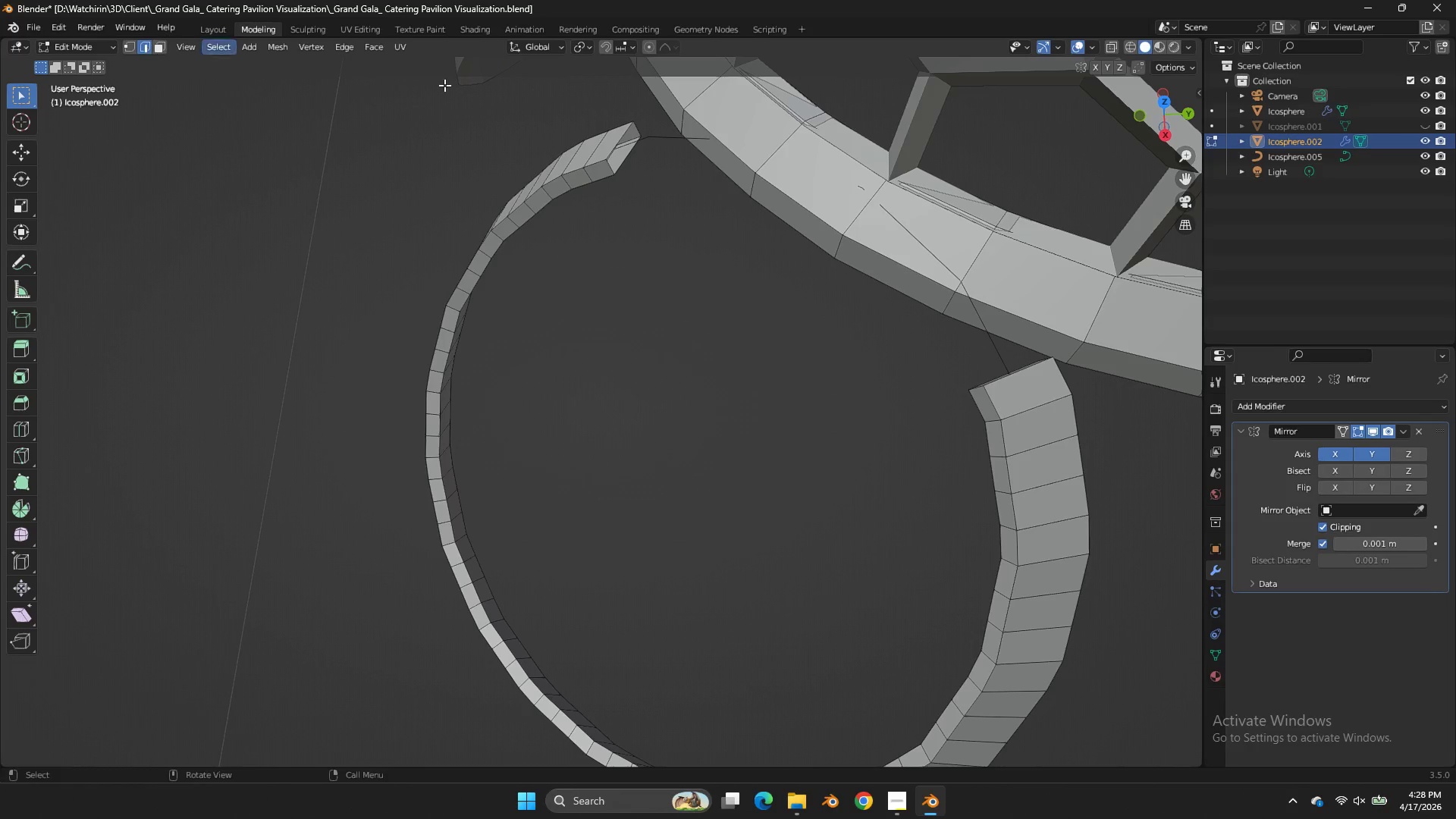 
hold_key(key=AltLeft, duration=1.0)
left_click([620, 137])
 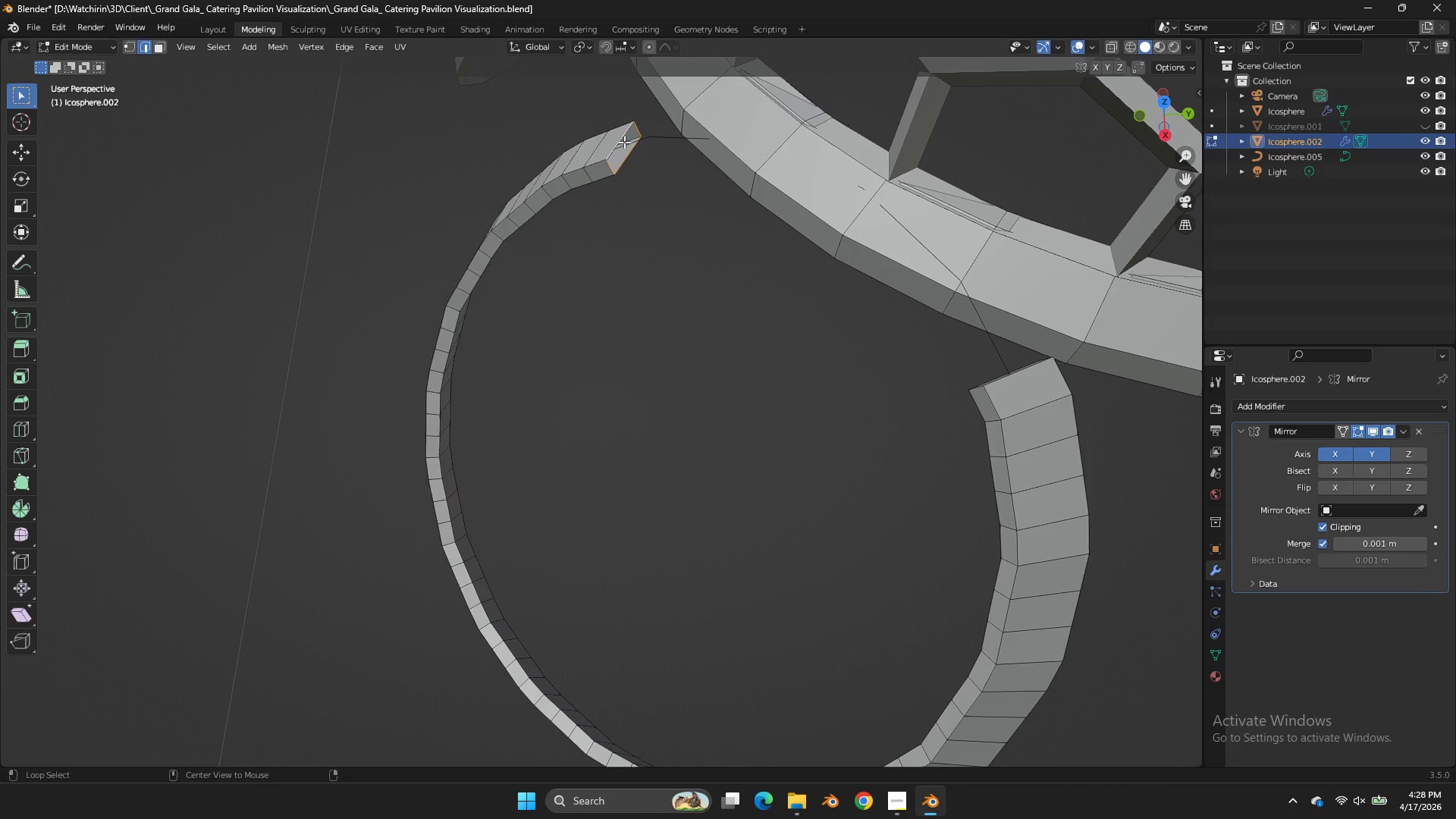 
key(X)
 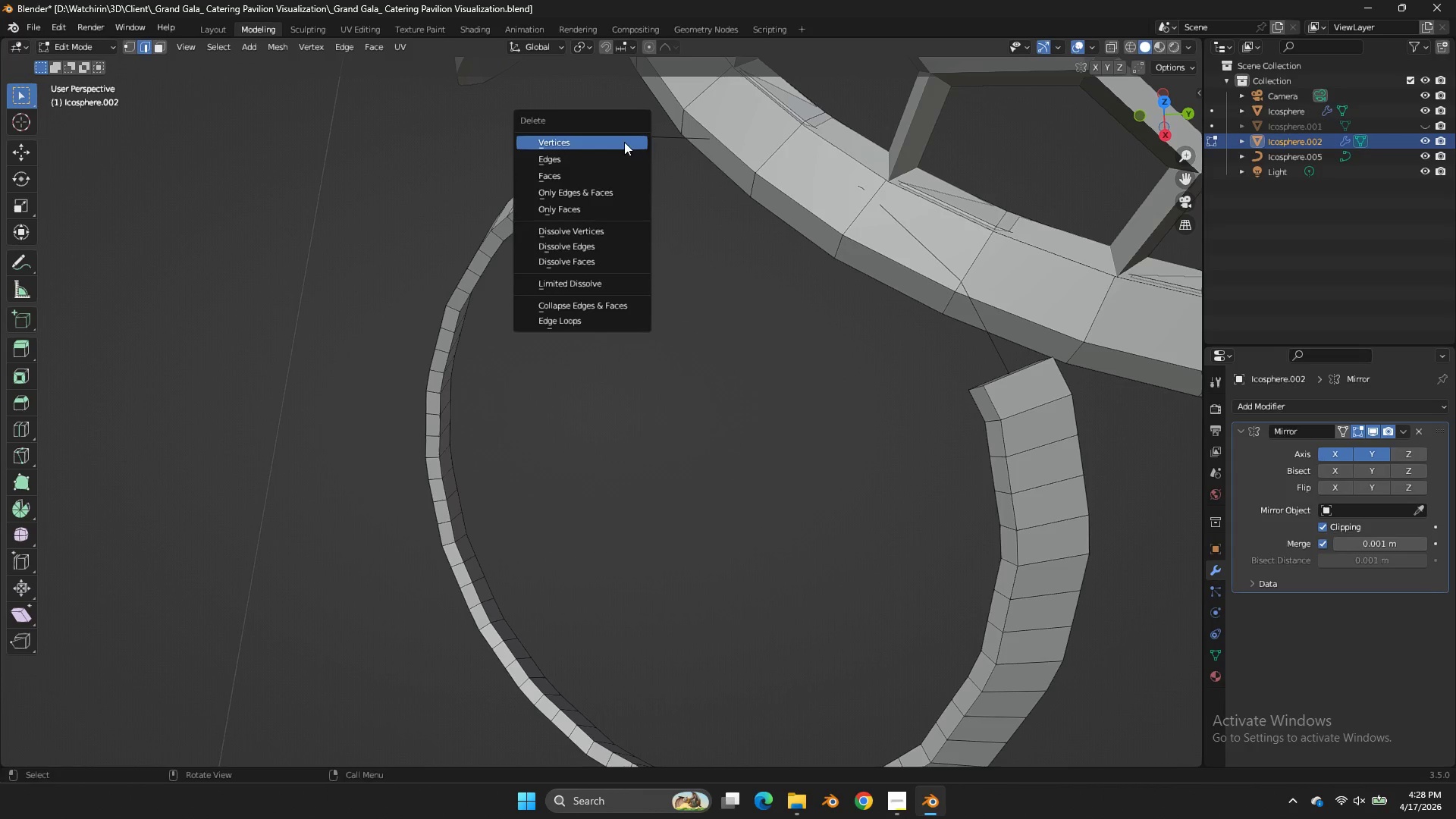 
left_click([624, 142])
 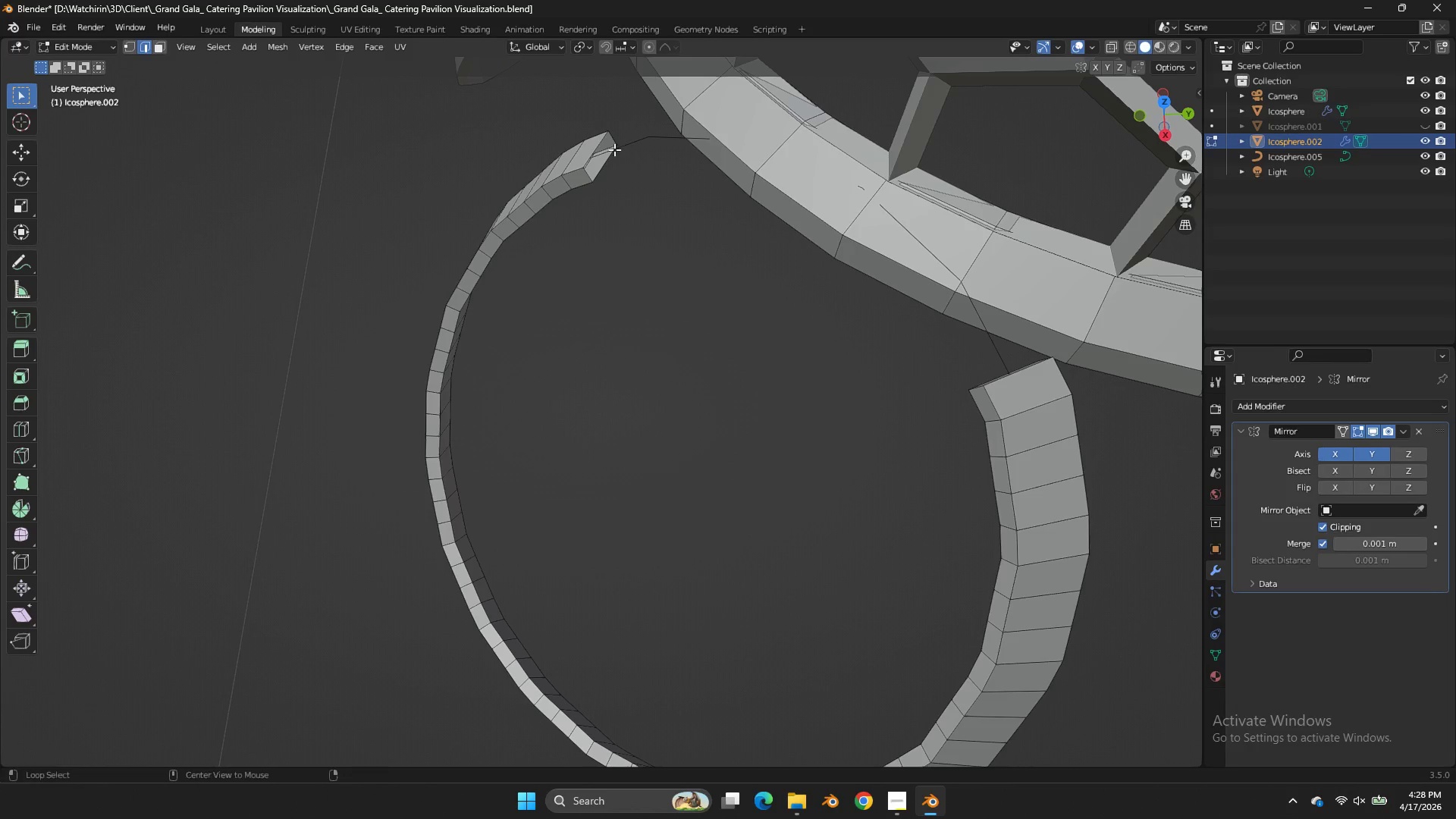 
hold_key(key=AltLeft, duration=0.39)
double_click([598, 149])
 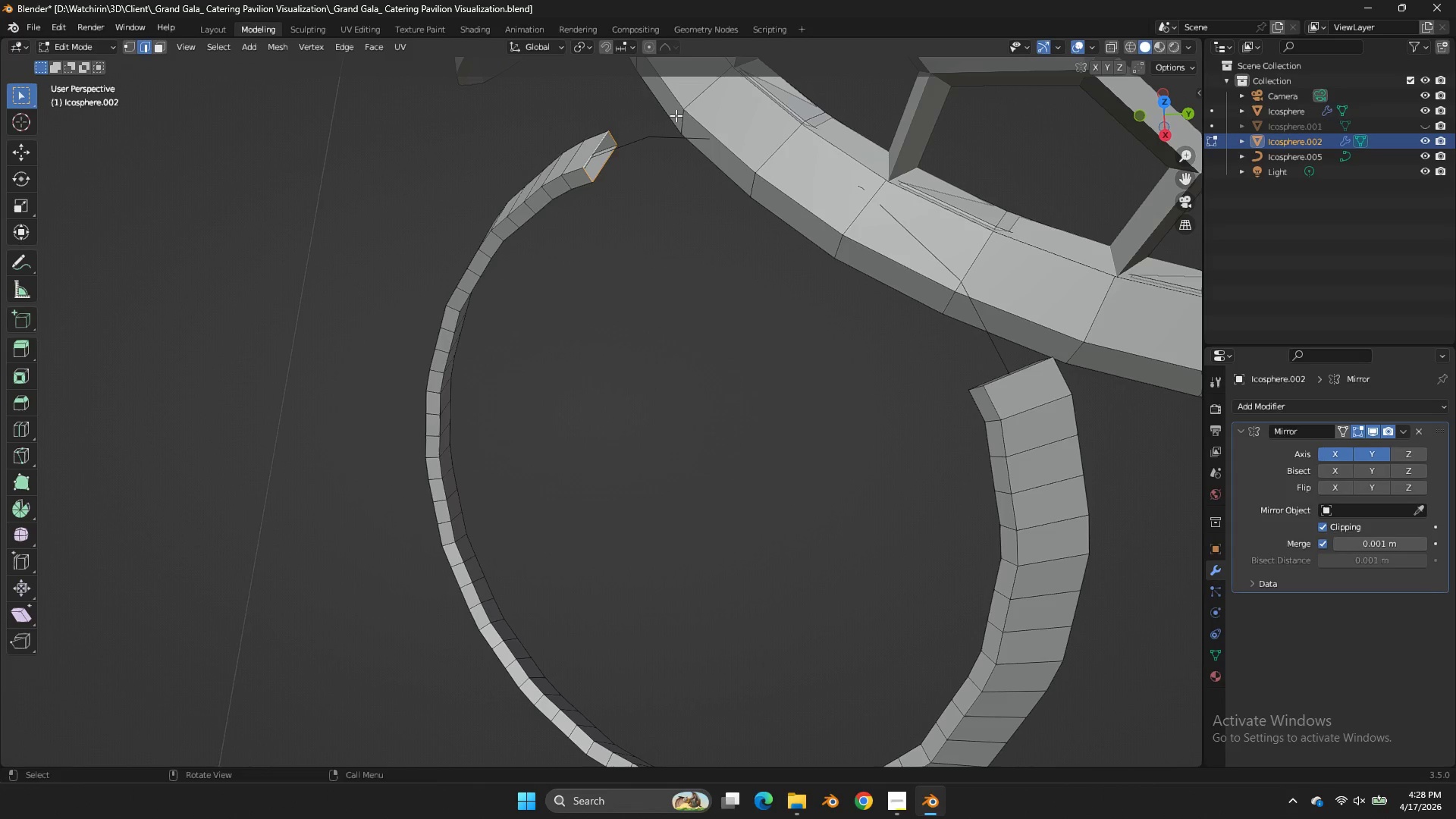 
key(Alt+AltLeft)
 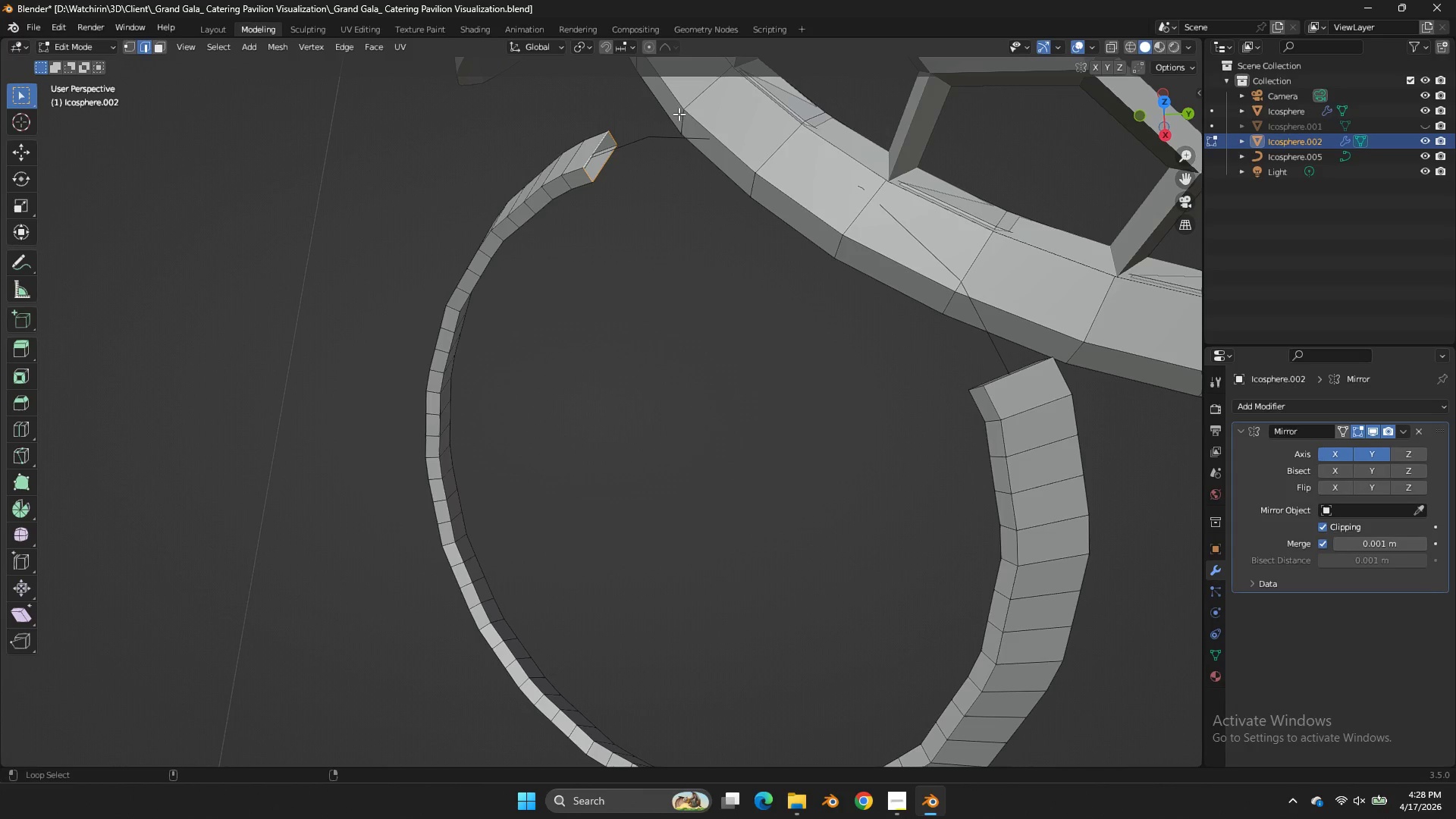 
key(Alt+Shift+ShiftLeft)
 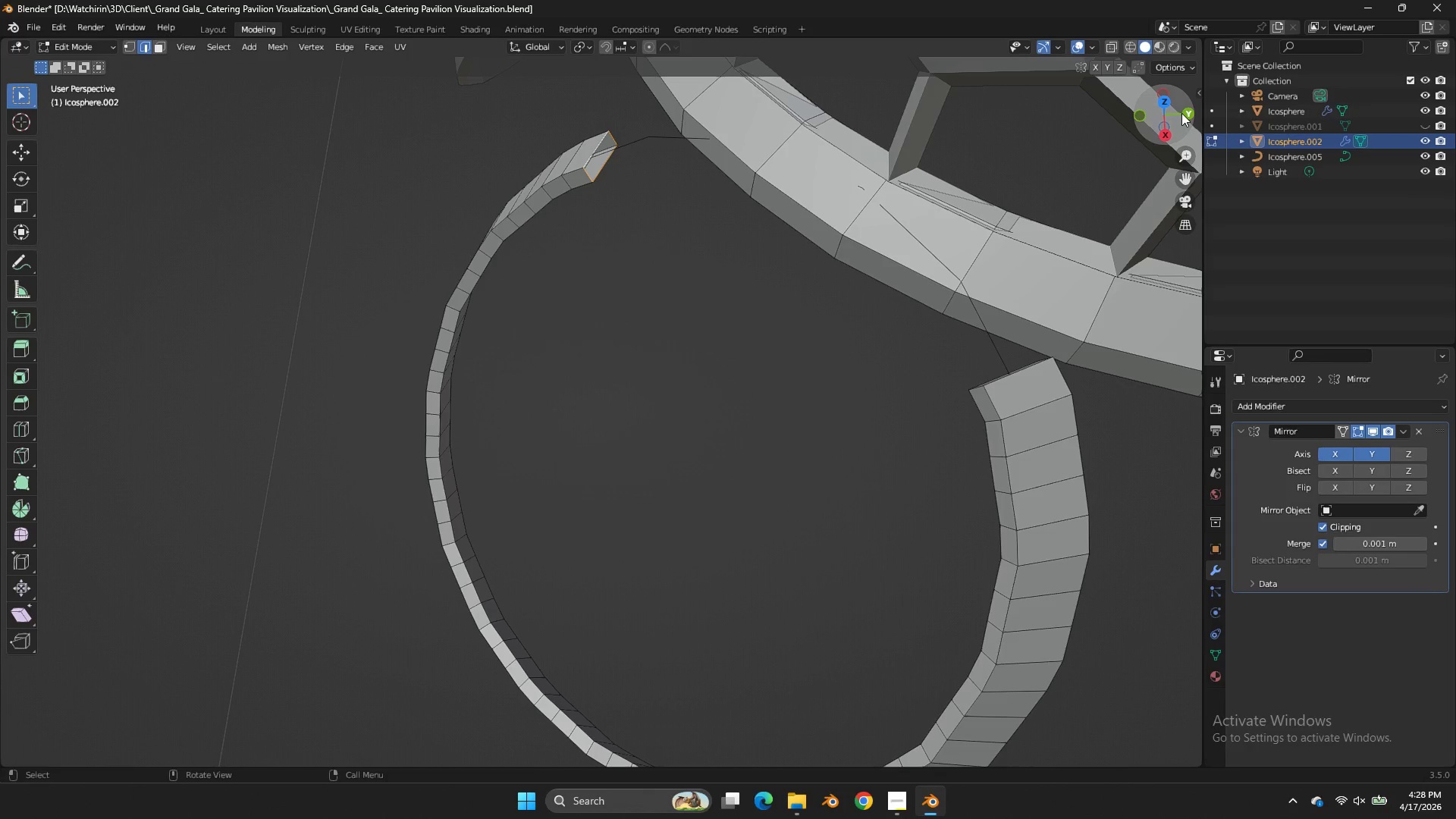 
left_click_drag(start_coordinate=[1178, 113], to_coordinate=[155, 99])
 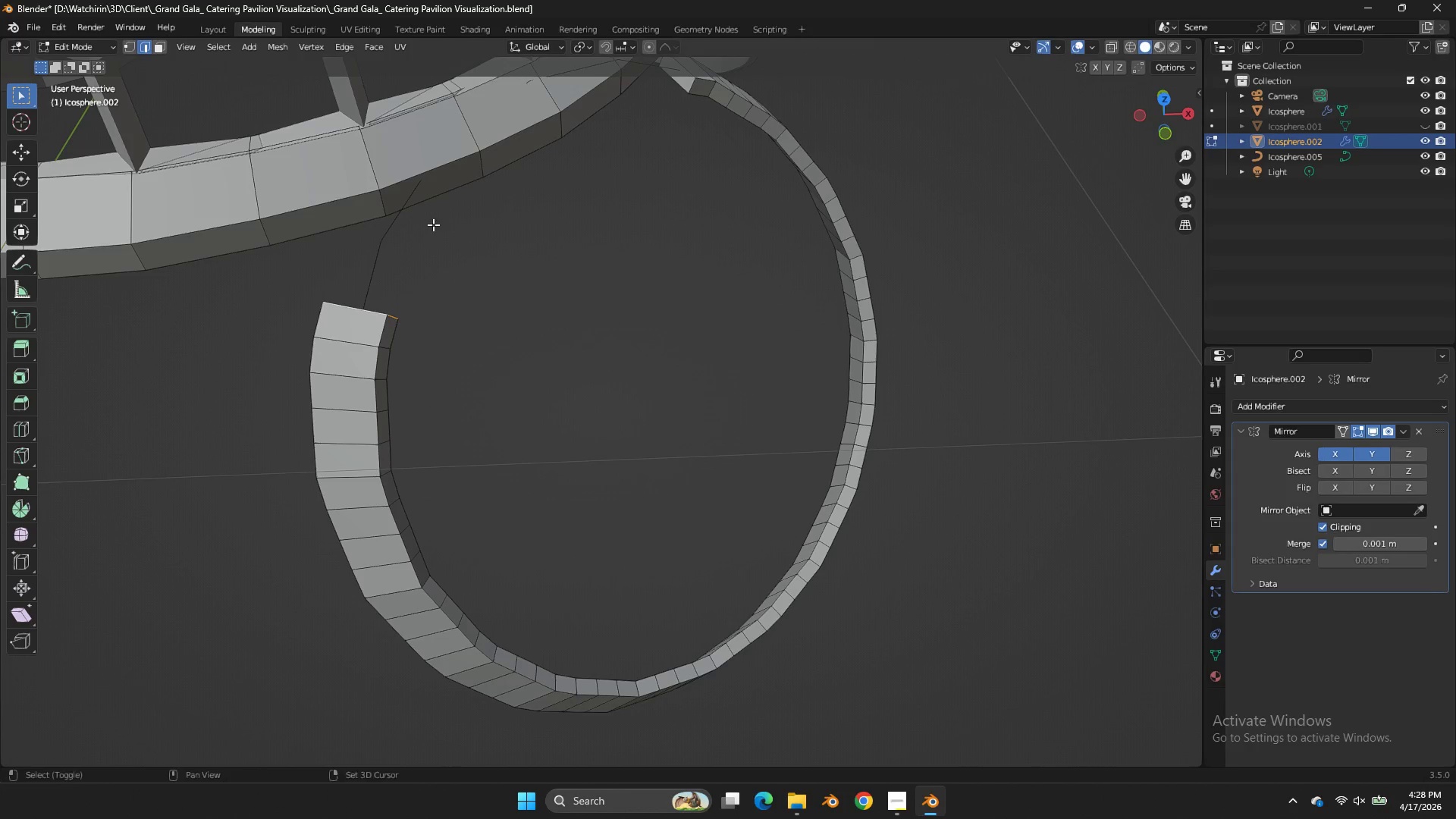 
hold_key(key=ShiftLeft, duration=1.14)
hold_key(key=AltLeft, duration=1.09)
double_click([350, 224])
 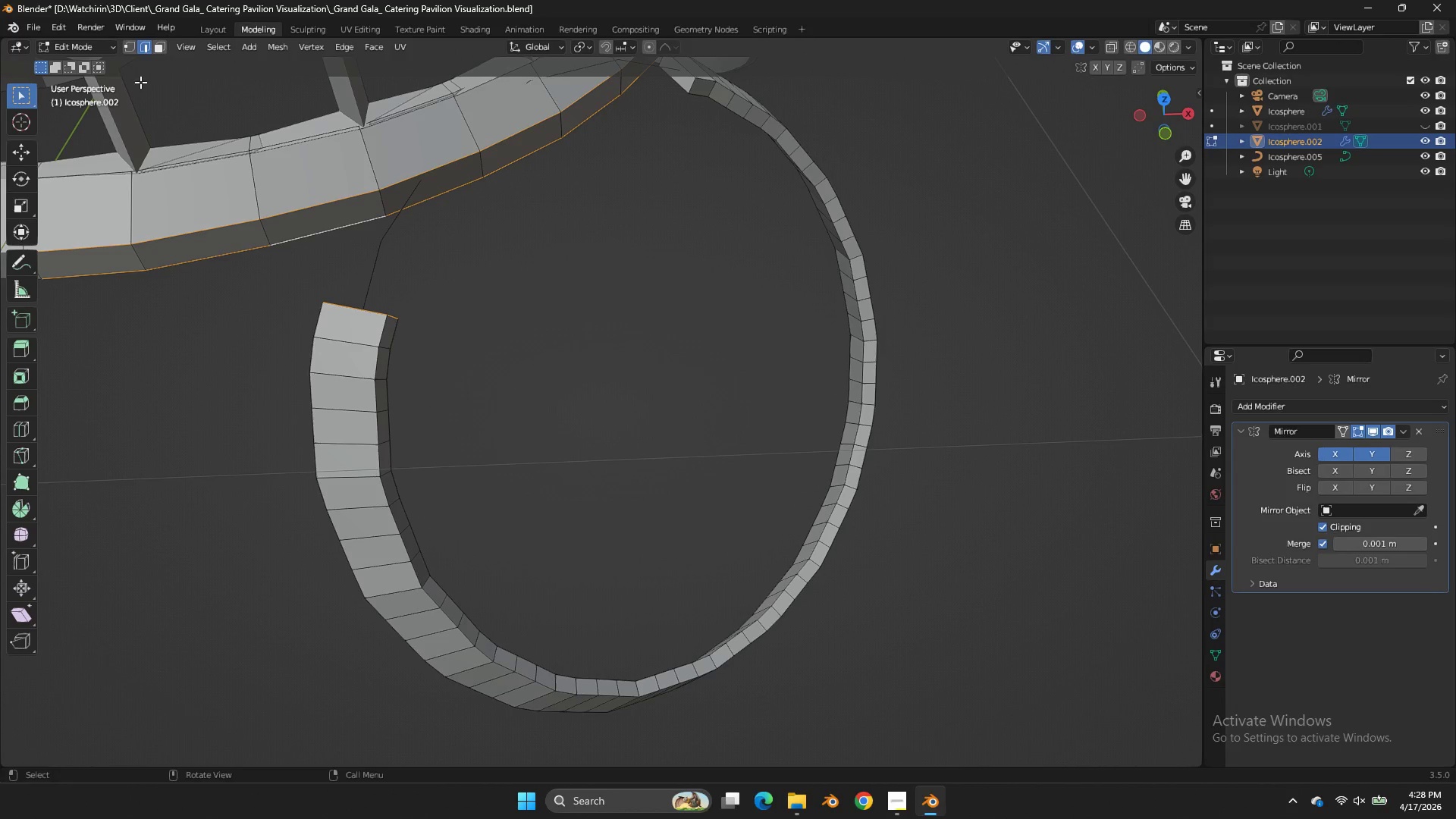 
key(Control+ControlLeft)
 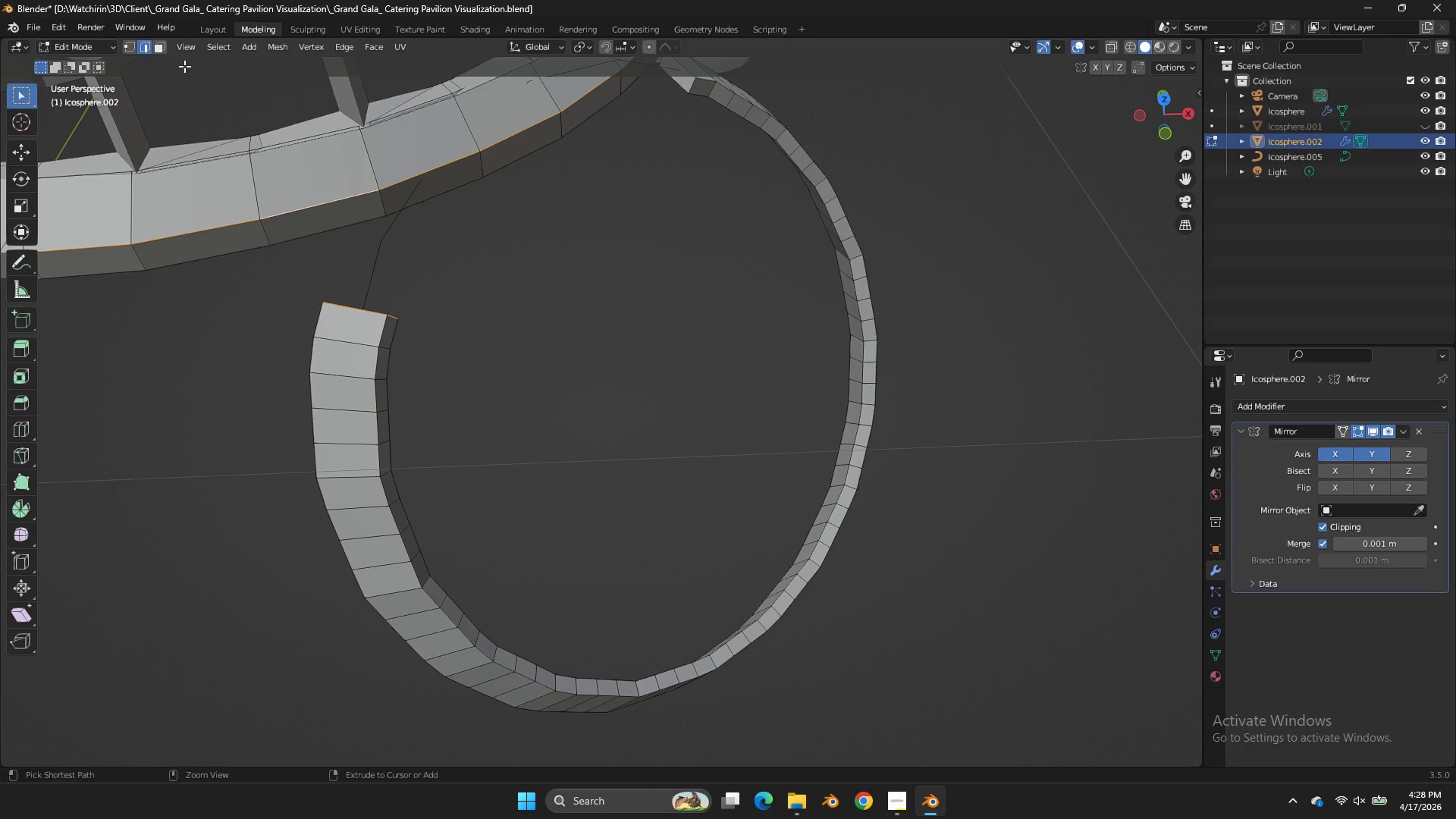 
key(Control+Z)
 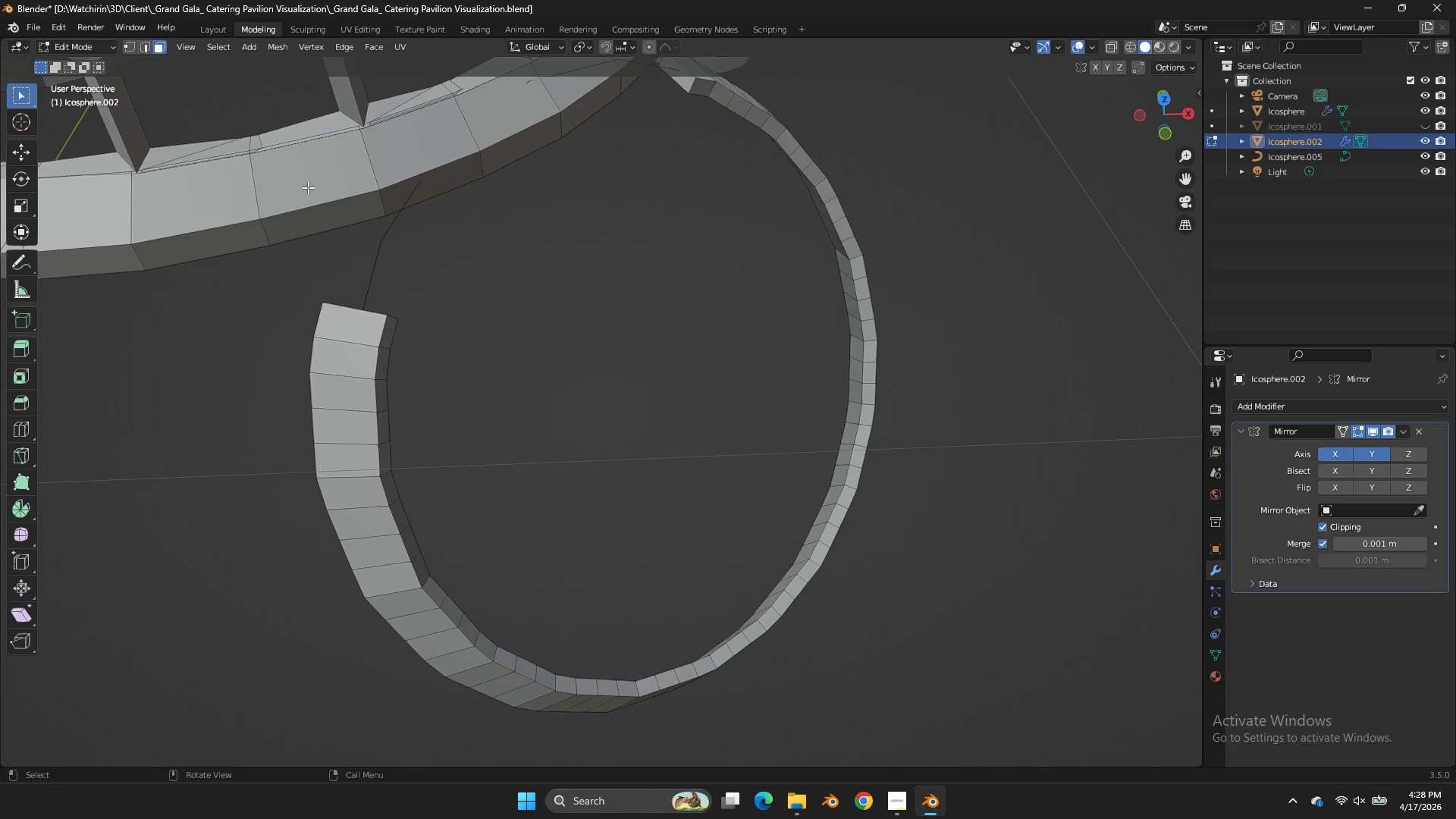 
hold_key(key=ShiftLeft, duration=0.58)
left_click([319, 225])
 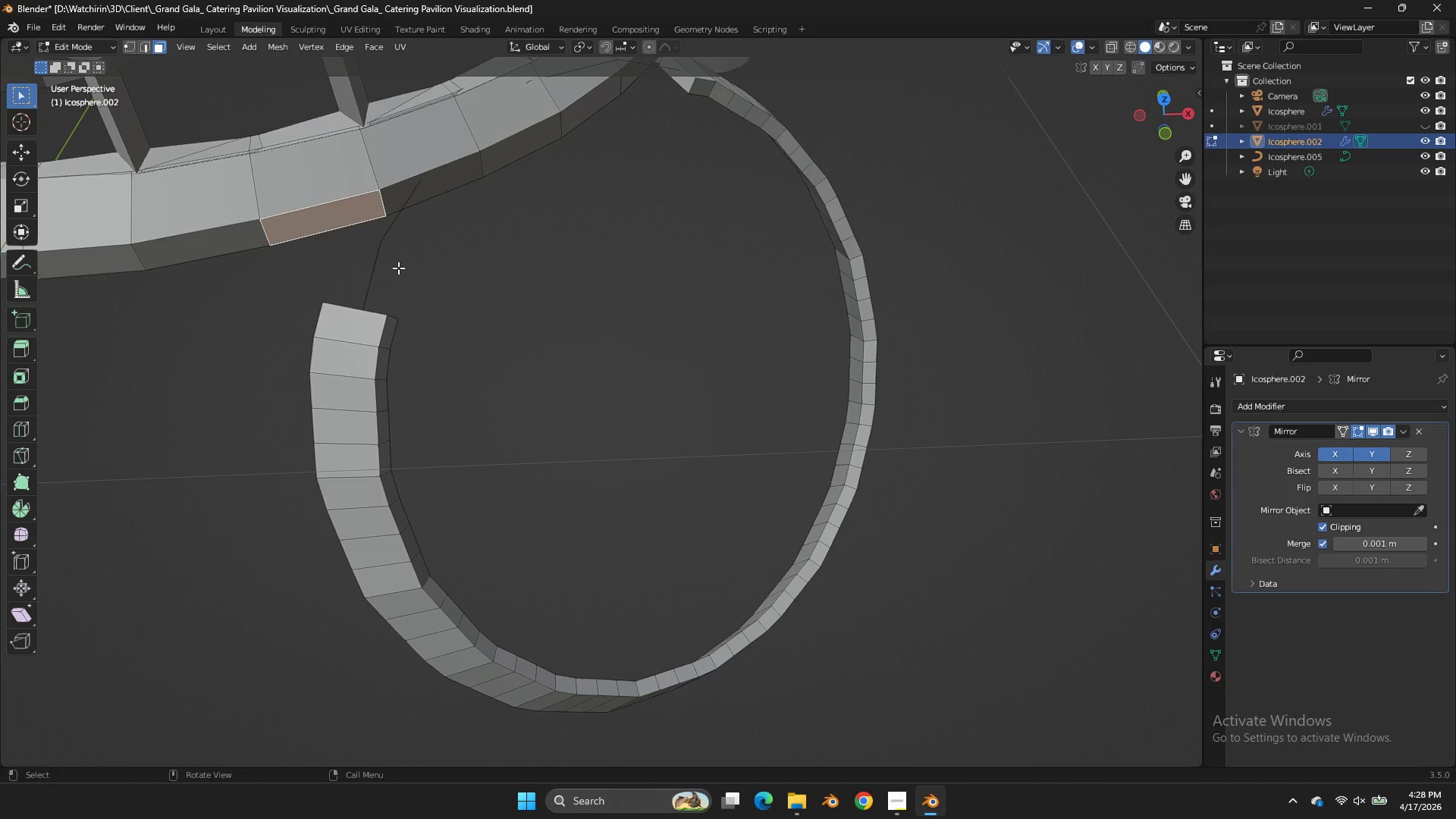 
key(Z)
 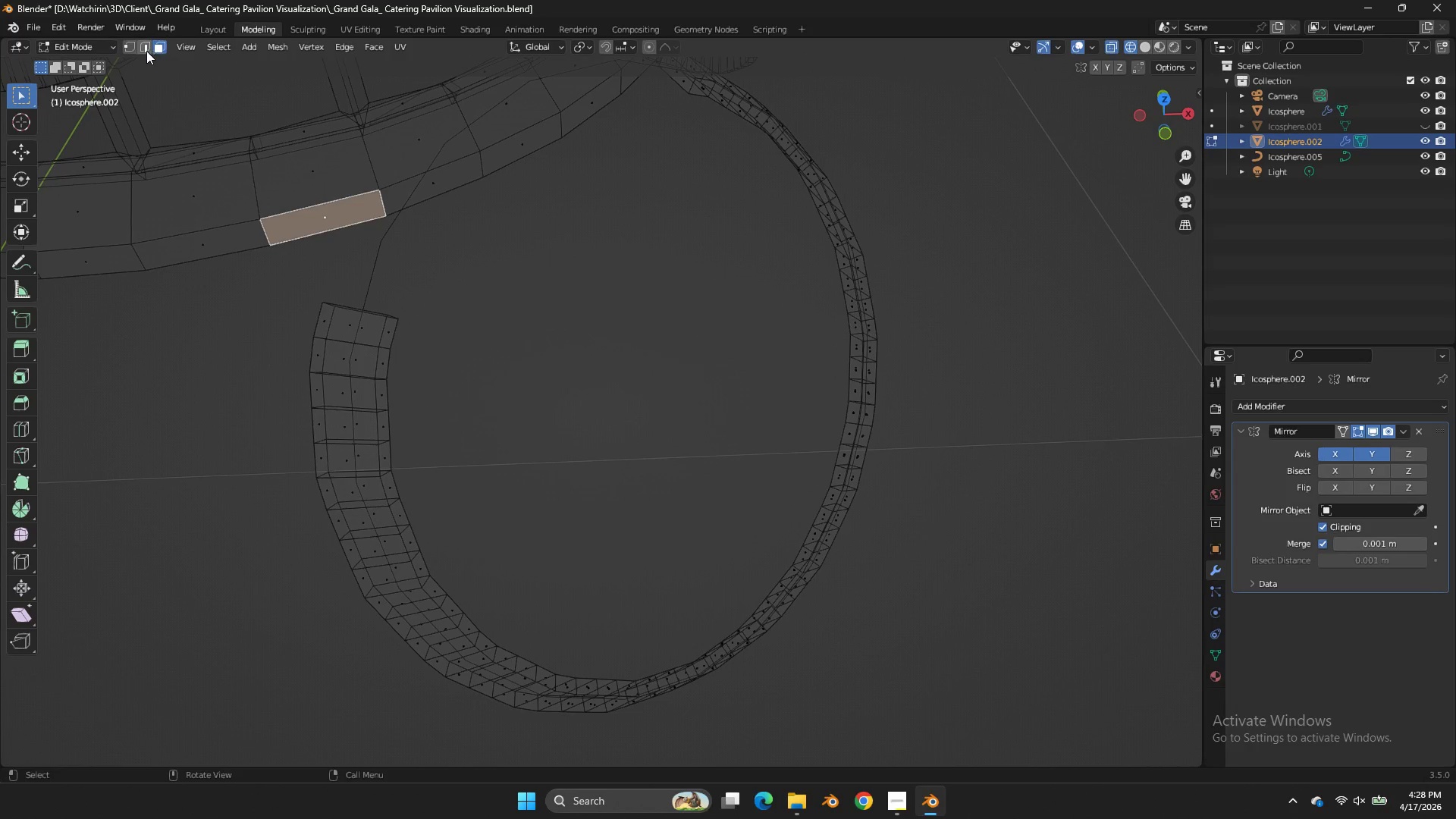 
left_click([142, 47])
 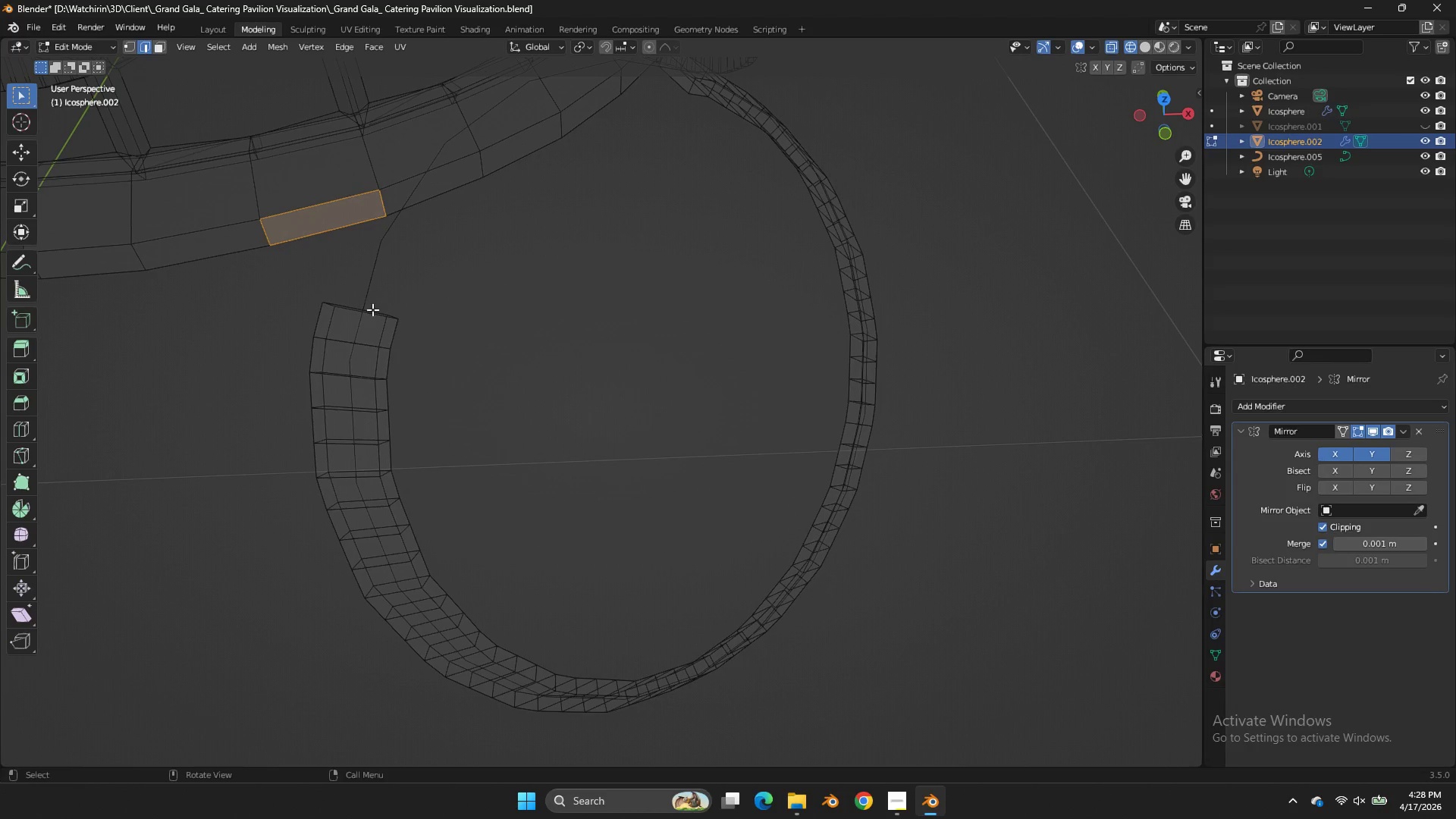 
hold_key(key=AltLeft, duration=0.69)
hold_key(key=ShiftLeft, duration=0.61)
left_click([365, 315])
 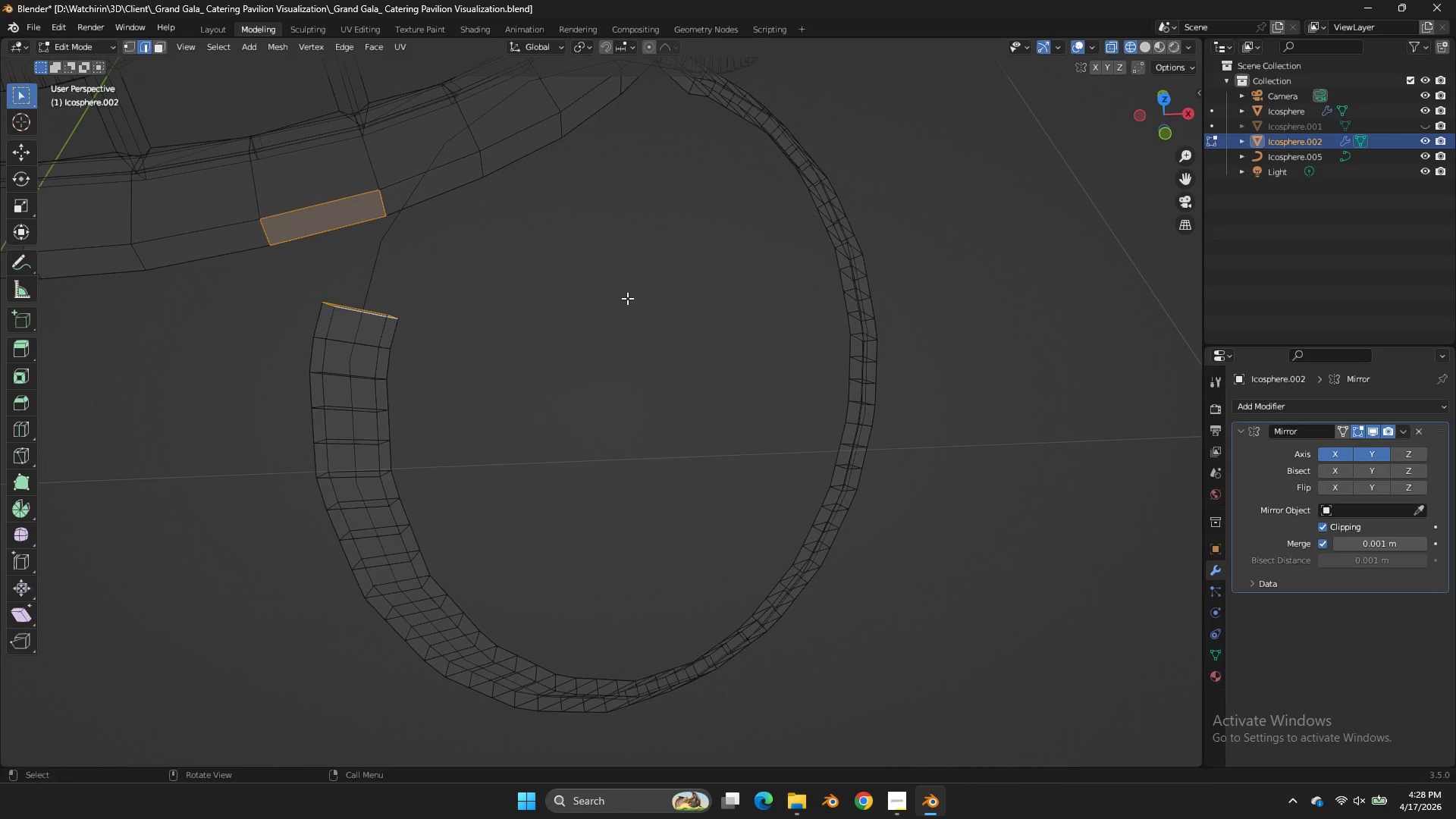 
key(Control+E)
 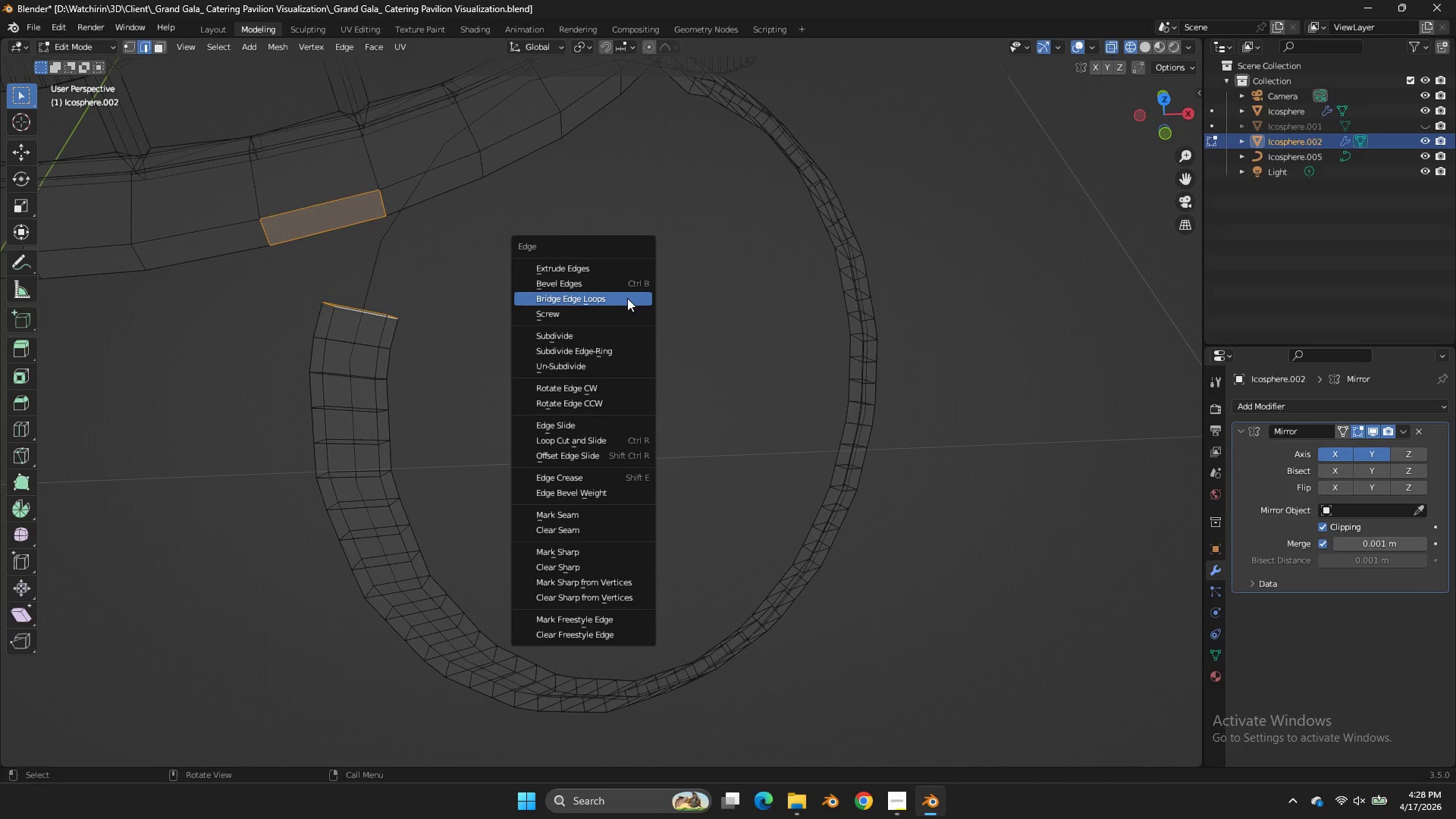 
left_click([627, 298])
 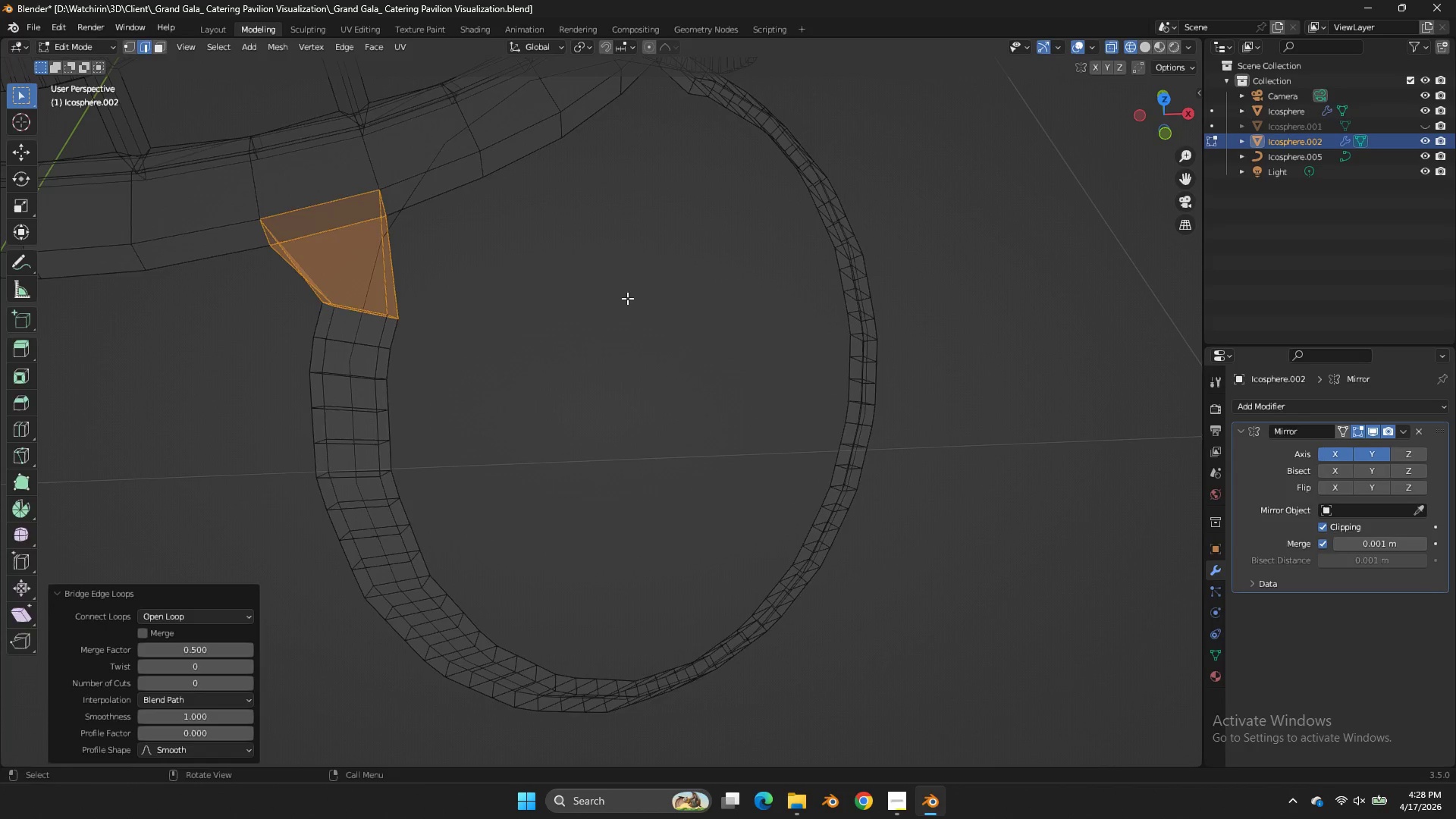 
key(Tab)
 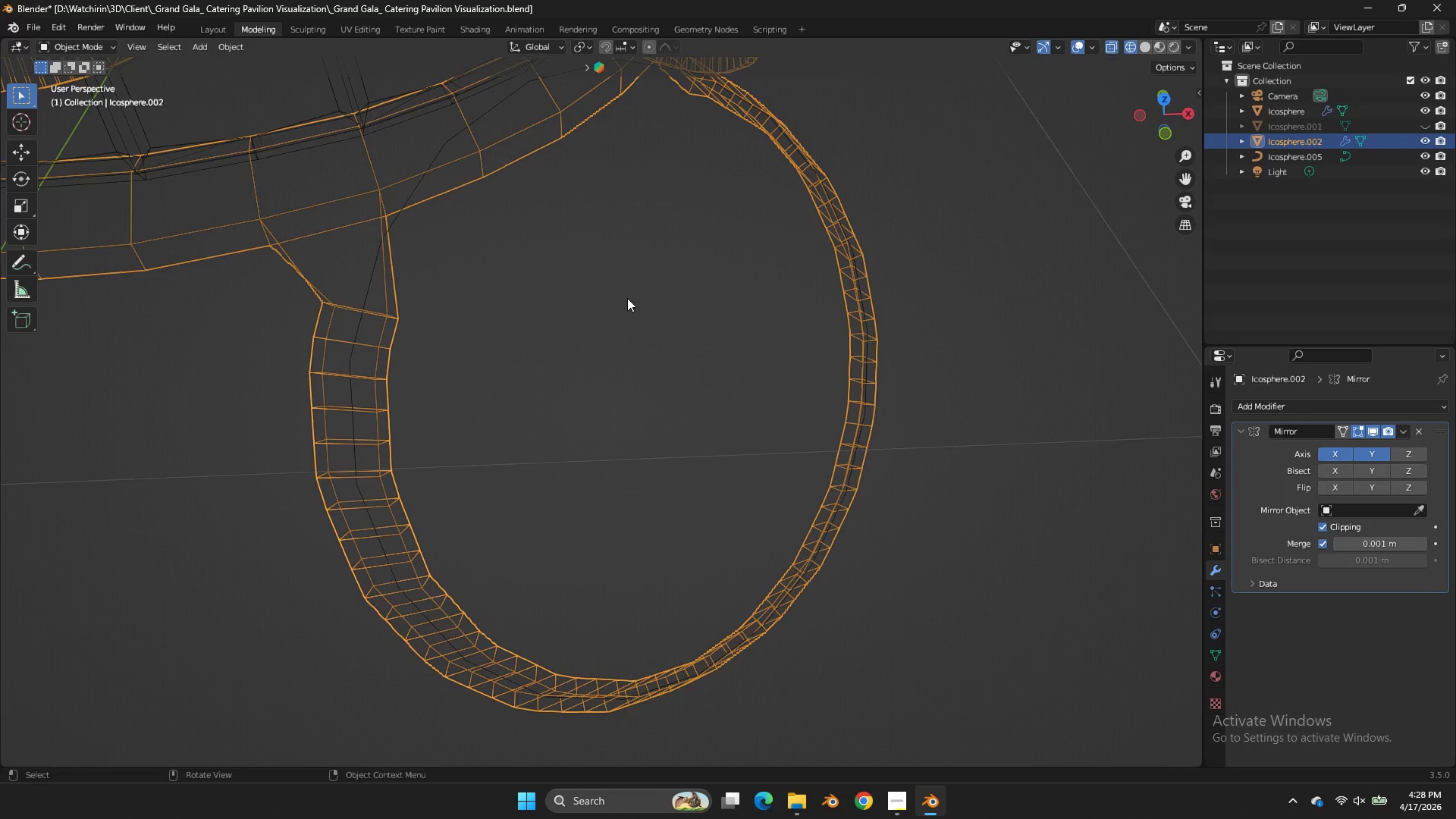 
key(Tab)
 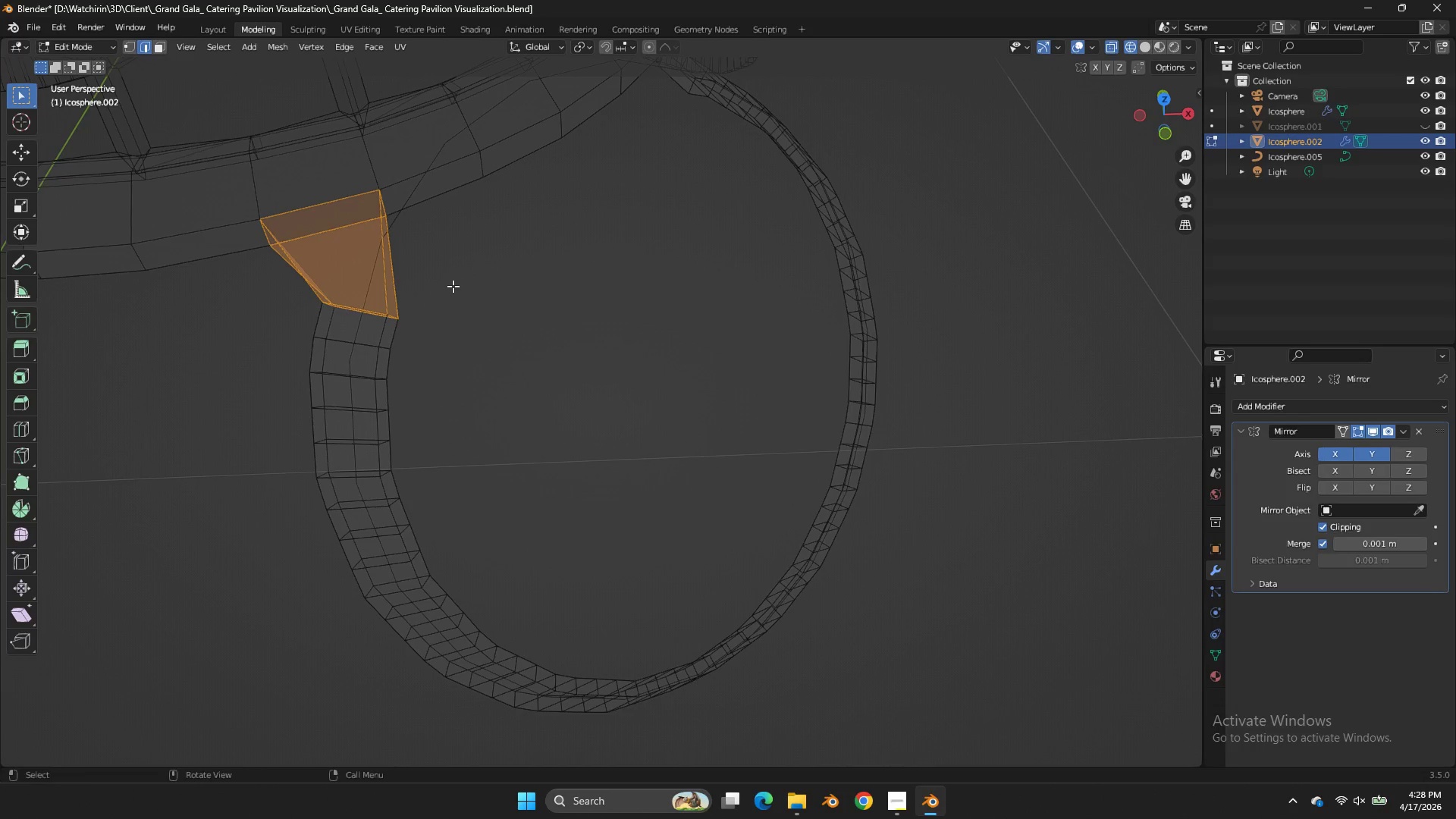 
key(Control+Z)
 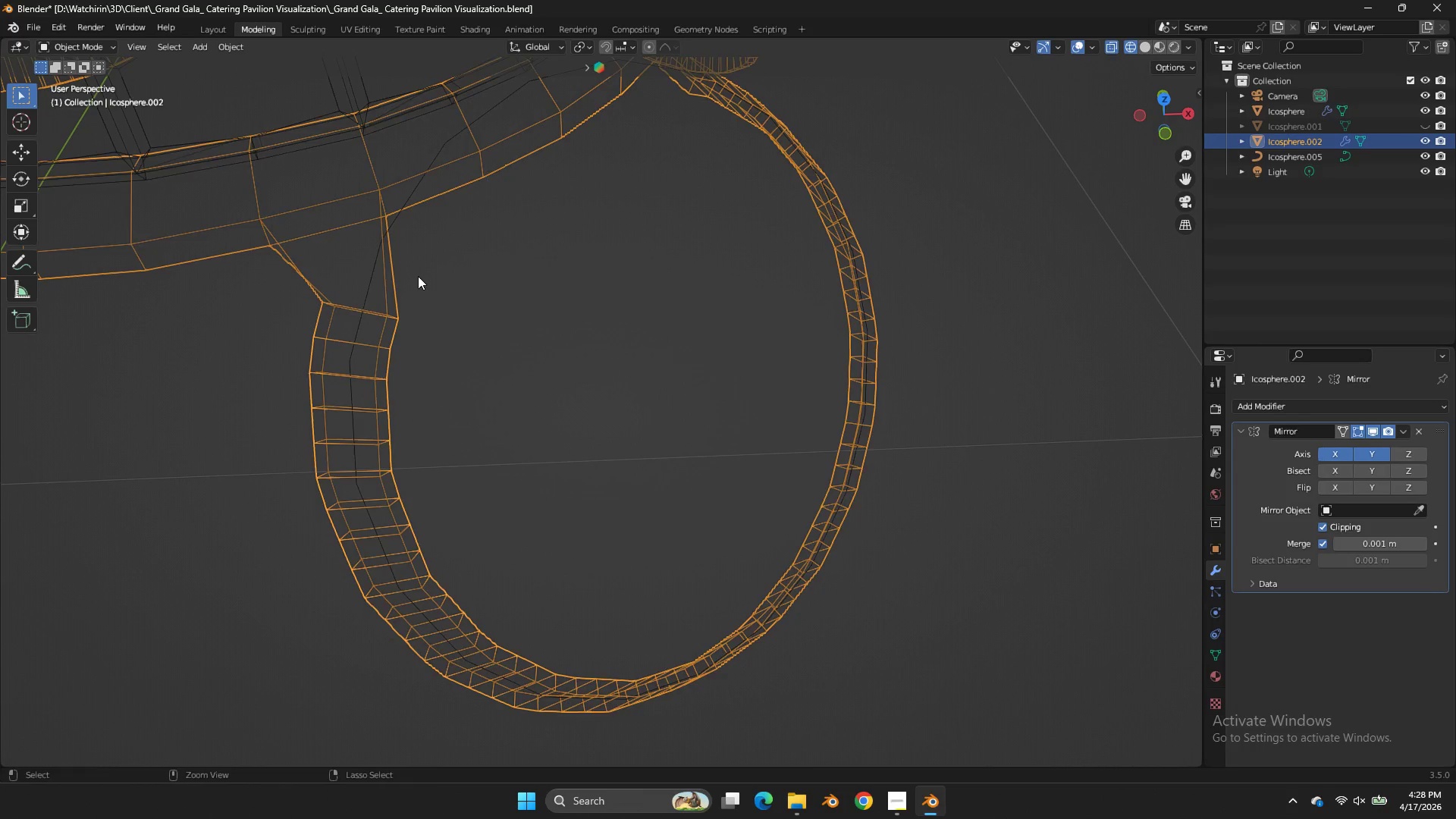 
key(Control+Z)
 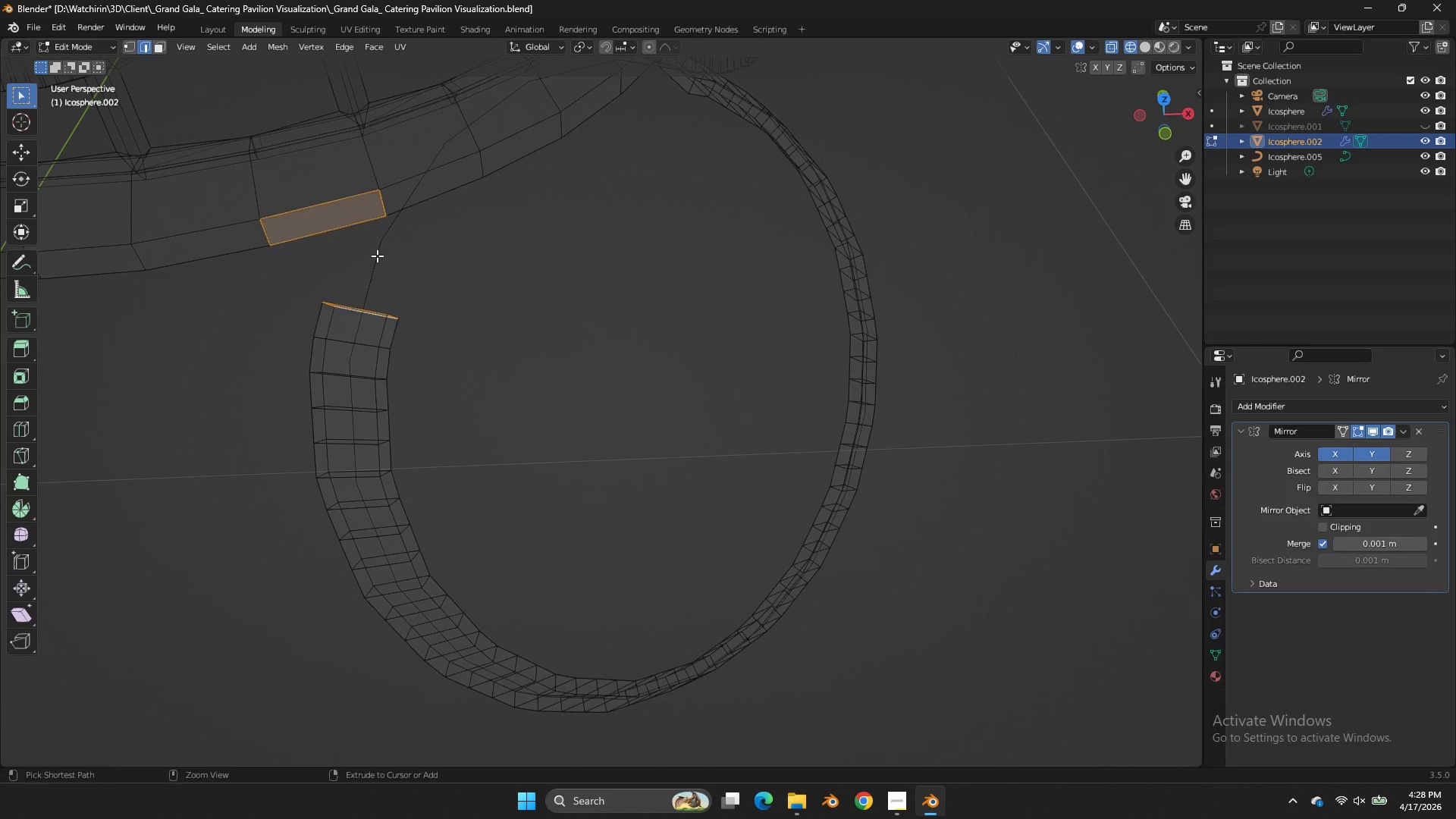 
key(Control+Z)
 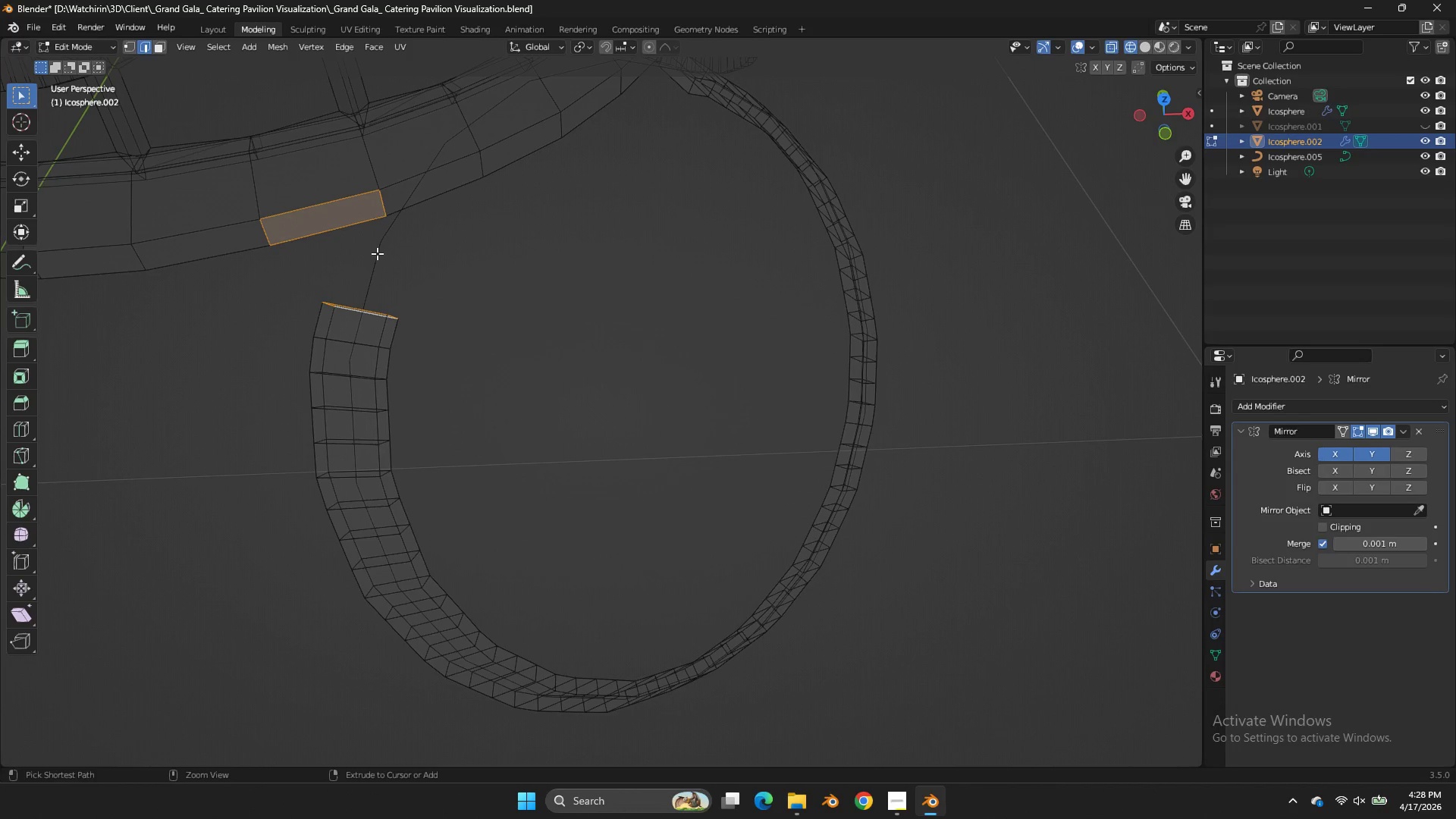 
key(Control+E)
 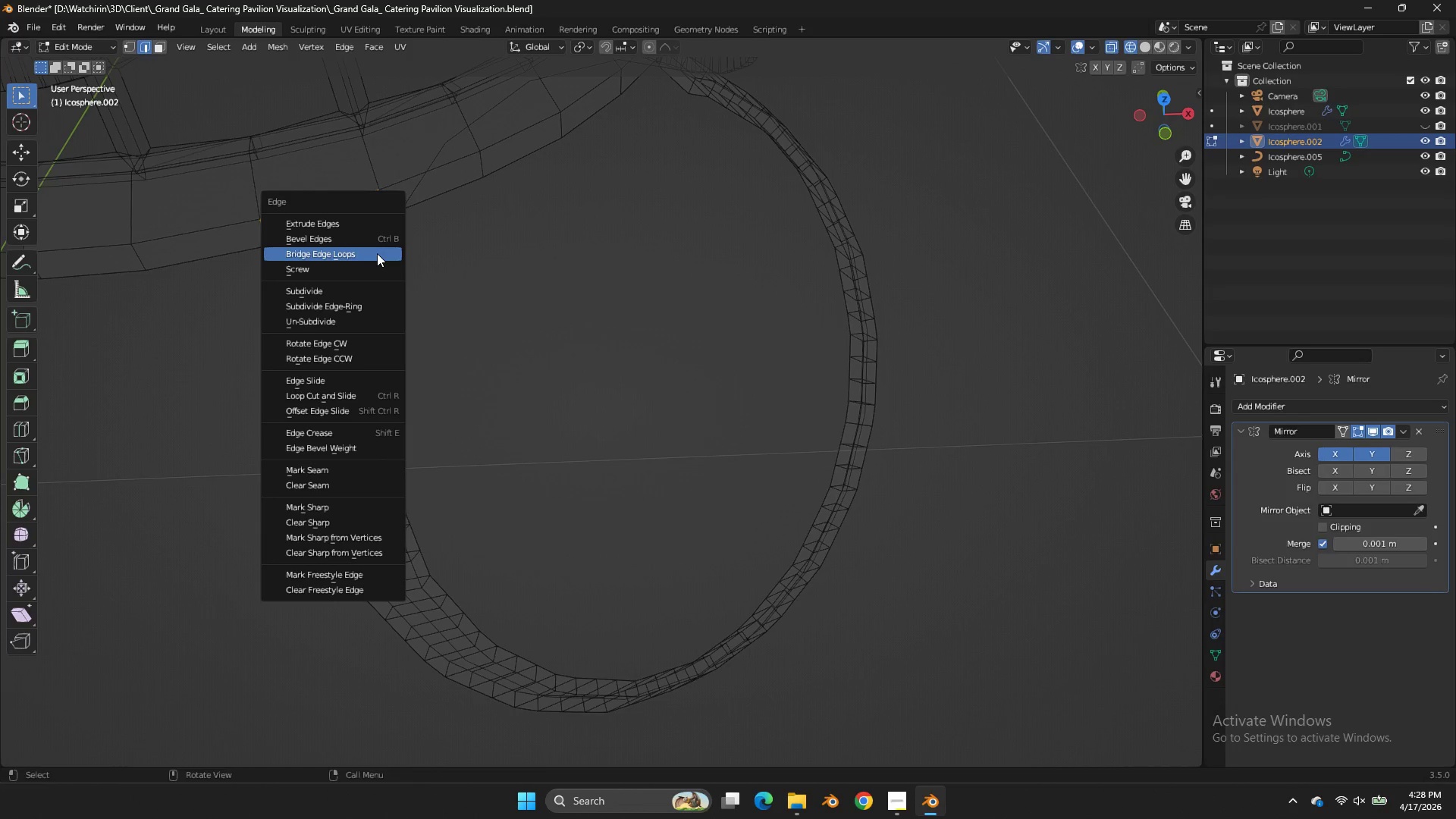 
left_click([377, 253])
 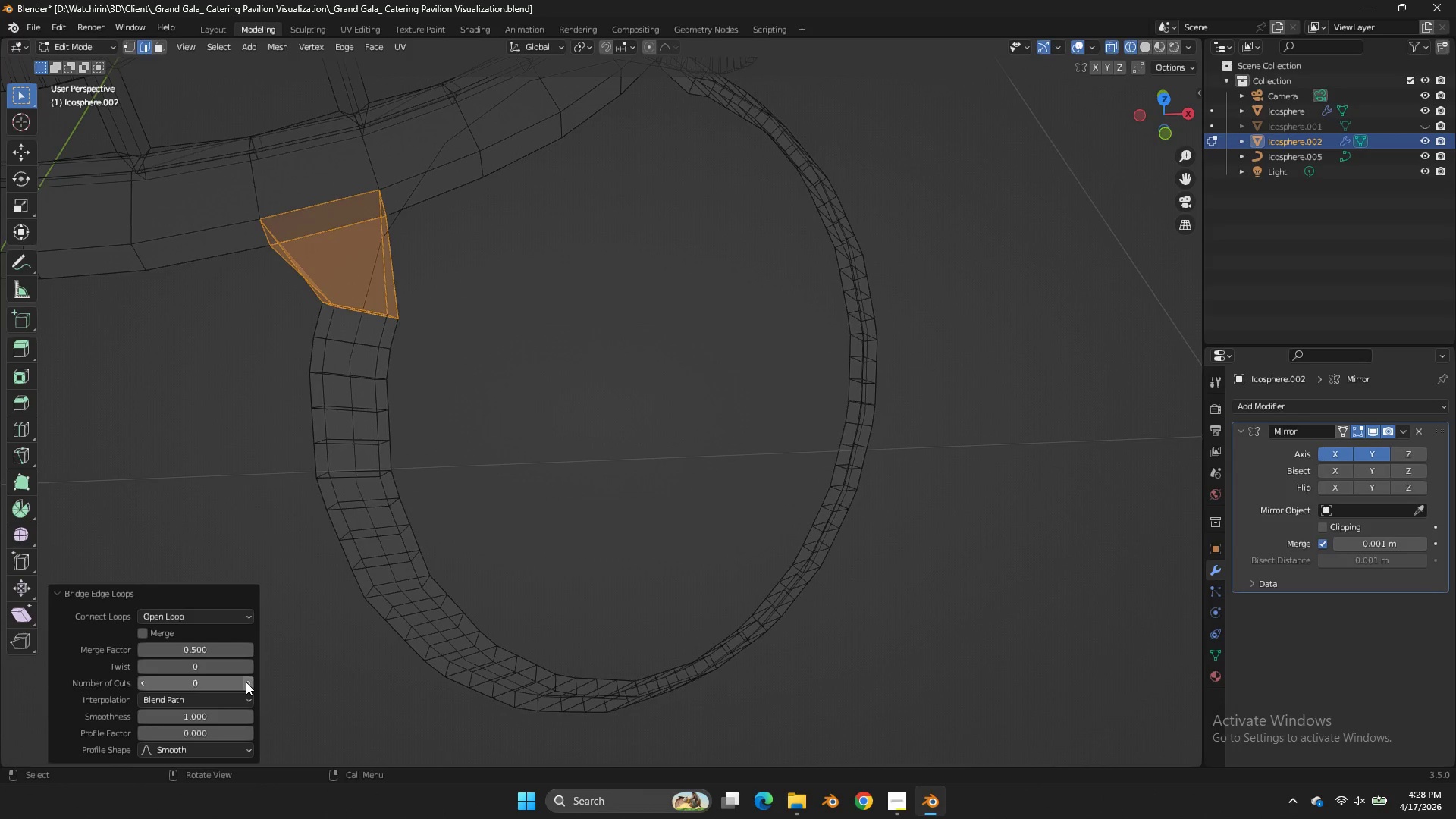 
double_click([246, 682])
 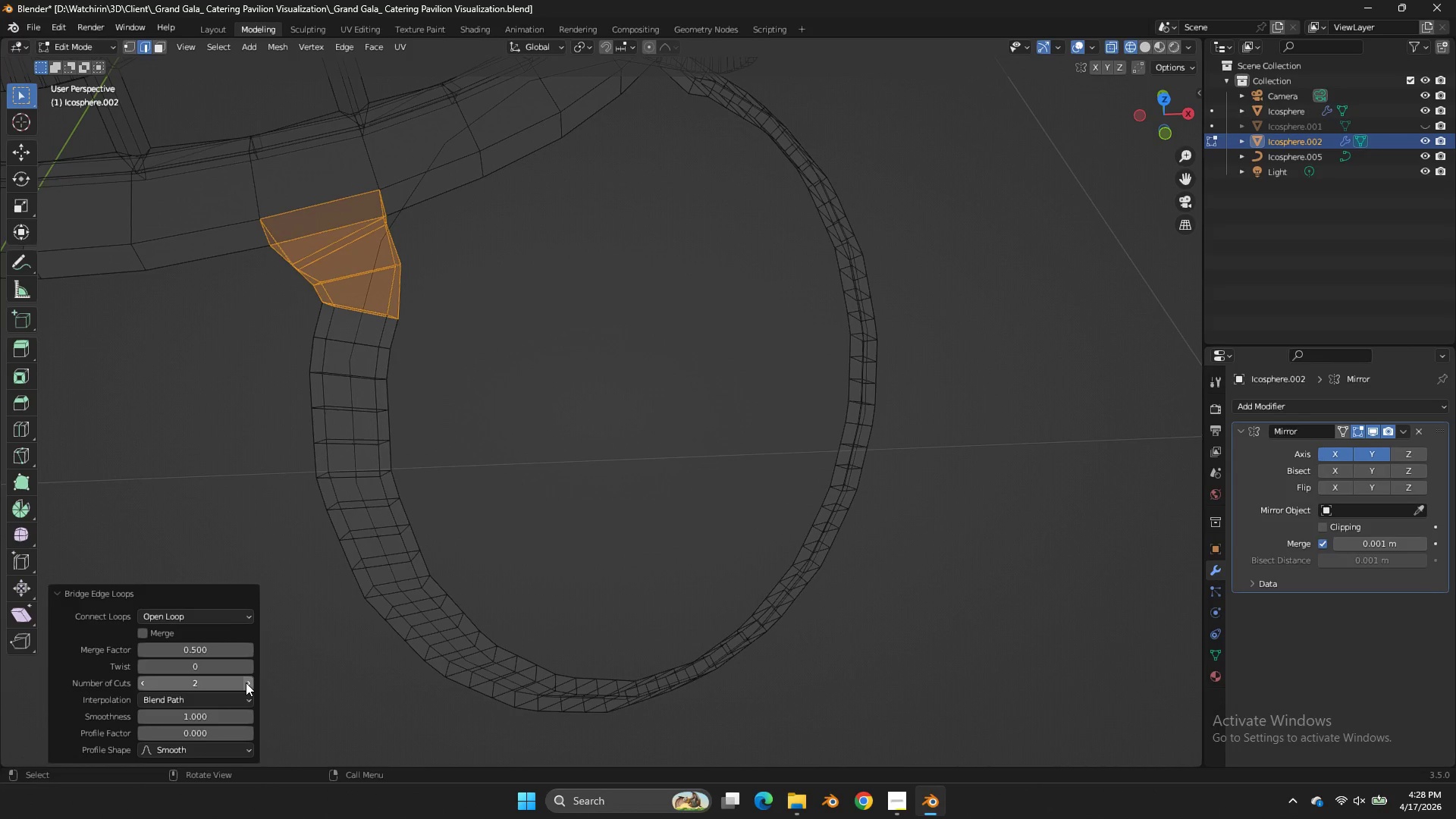 
triple_click([246, 682])
 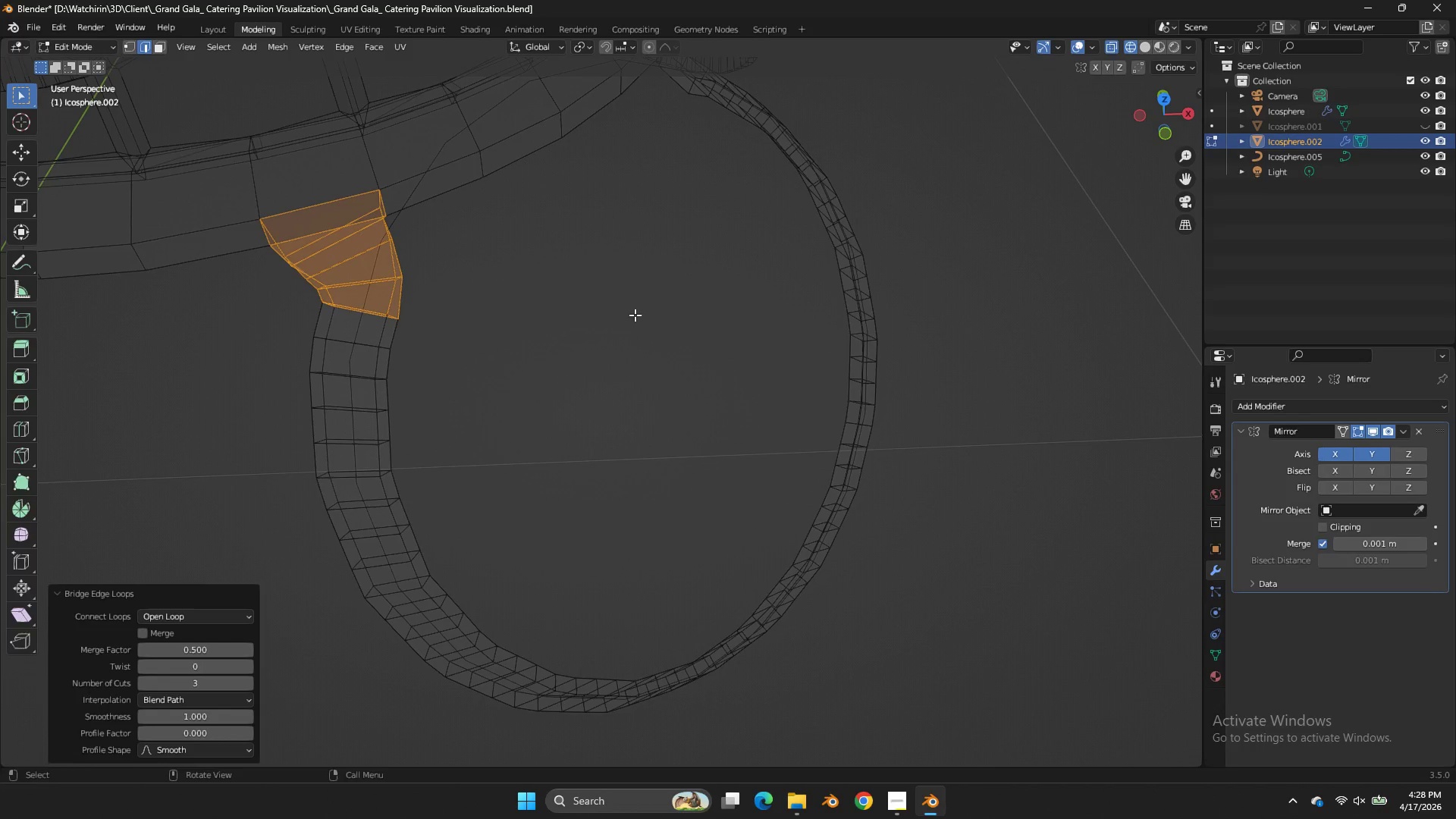 
key(Tab)
 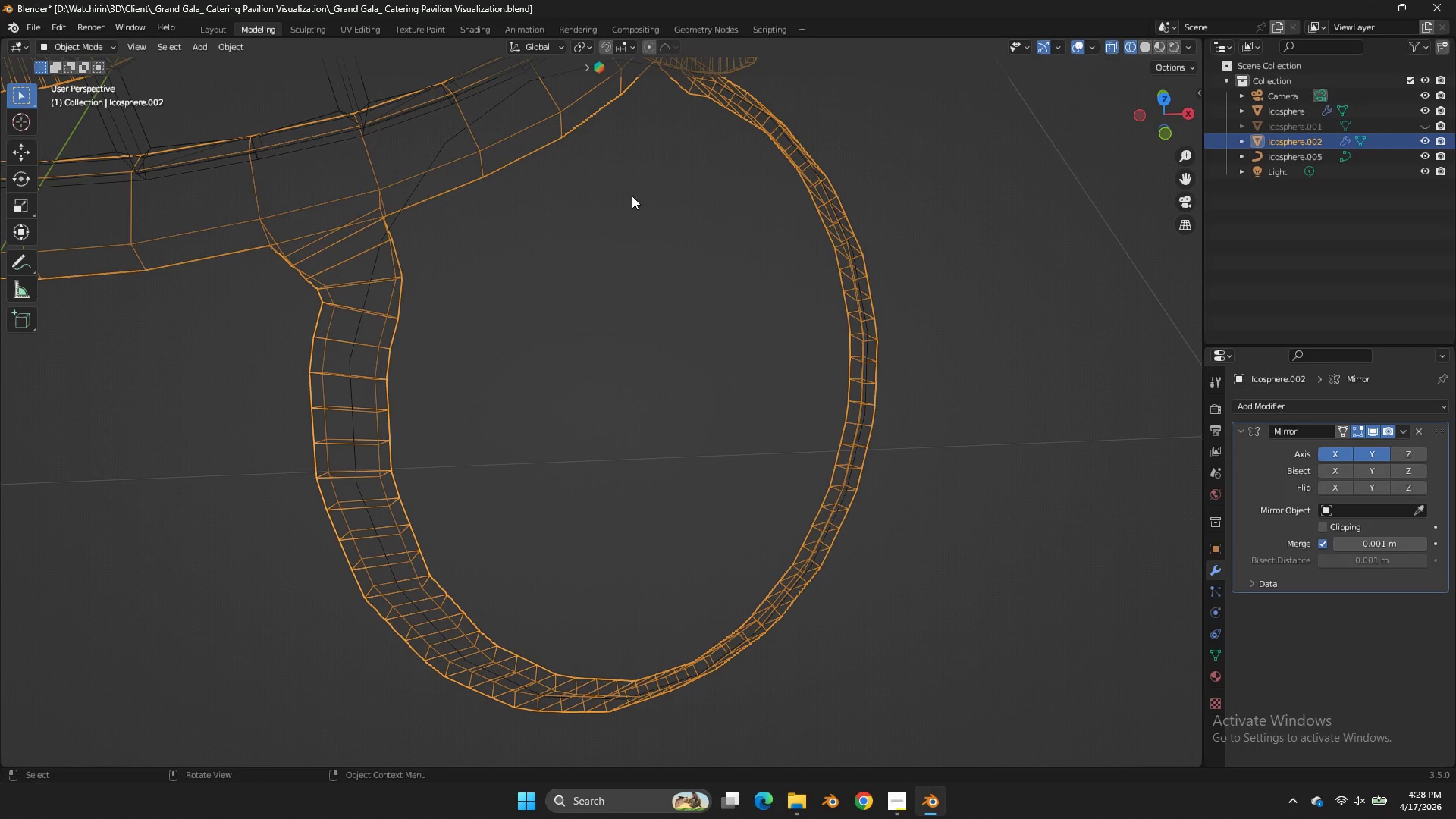 
key(Z)
 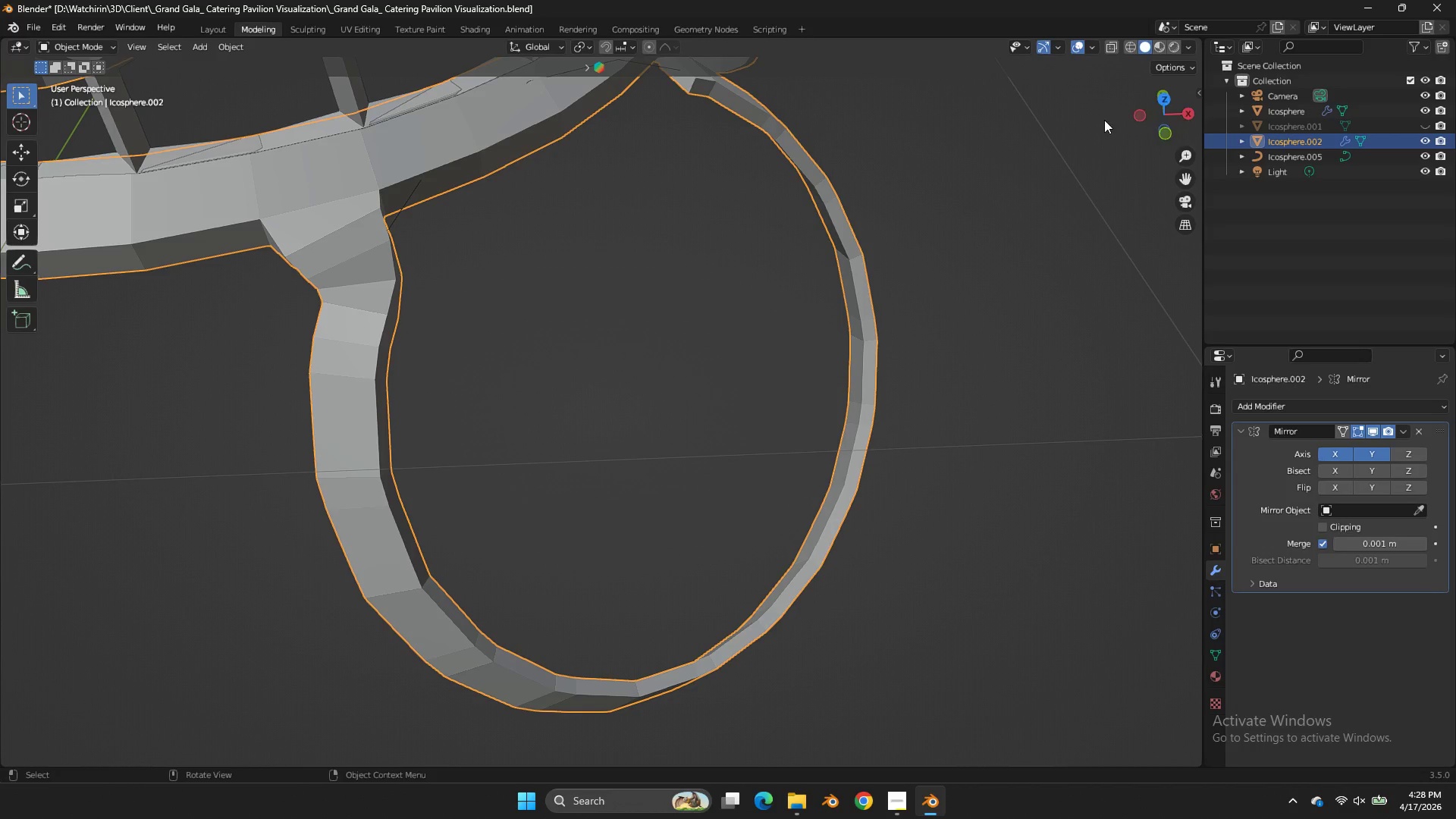 
left_click_drag(start_coordinate=[1148, 124], to_coordinate=[927, 85])
 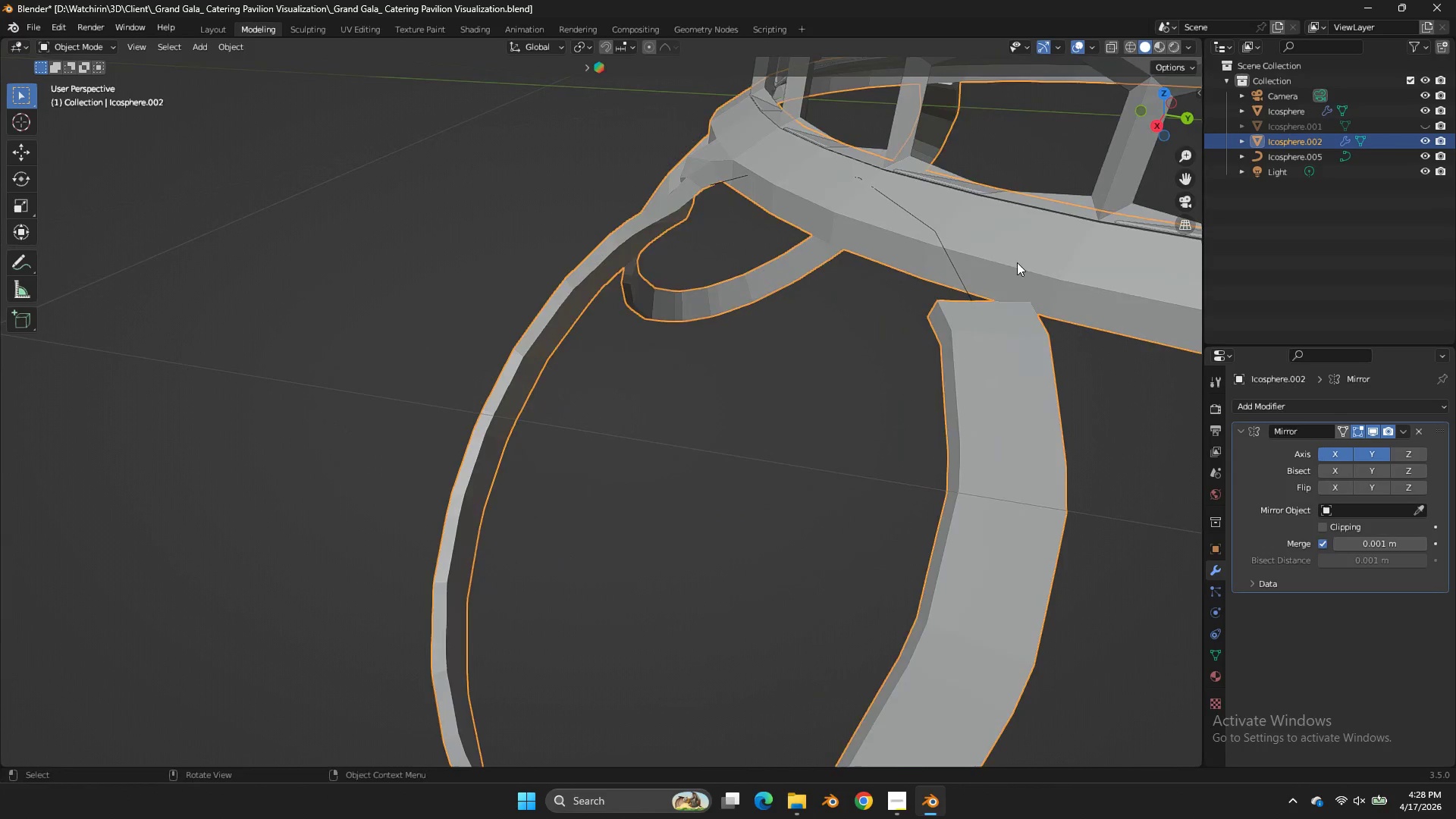 
key(Tab)
 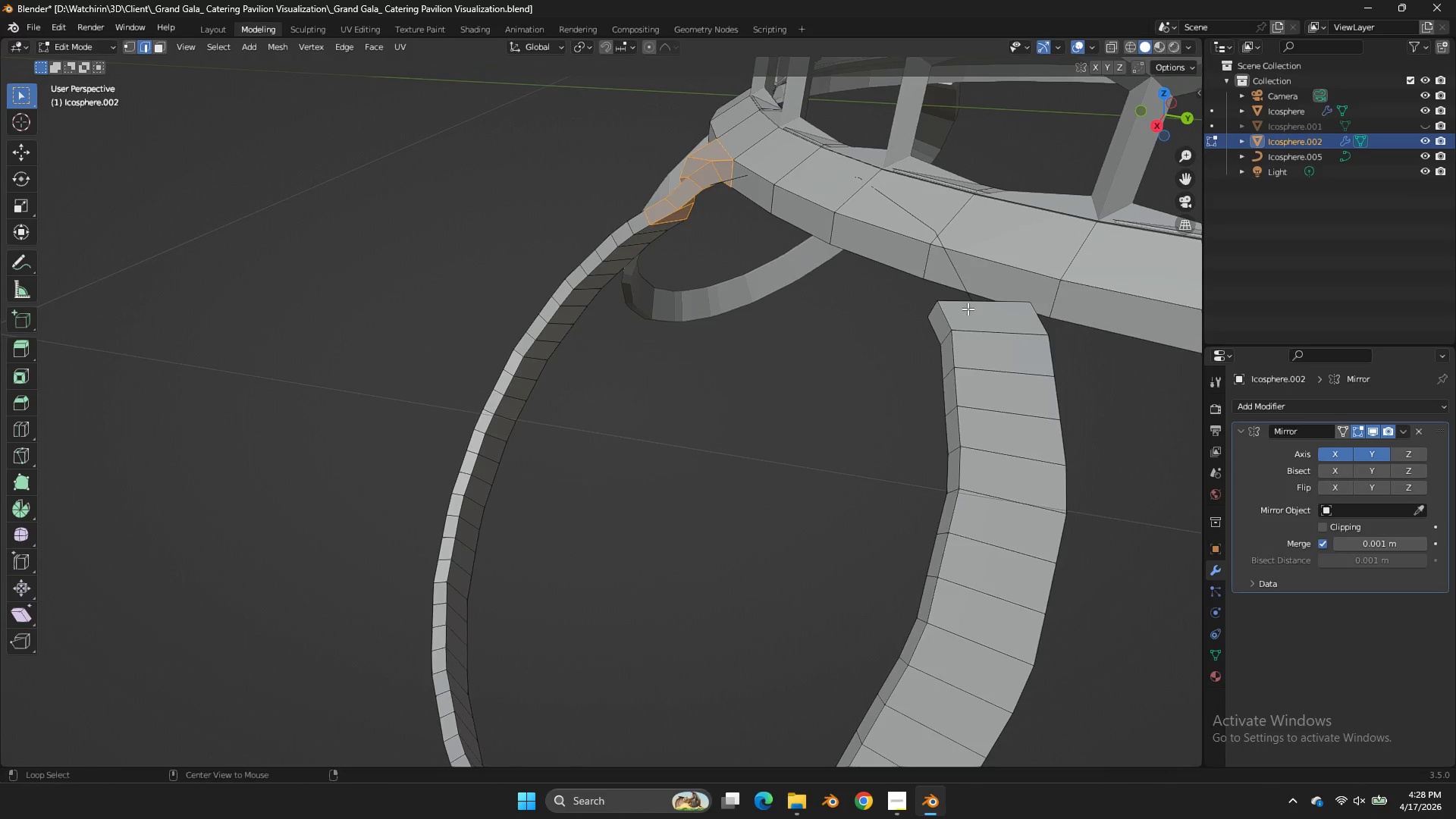 
hold_key(key=AltLeft, duration=0.5)
left_click([965, 304])
 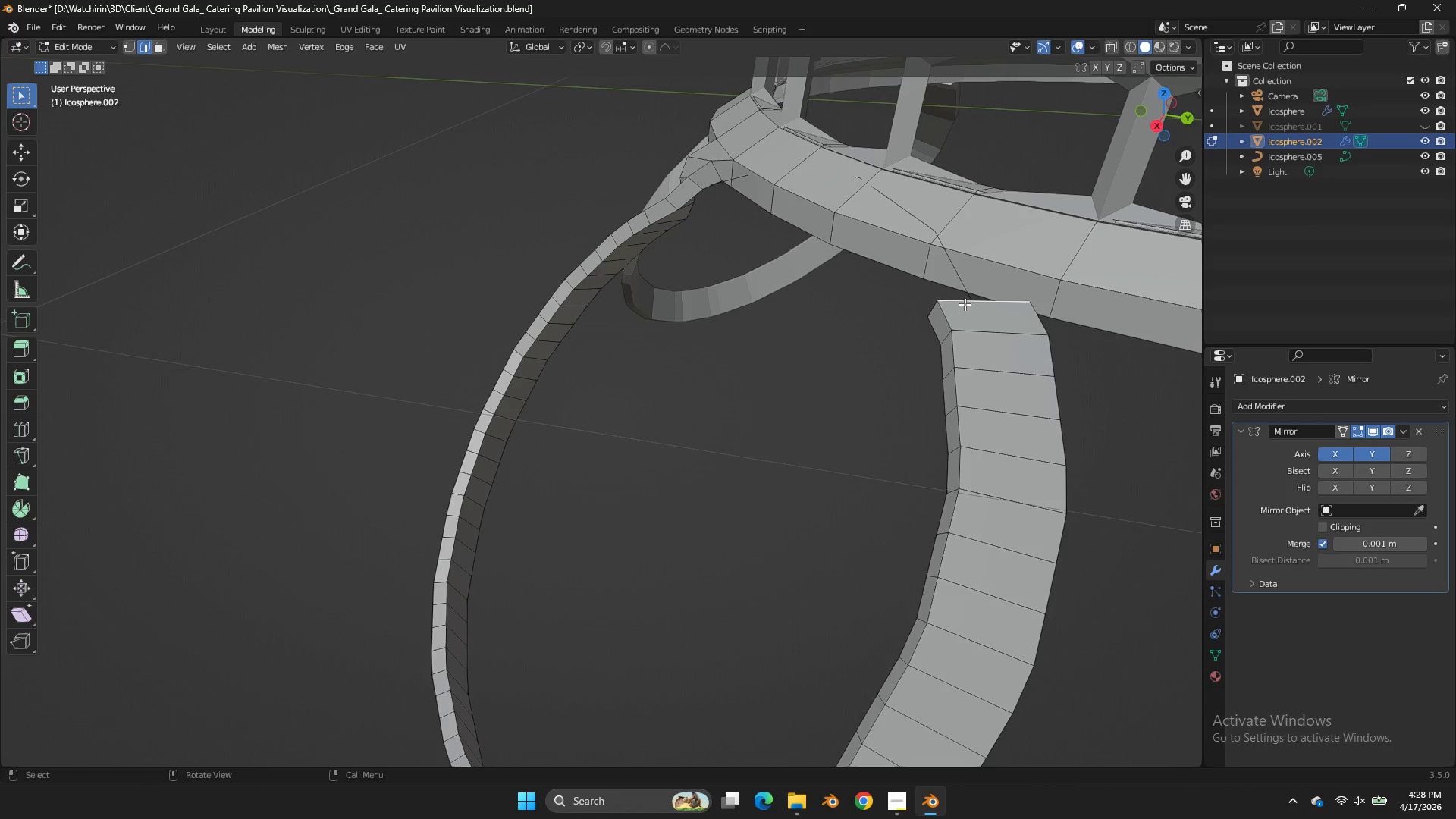 
key(Z)
 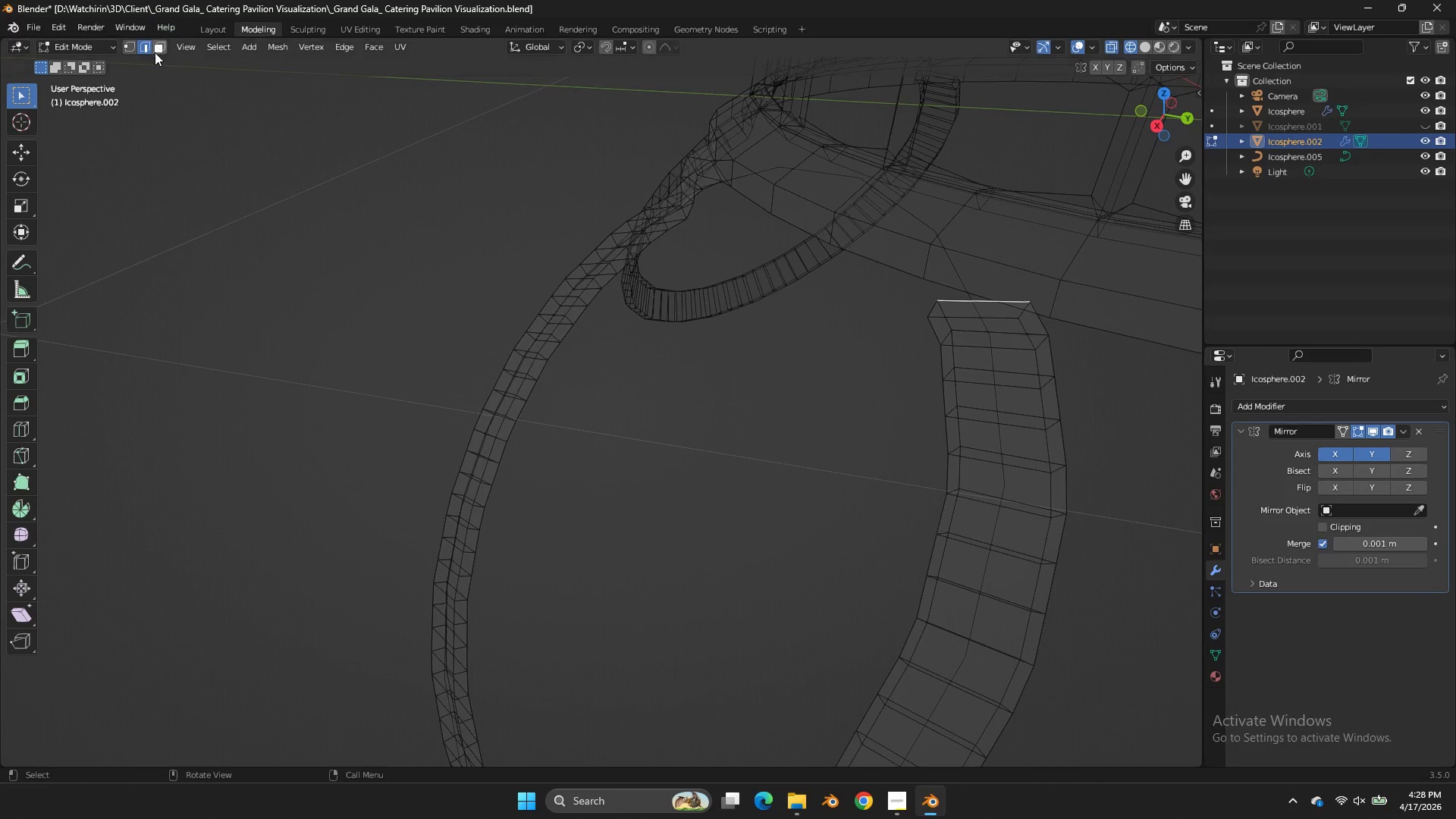 
left_click([161, 46])
 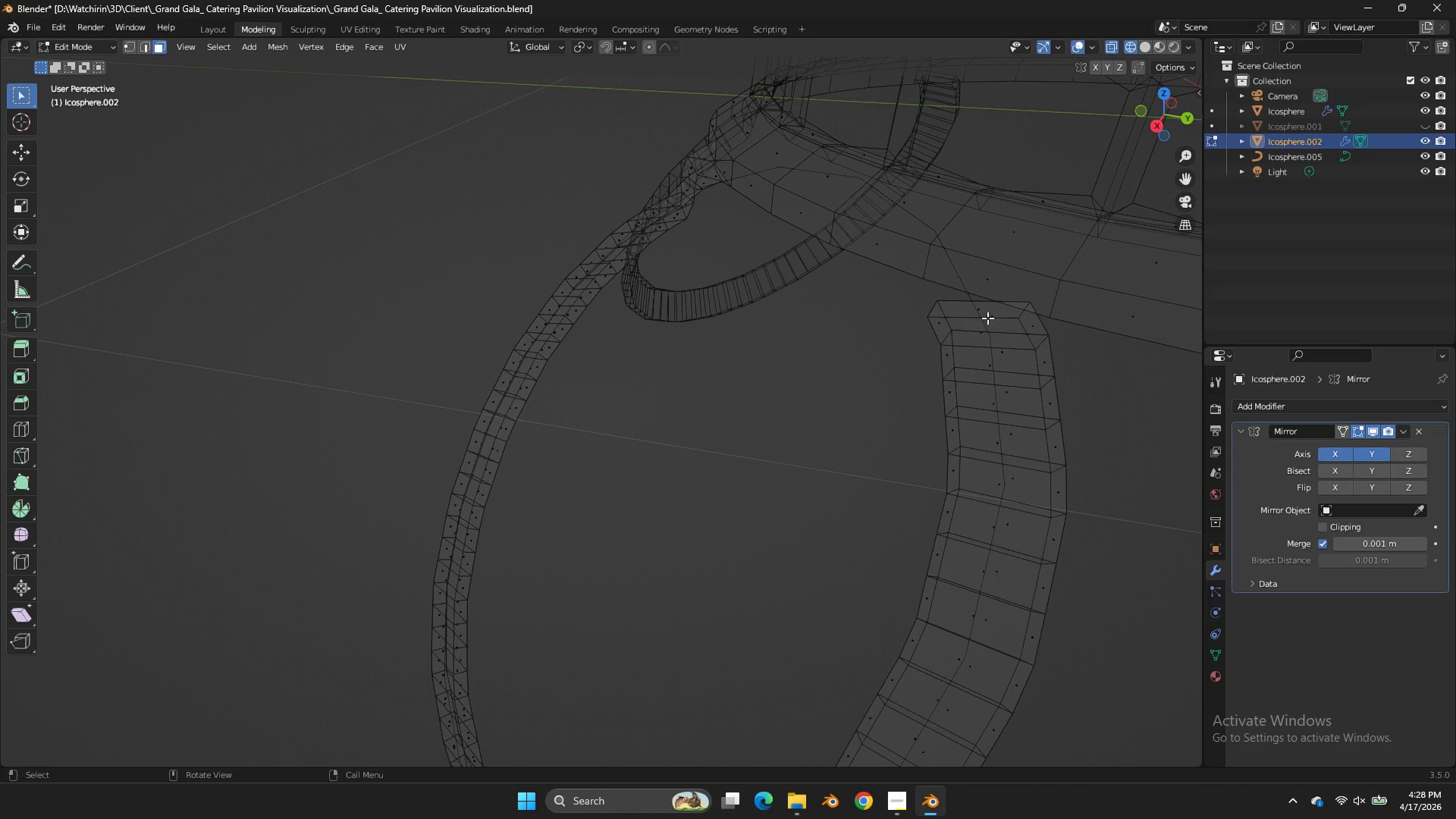 
left_click([984, 315])
 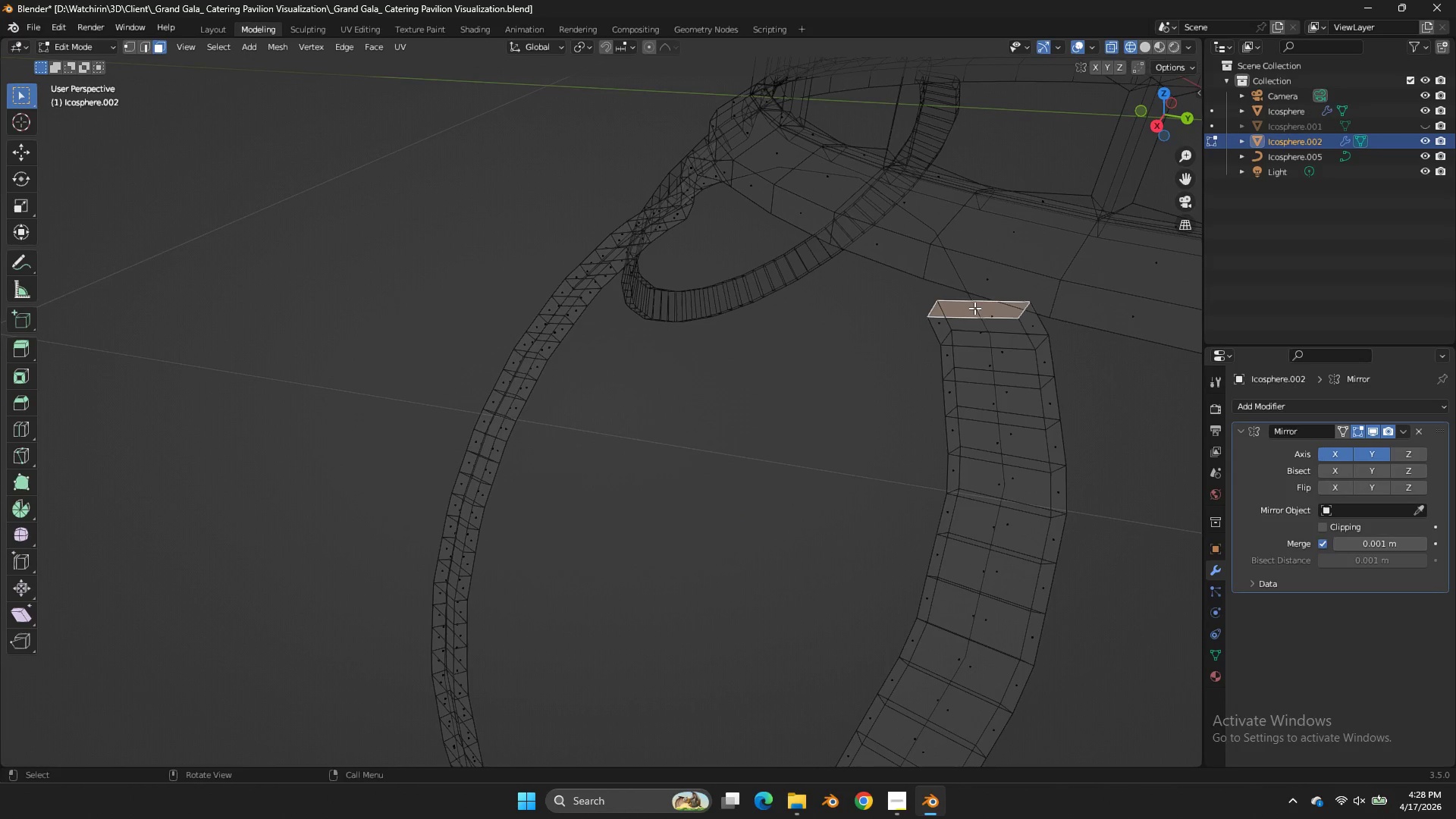 
key(X)
 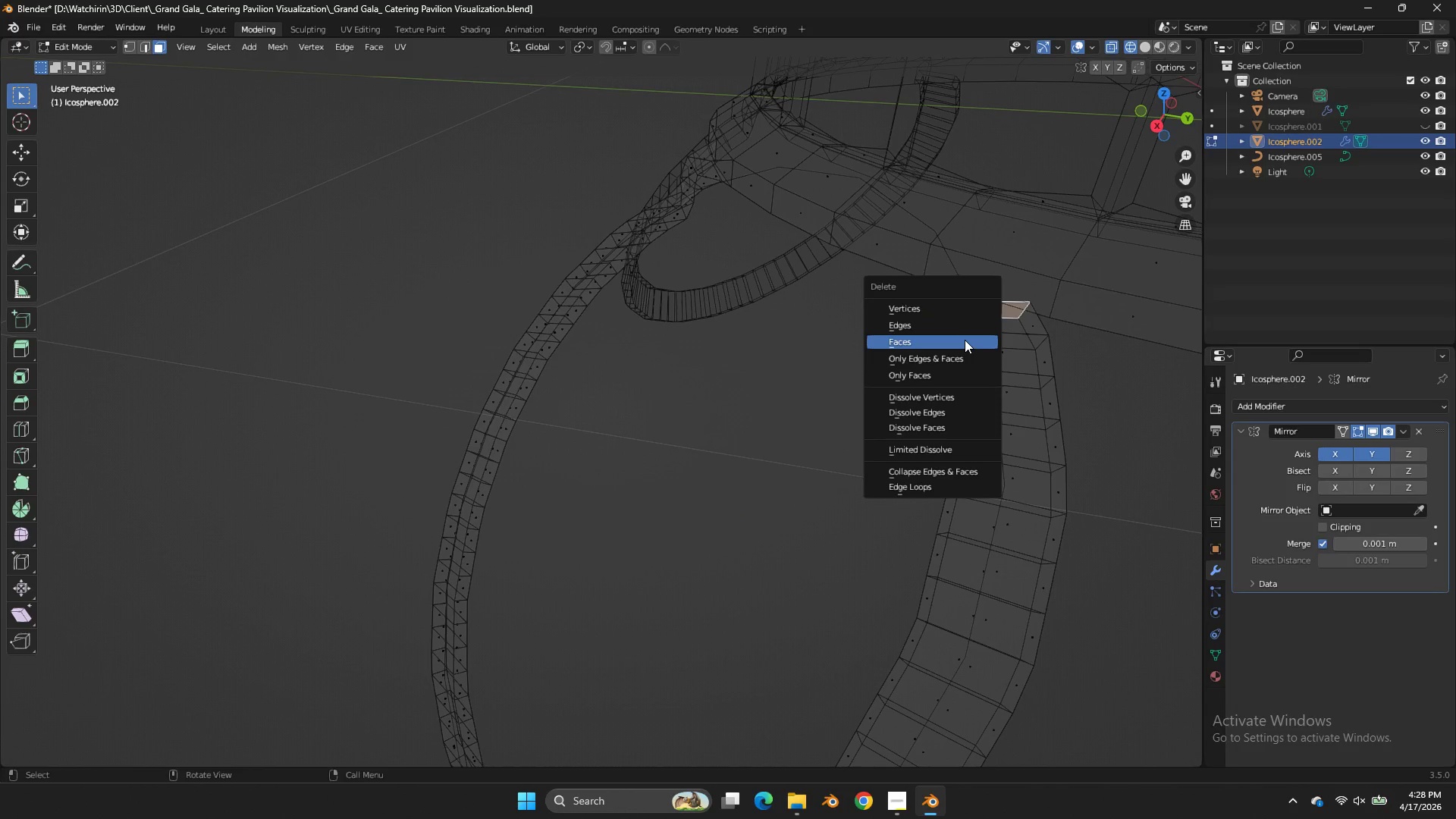 
left_click([965, 340])
 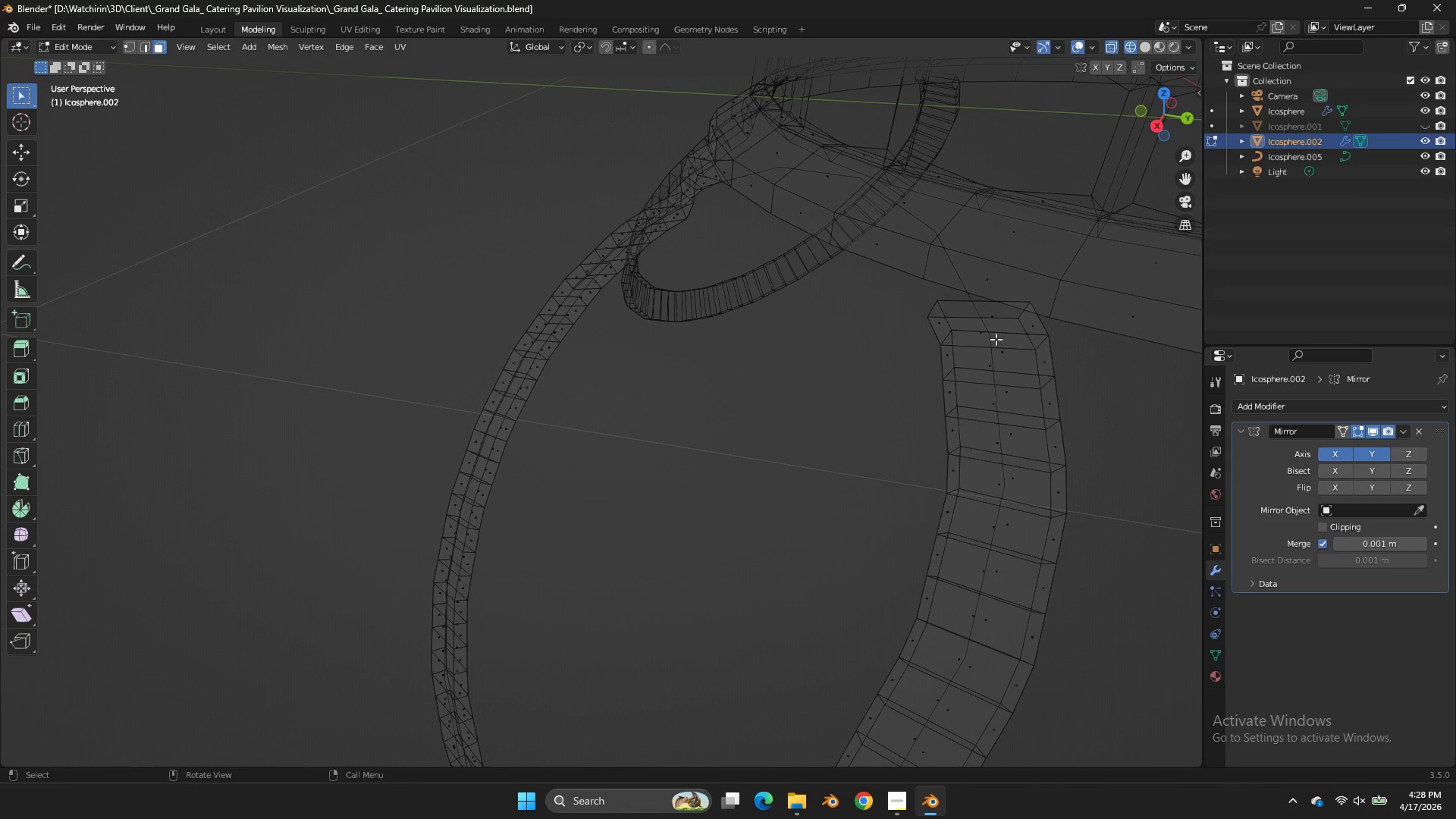 
key(Control+ControlLeft)
 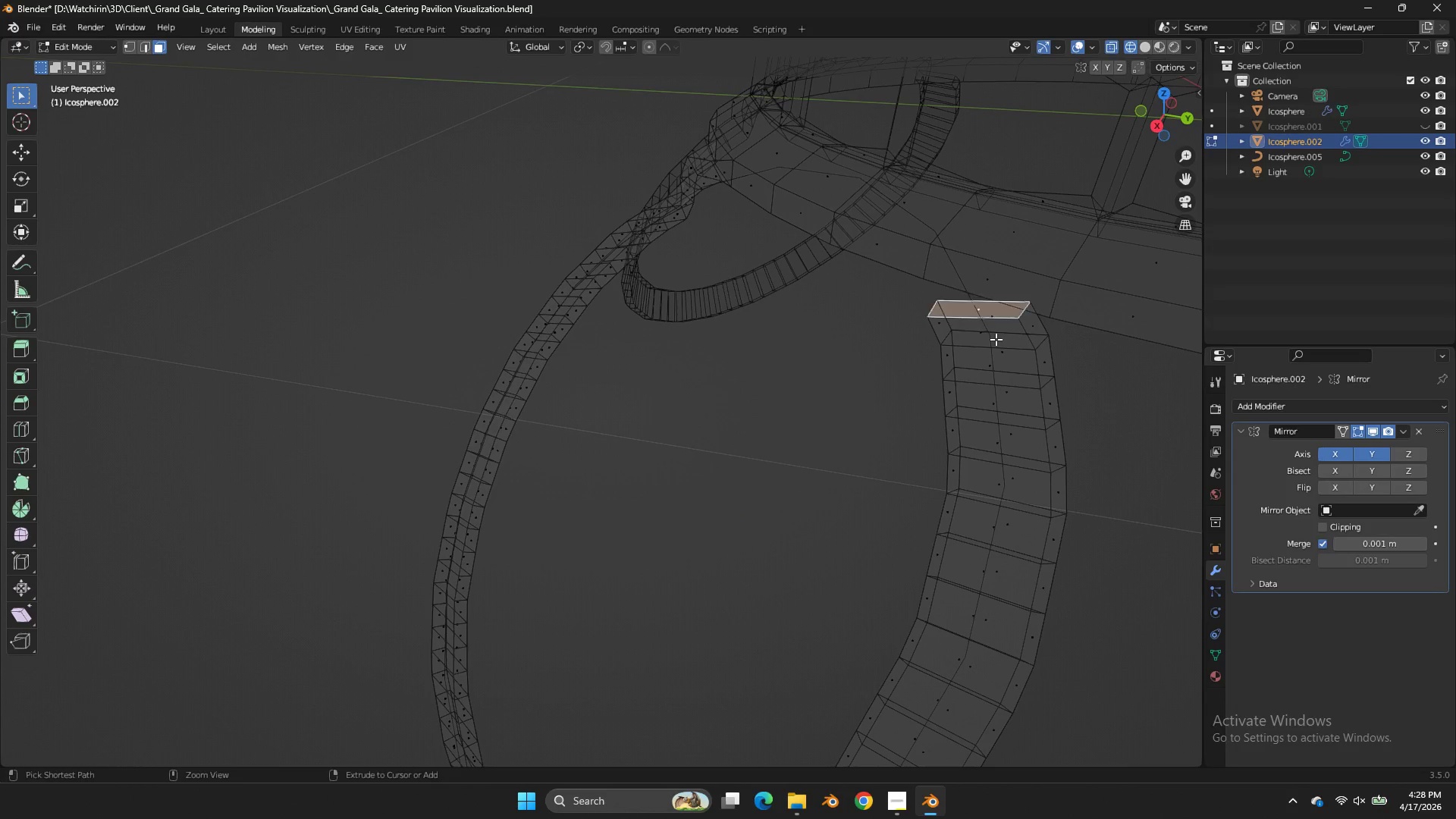 
key(Control+Z)
 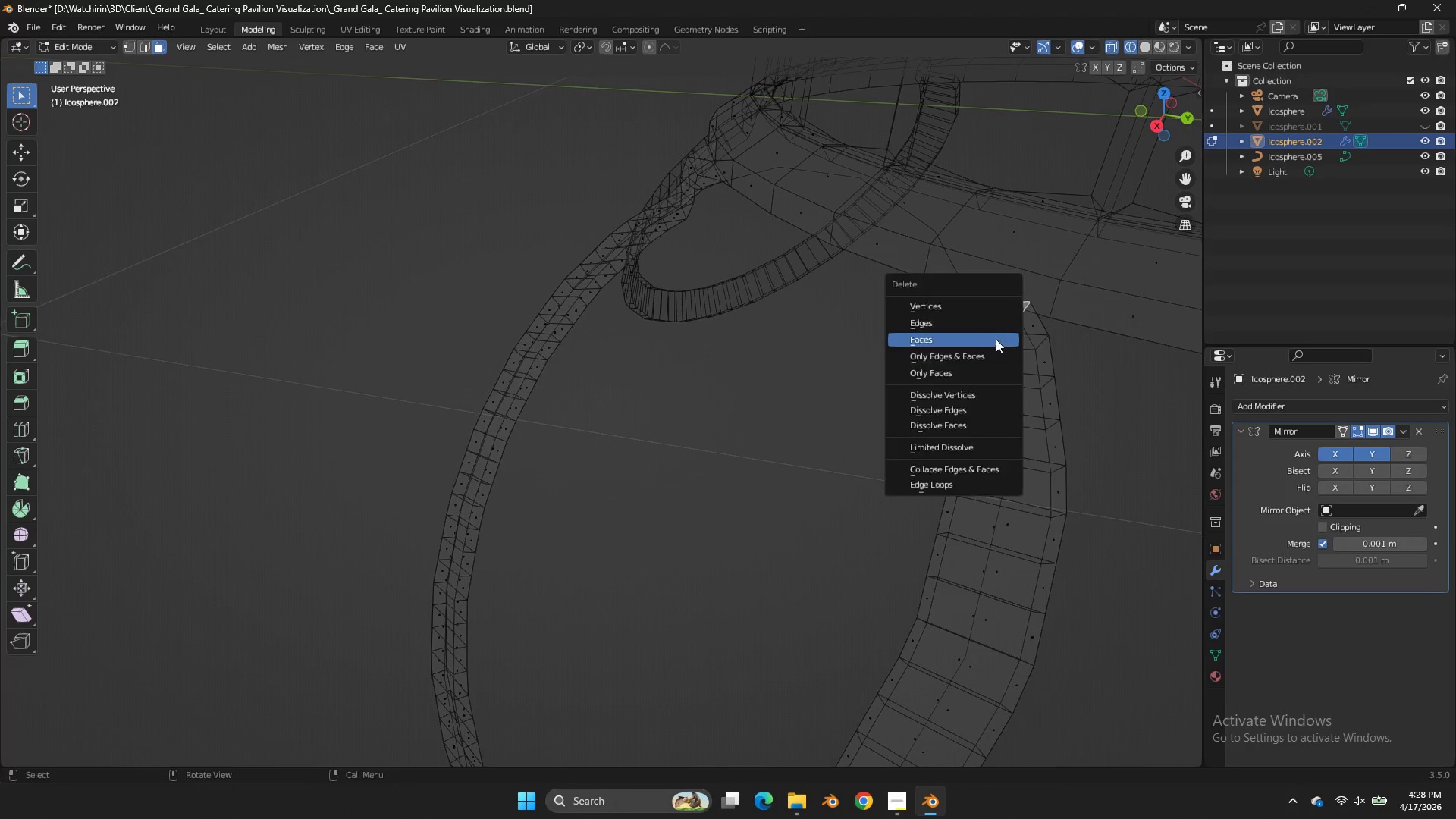 
key(X)
 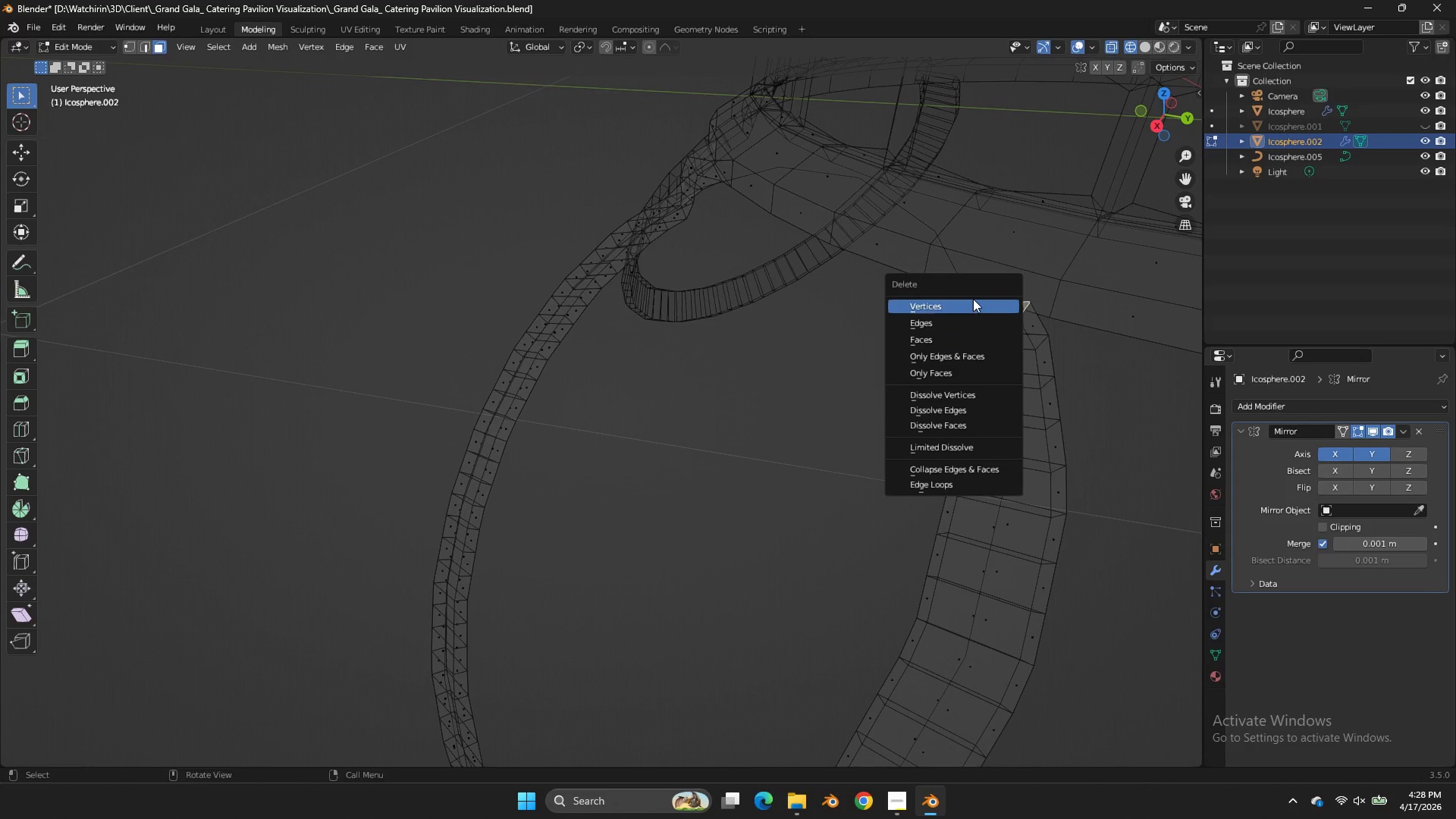 
left_click([973, 299])
 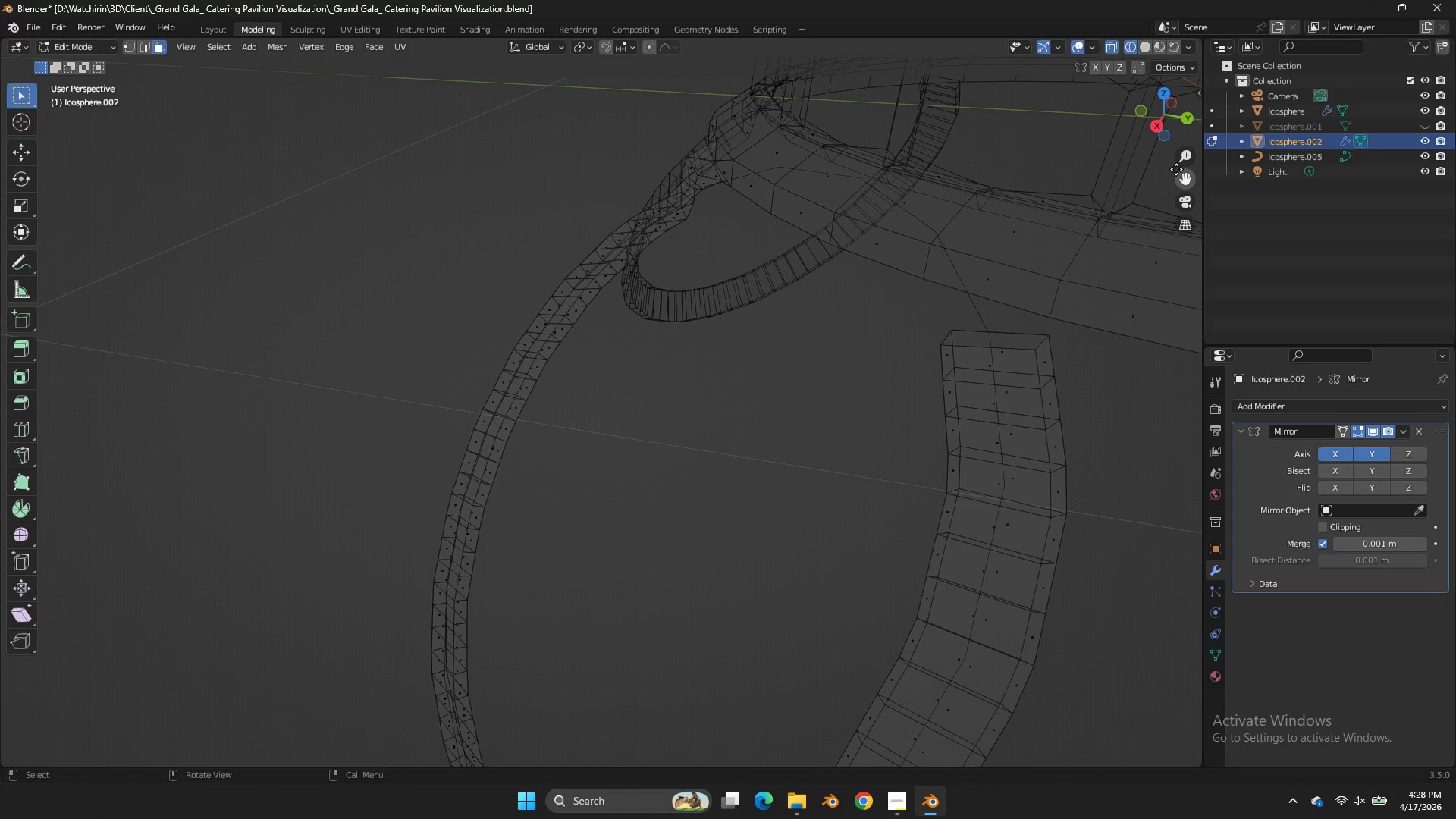 
left_click_drag(start_coordinate=[1175, 127], to_coordinate=[115, 144])
 